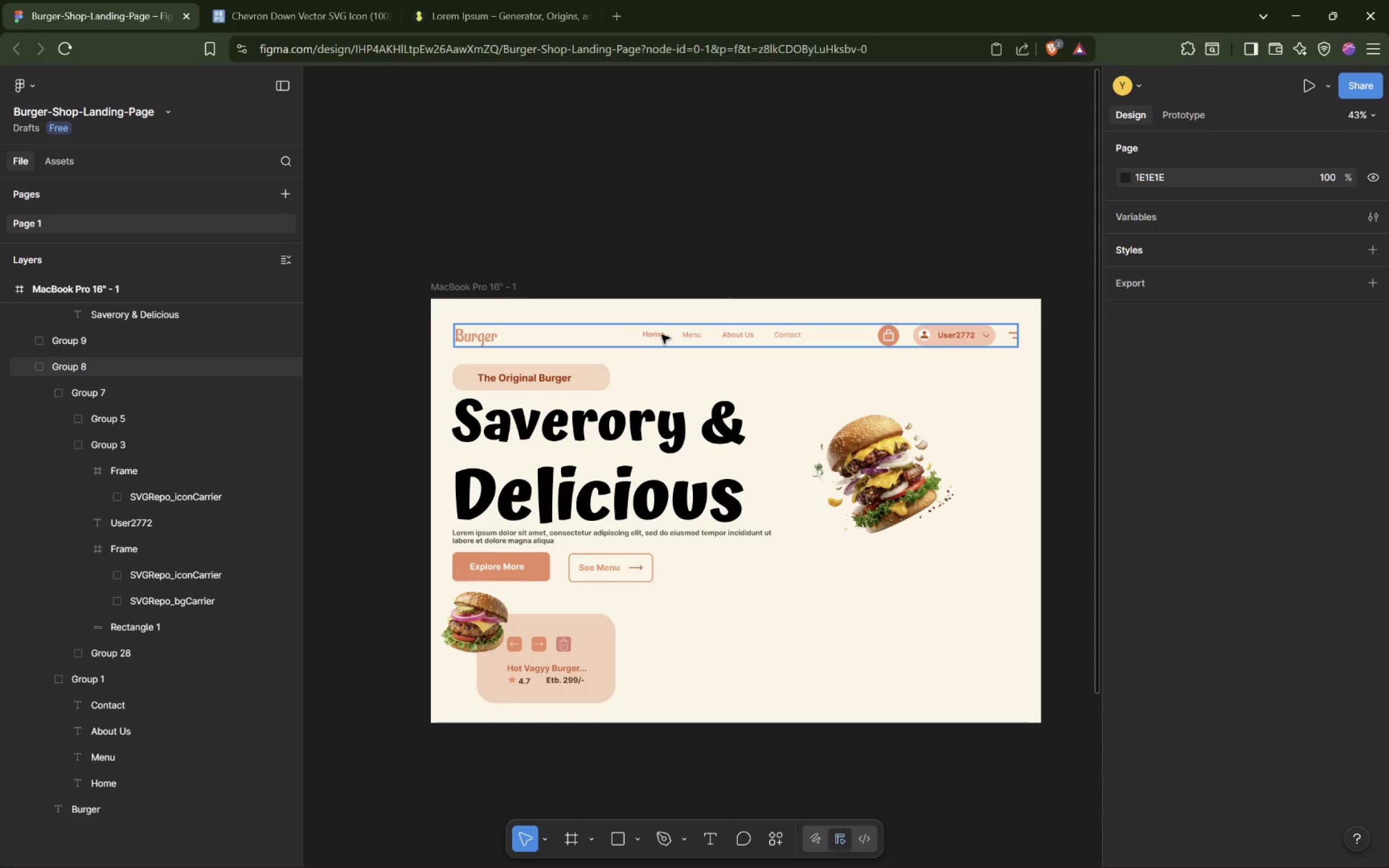 
left_click_drag(start_coordinate=[712, 334], to_coordinate=[715, 342])
 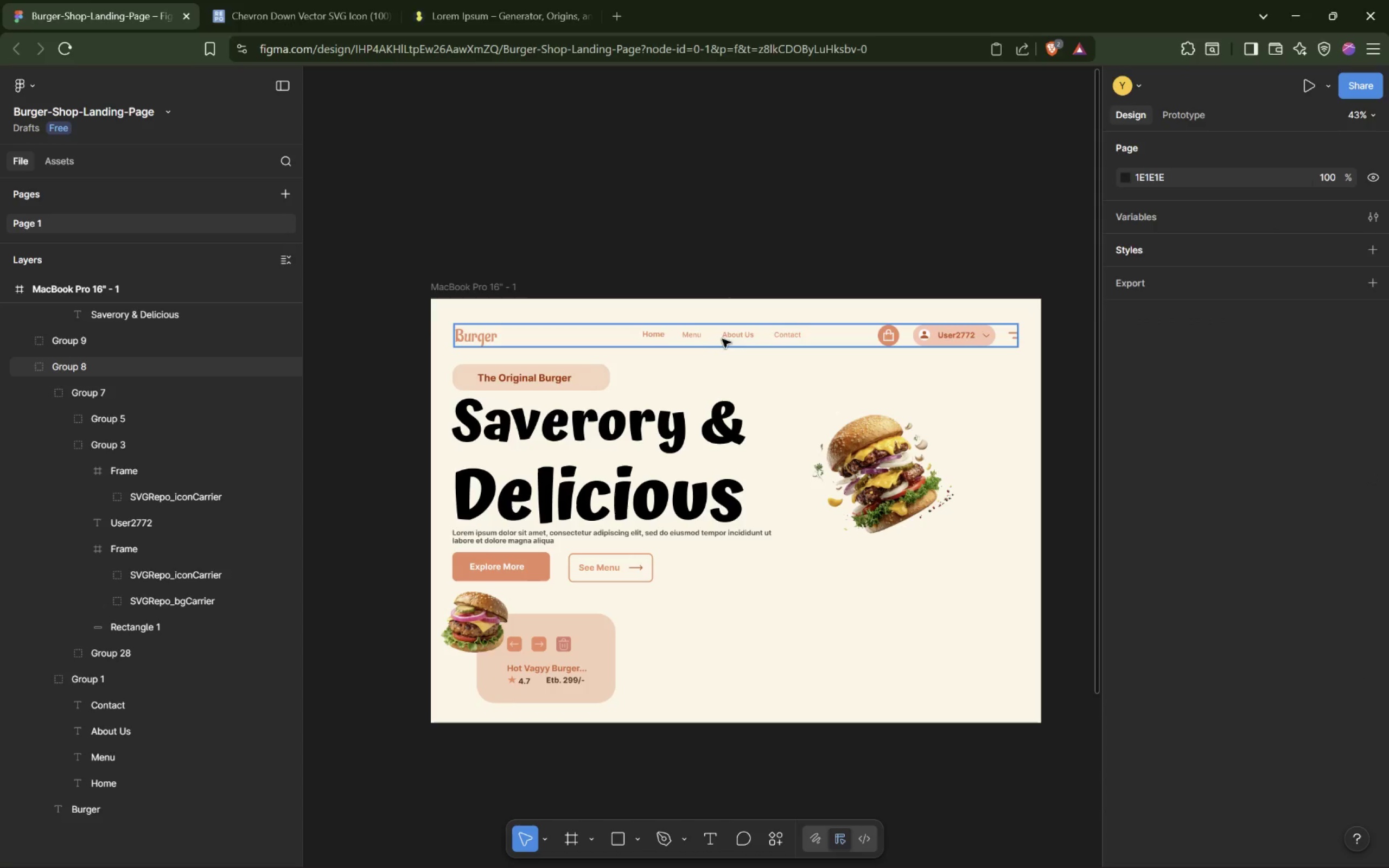 
double_click([728, 336])
 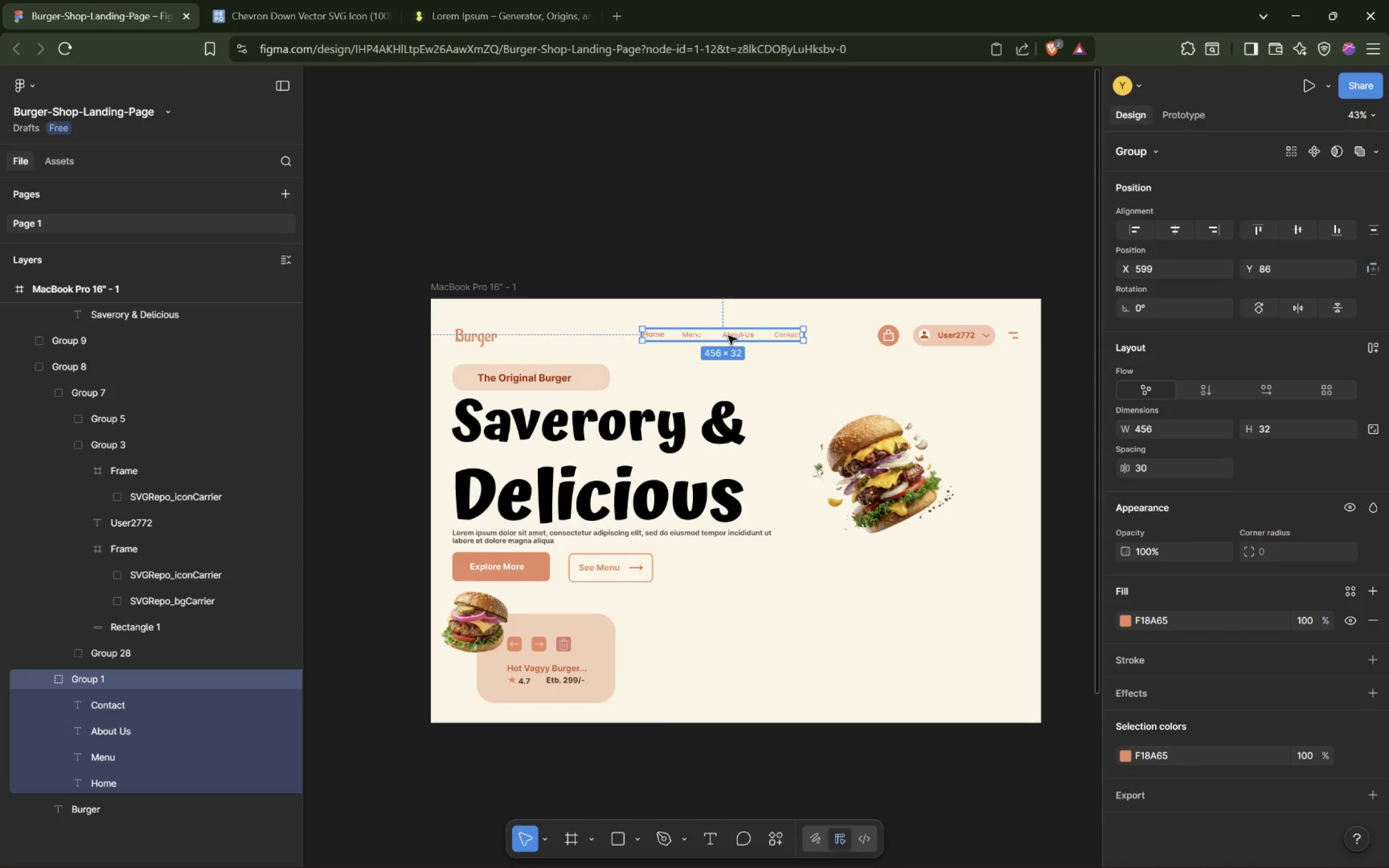 
left_click_drag(start_coordinate=[728, 336], to_coordinate=[722, 336])
 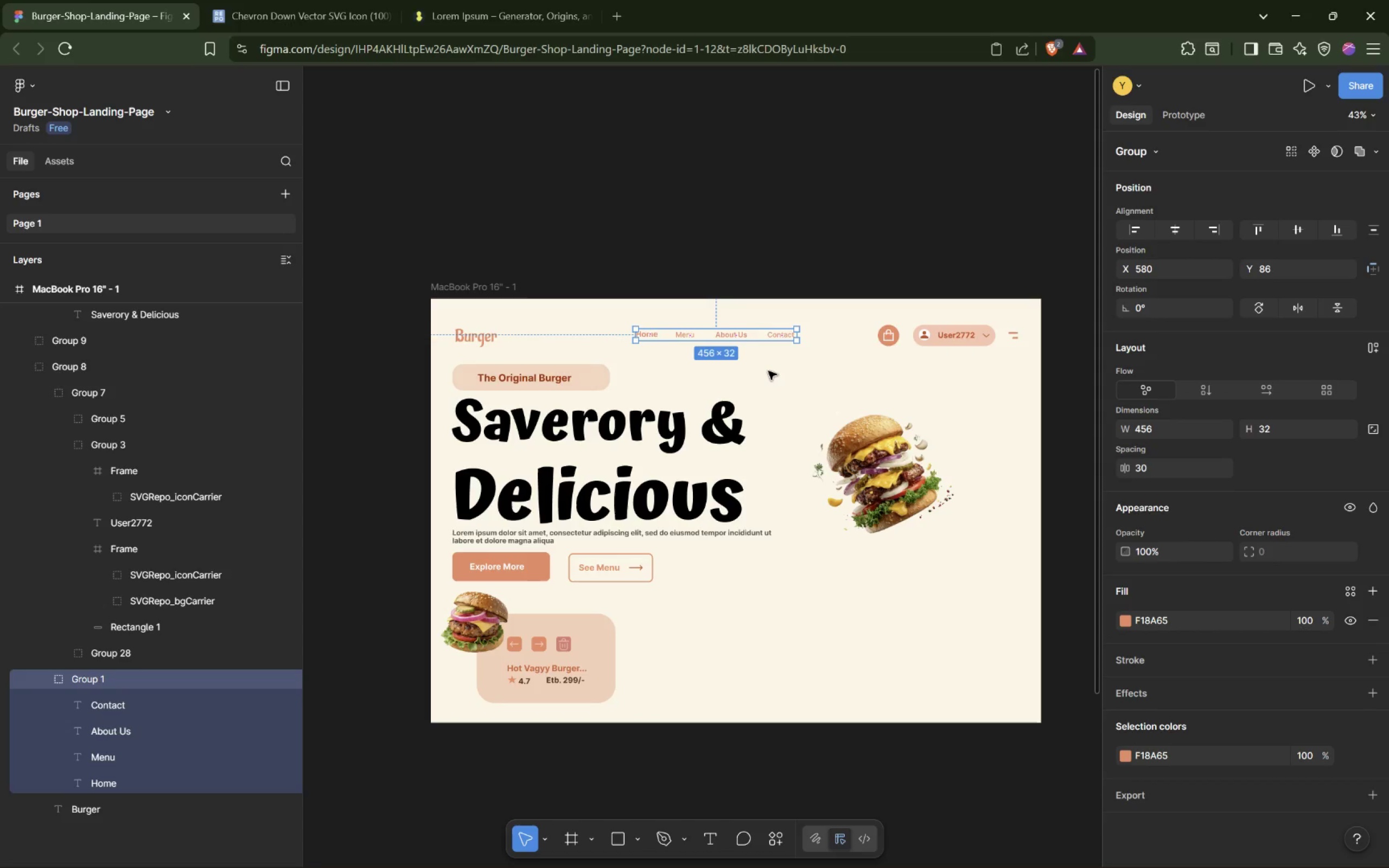 
left_click([768, 369])
 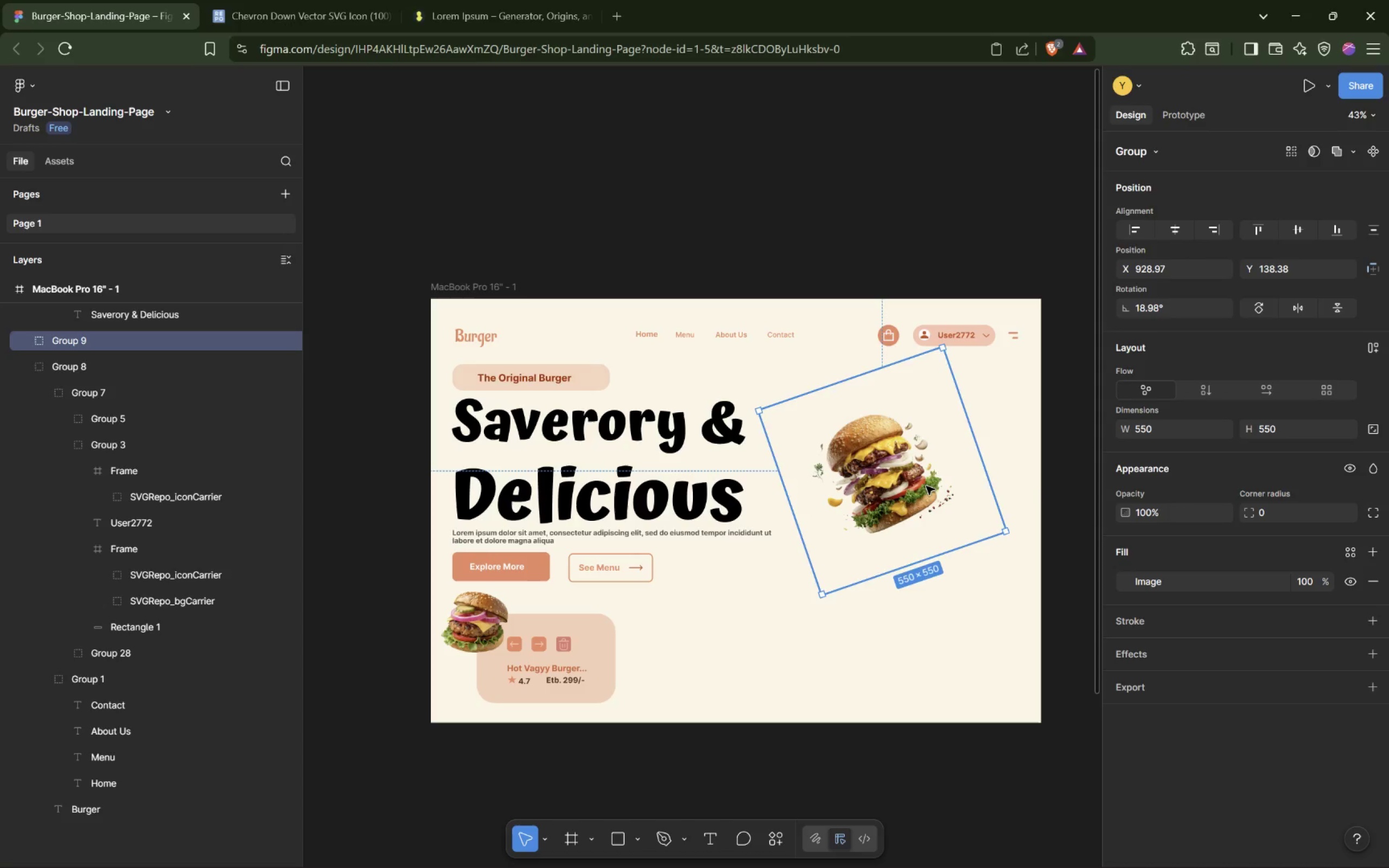 
left_click_drag(start_coordinate=[1016, 532], to_coordinate=[1003, 553])
 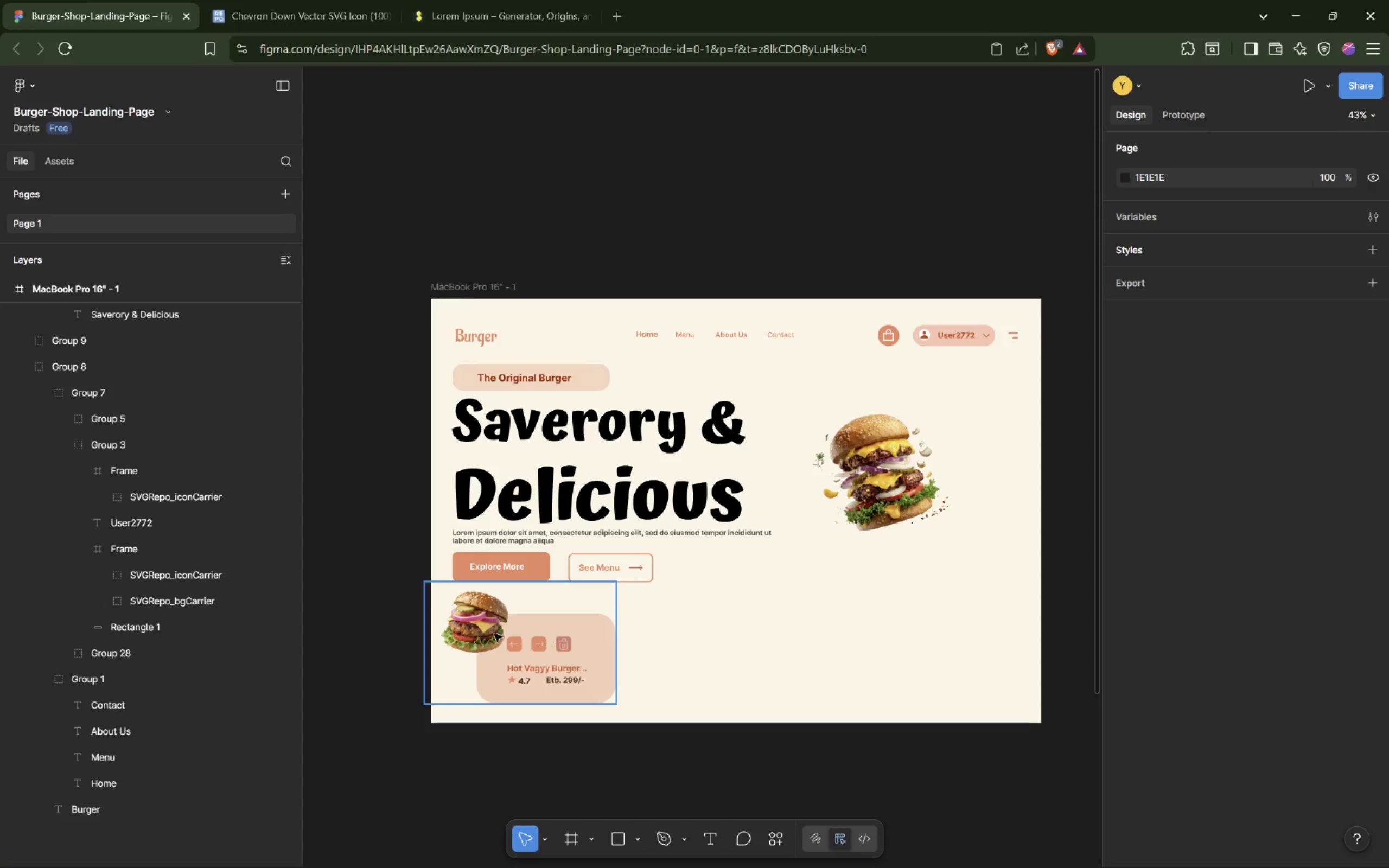 
left_click_drag(start_coordinate=[546, 648], to_coordinate=[550, 657])
 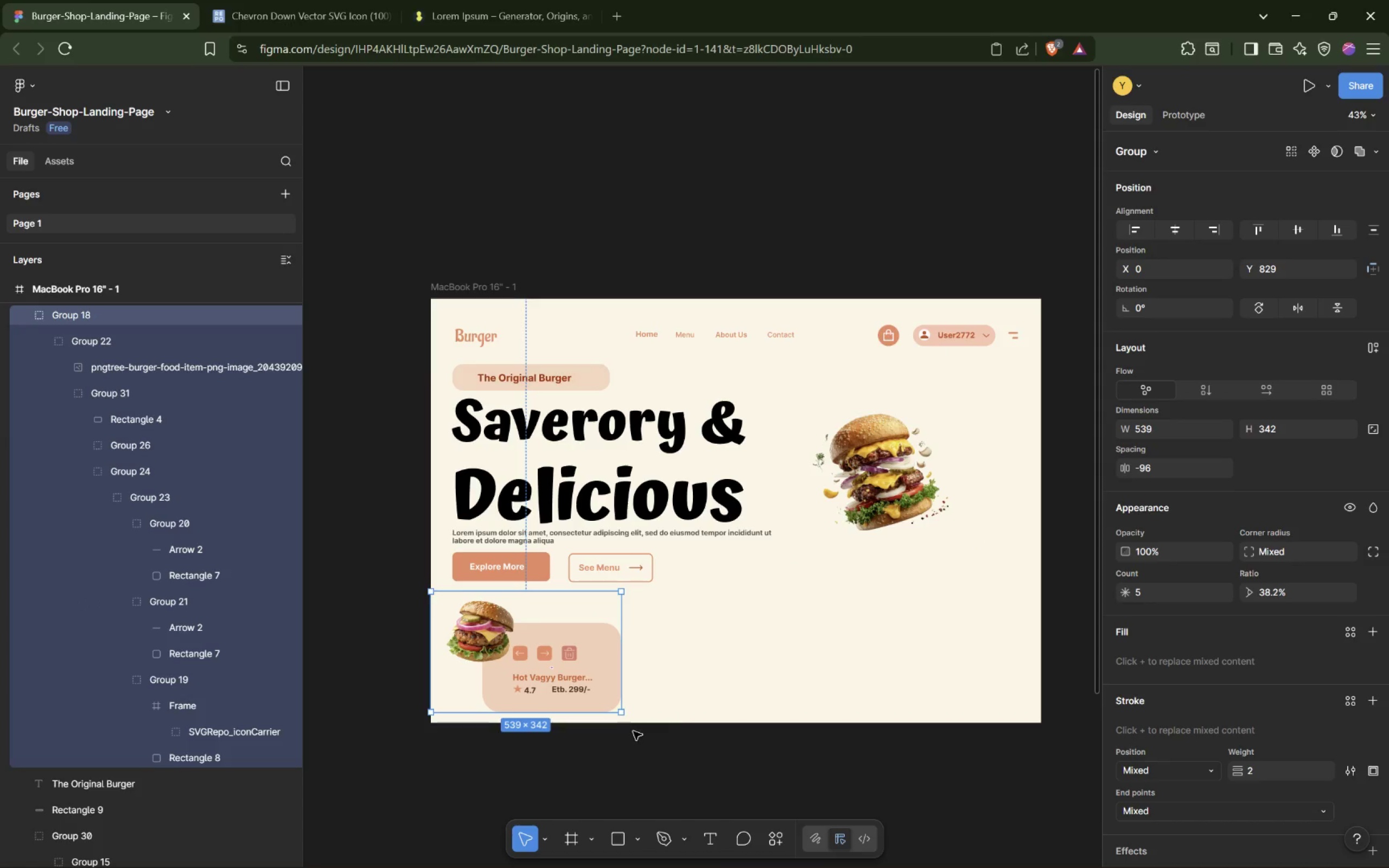 
left_click([712, 688])
 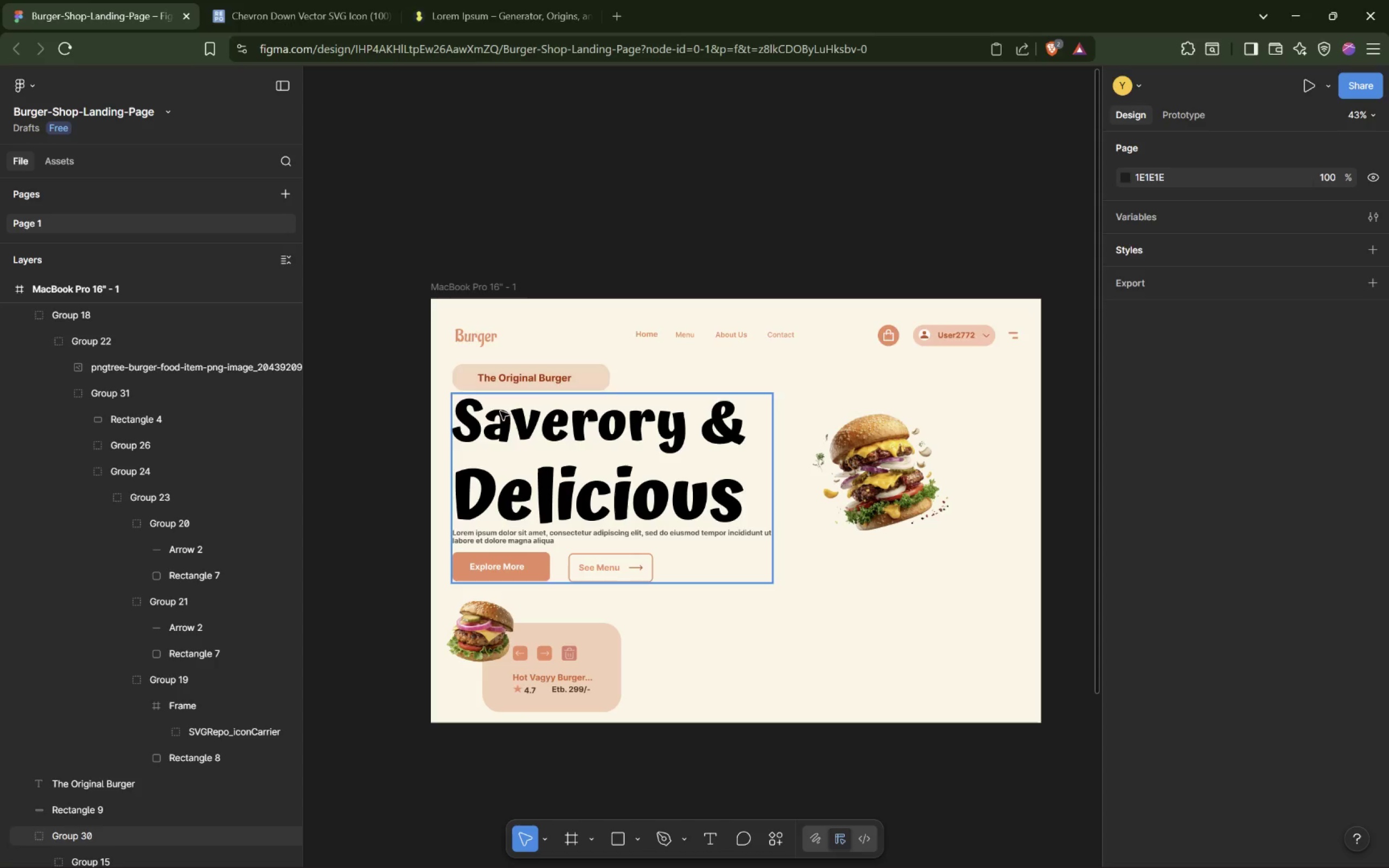 
left_click([472, 288])
 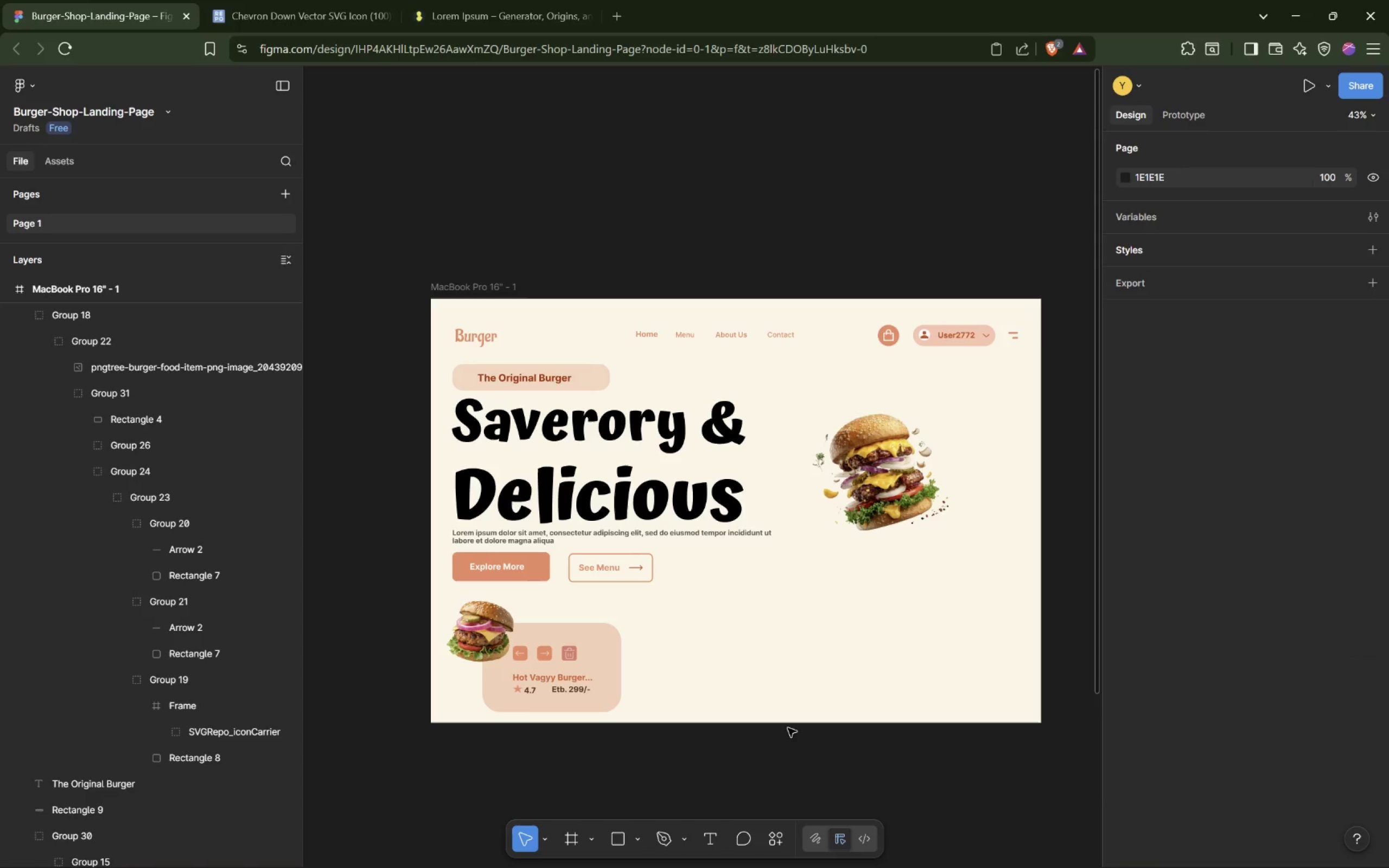 
wait(10.96)
 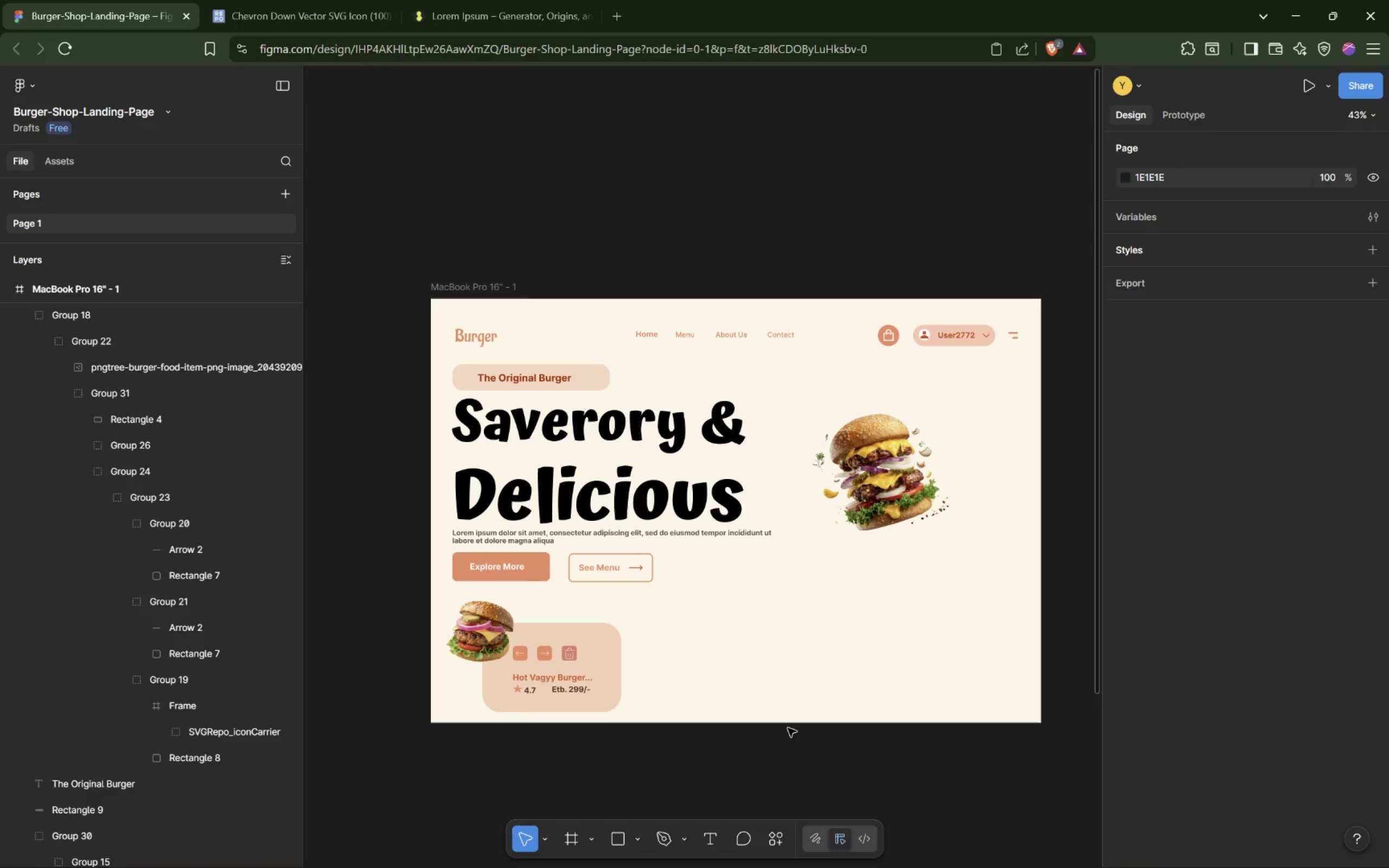 
right_click([576, 668])
 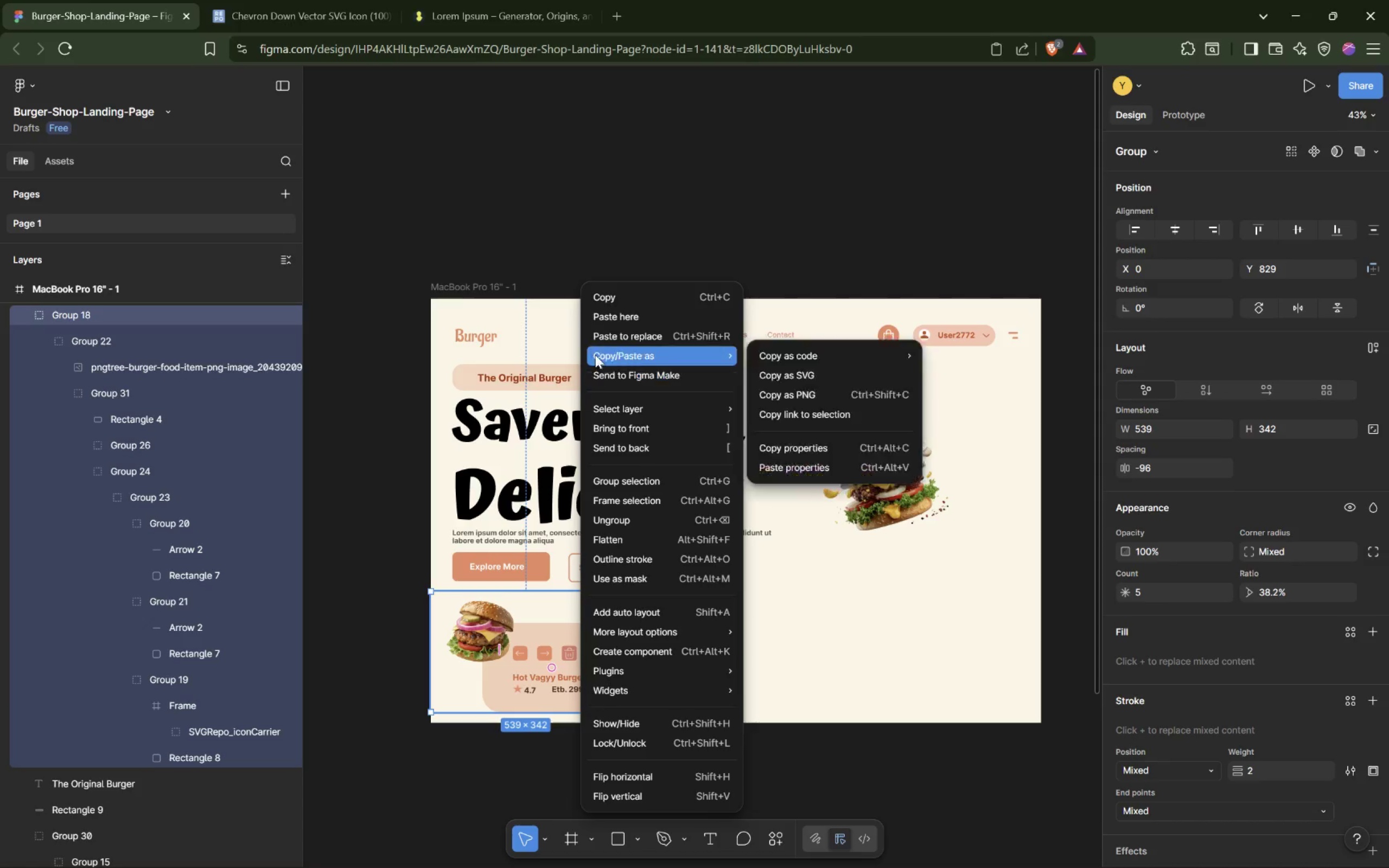 
left_click([614, 299])
 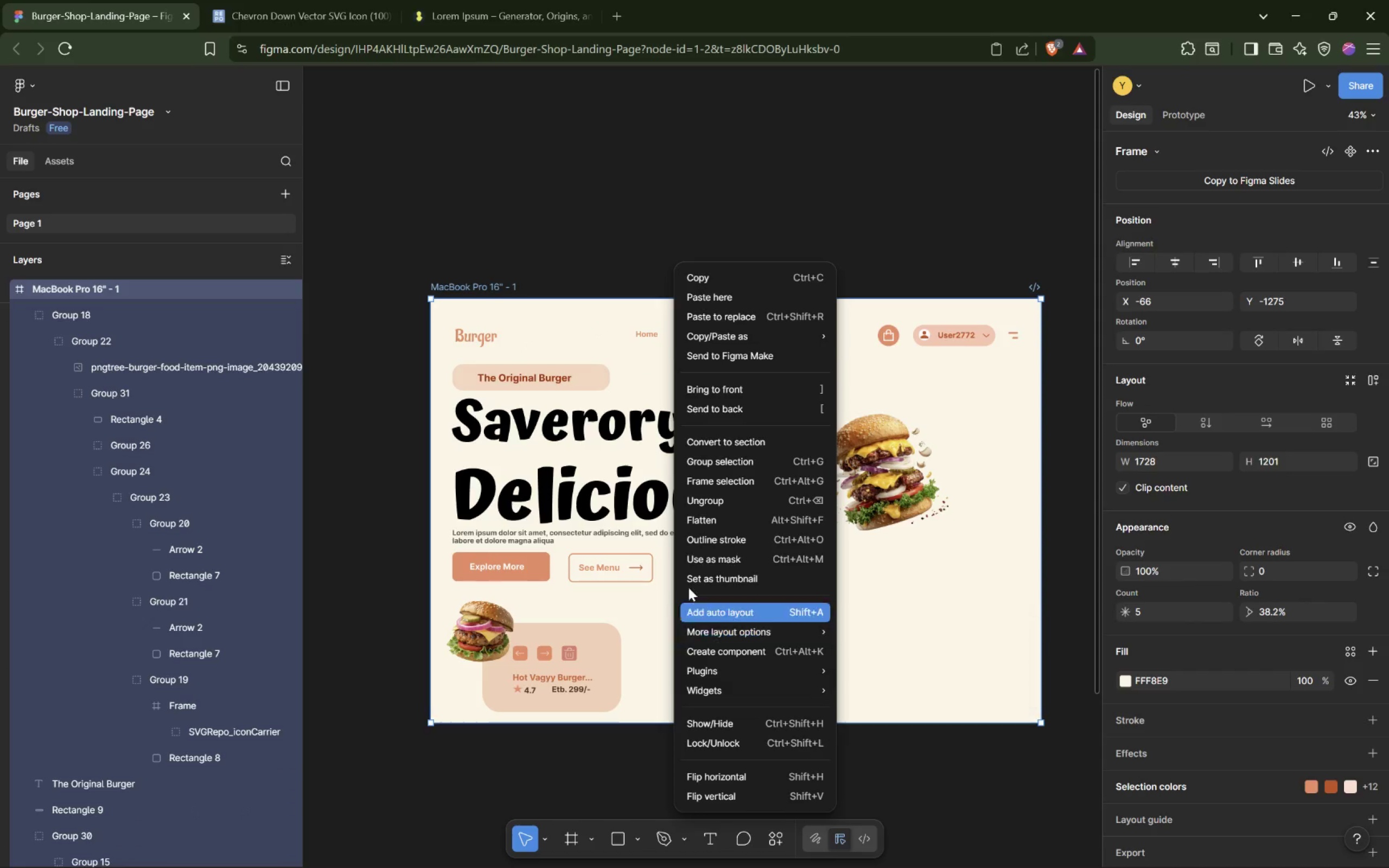 
left_click([716, 297])
 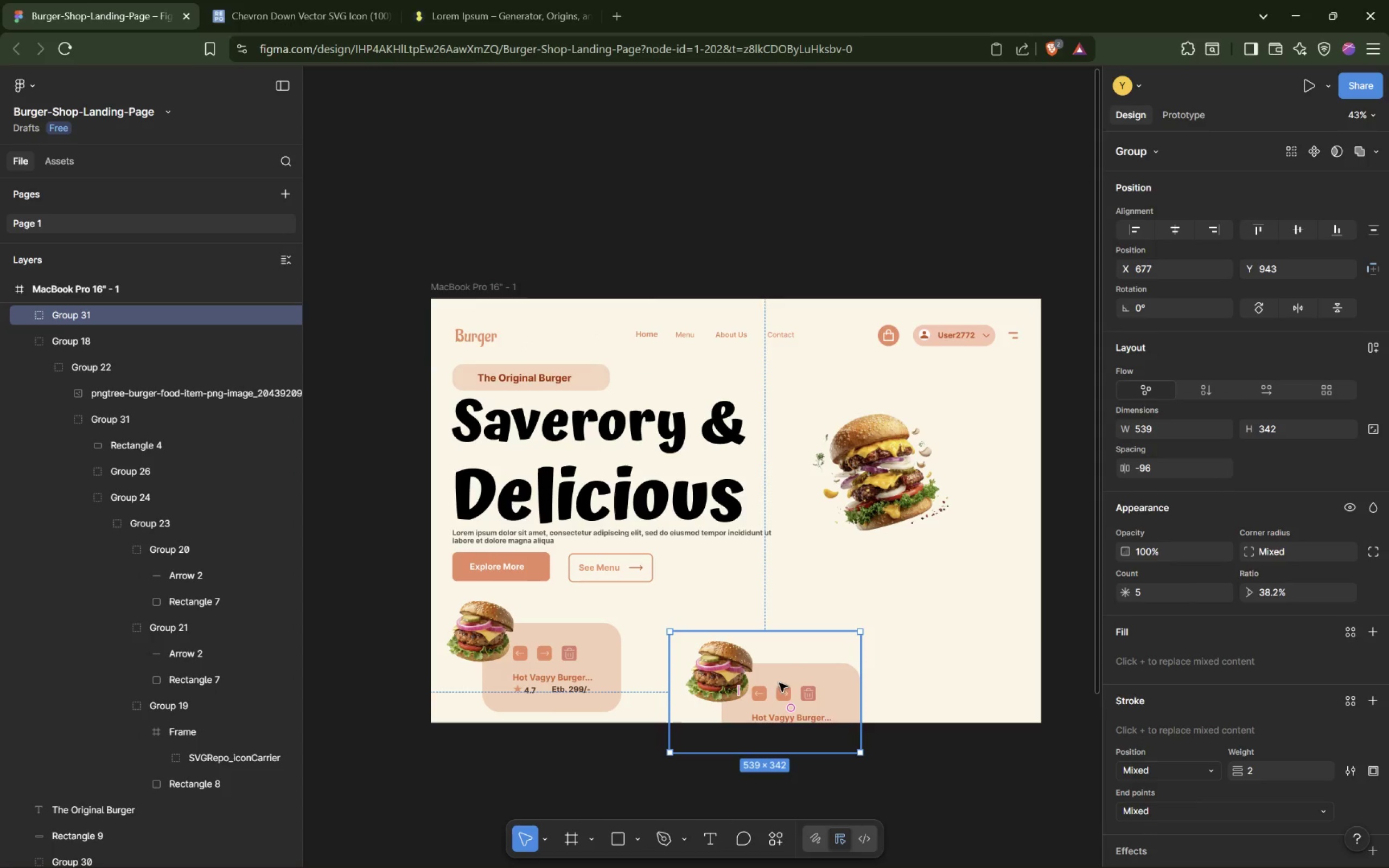 
left_click_drag(start_coordinate=[785, 654], to_coordinate=[766, 615])
 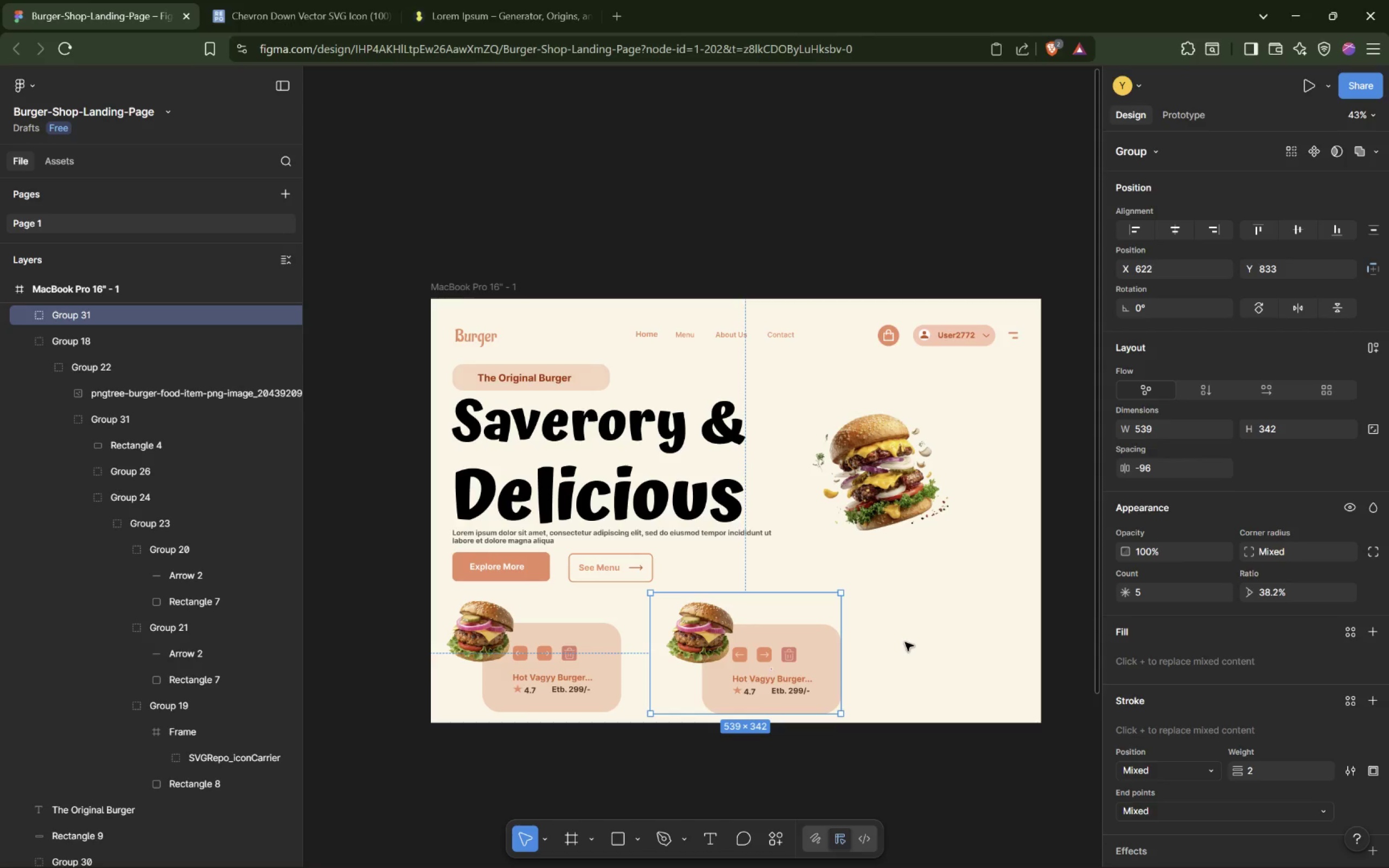 
scroll: coordinate [859, 628], scroll_direction: down, amount: 10.0
 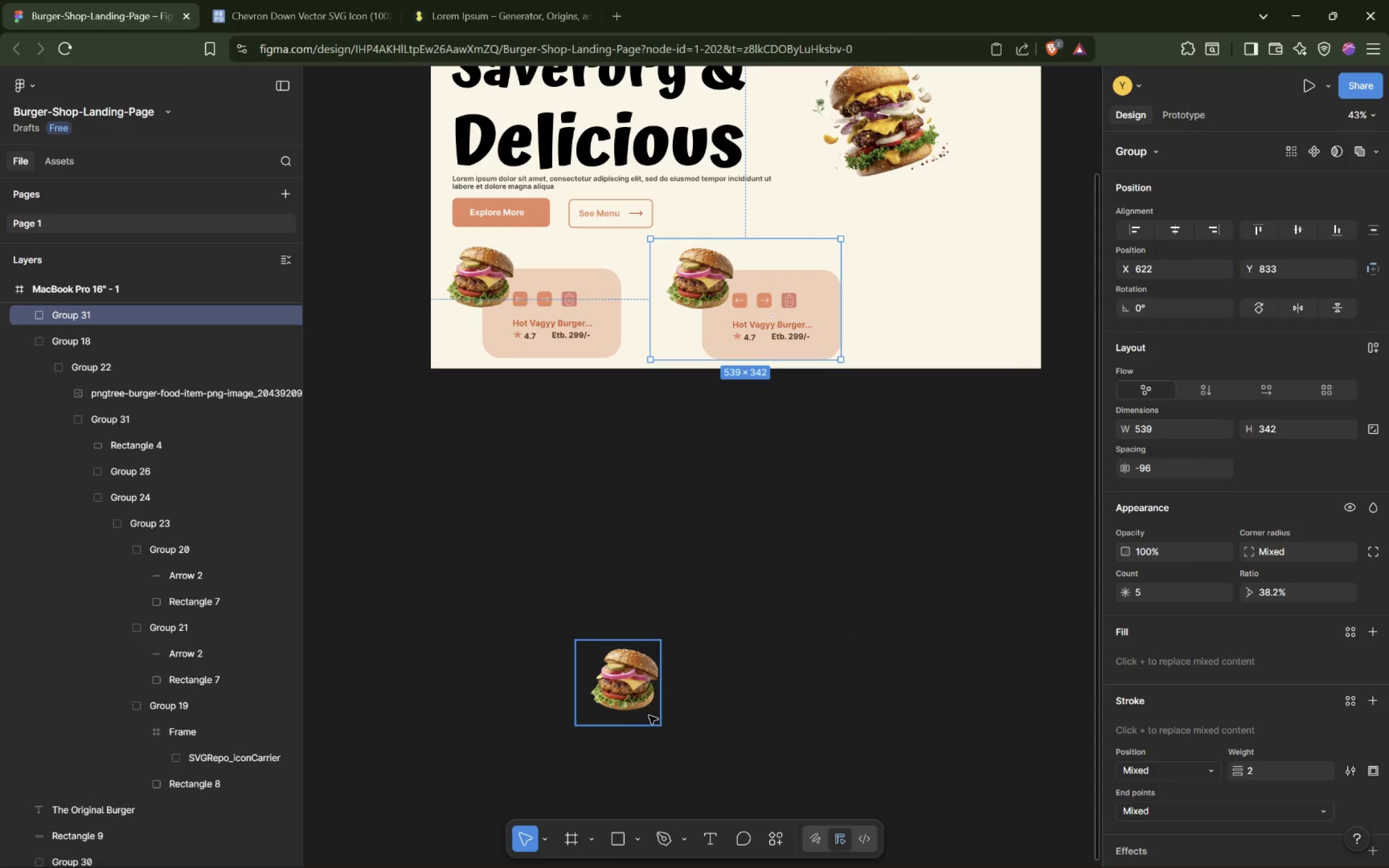 
scroll: coordinate [693, 675], scroll_direction: up, amount: 2.0
 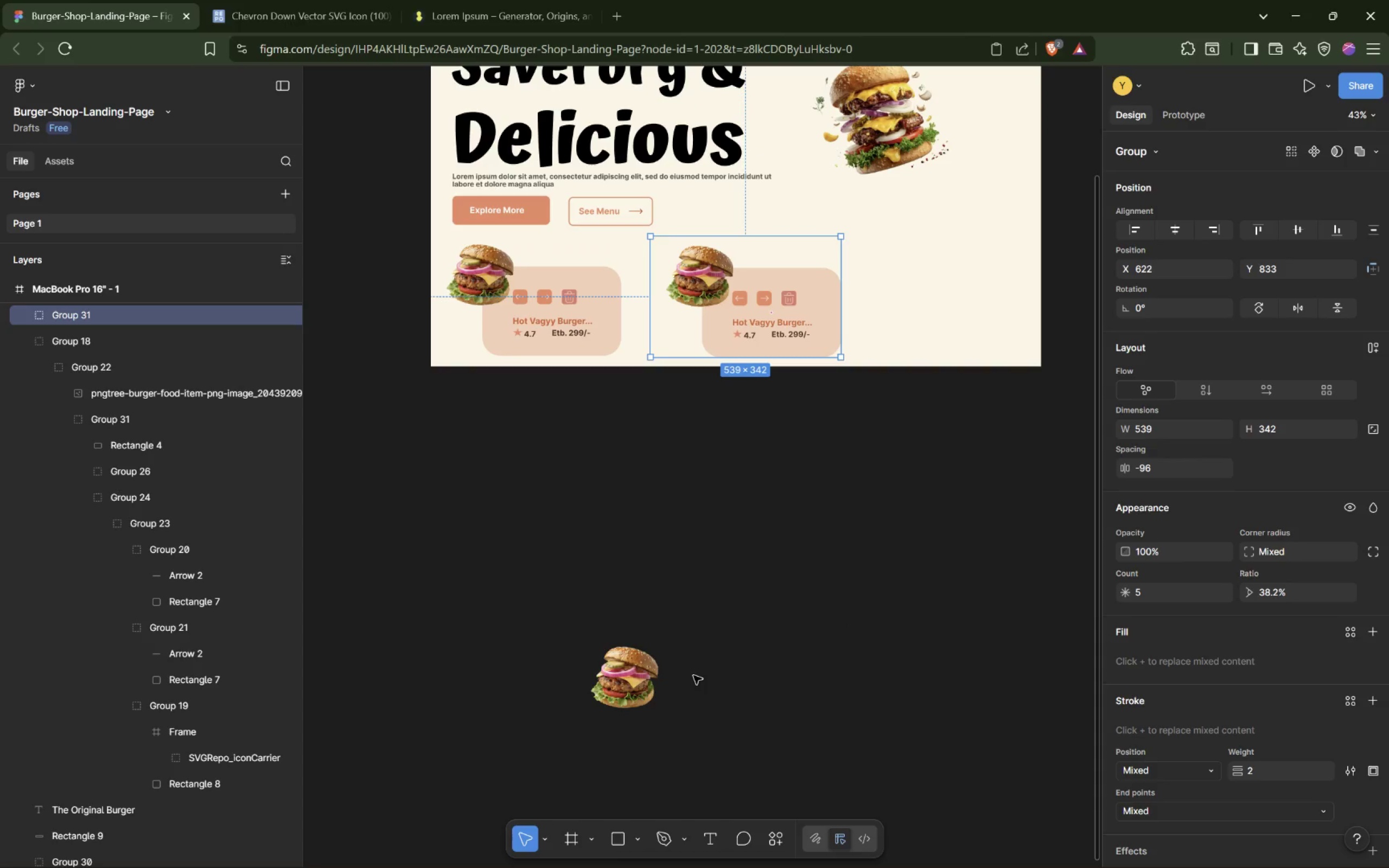 
hold_key(key=ShiftLeft, duration=1.53)
hold_key(key=ShiftLeft, duration=0.76)
scroll: coordinate [706, 557], scroll_direction: up, amount: 4.0
 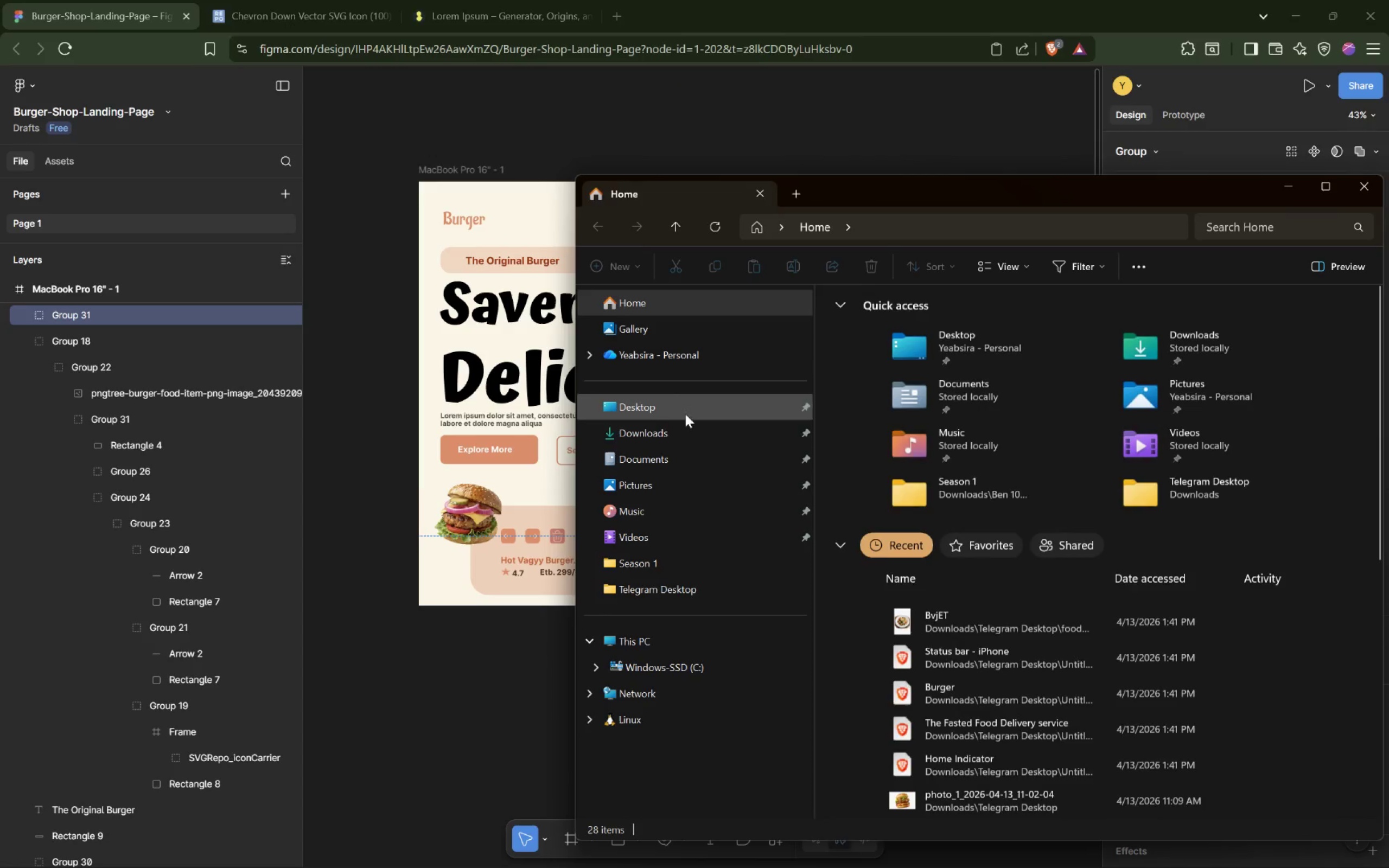 
wait(5.83)
 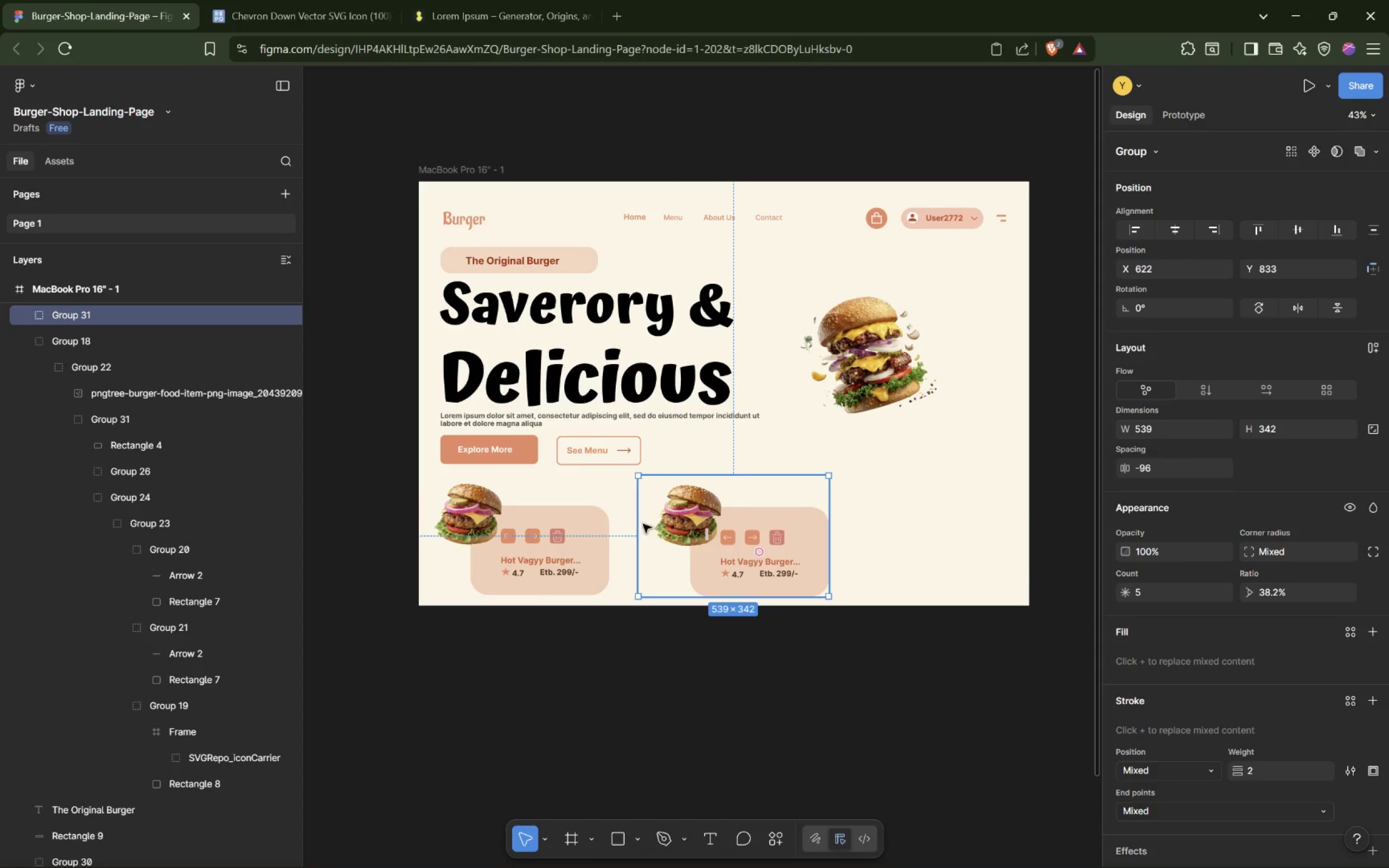 
left_click([665, 407])
 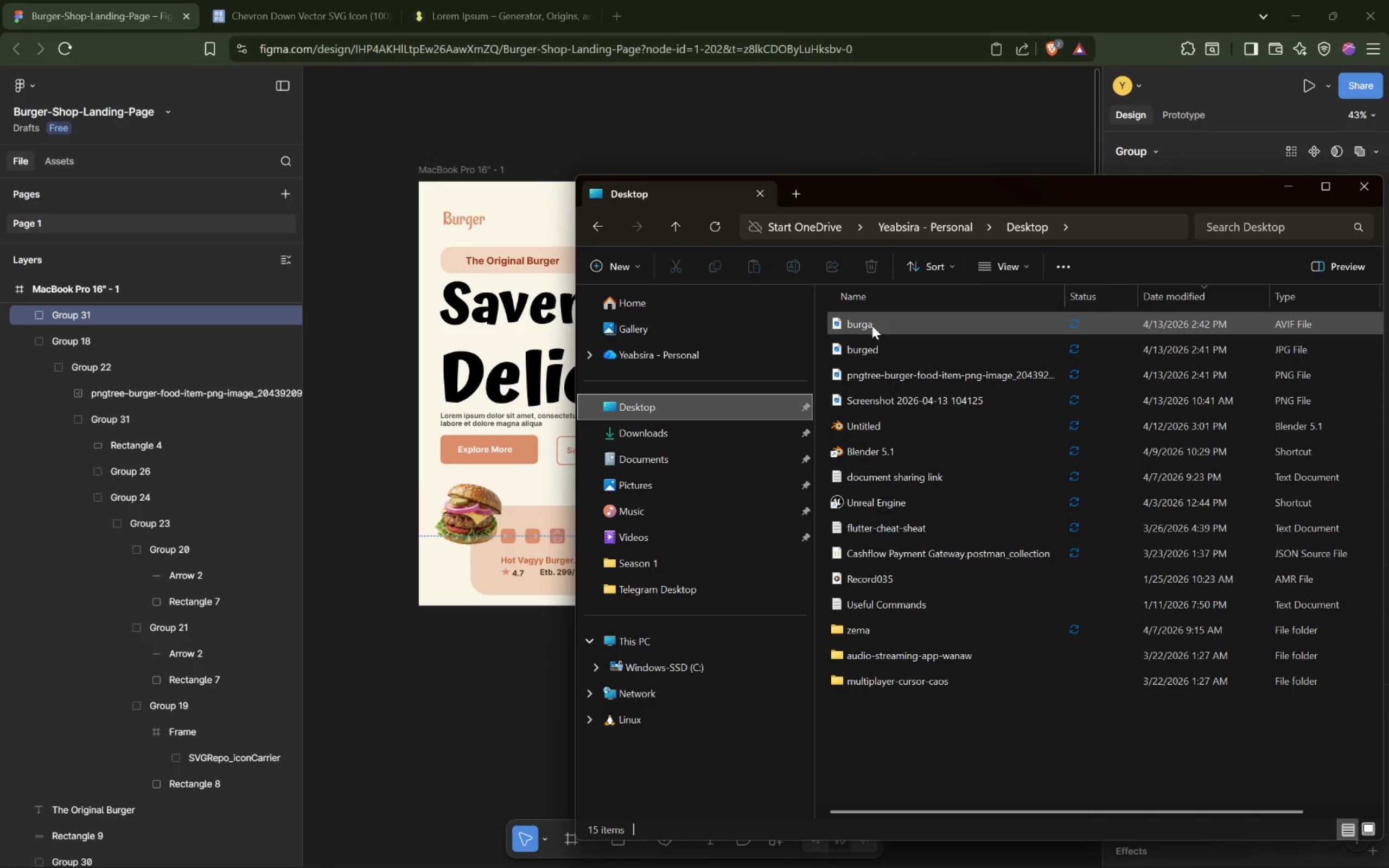 
left_click_drag(start_coordinate=[885, 323], to_coordinate=[710, 326])
 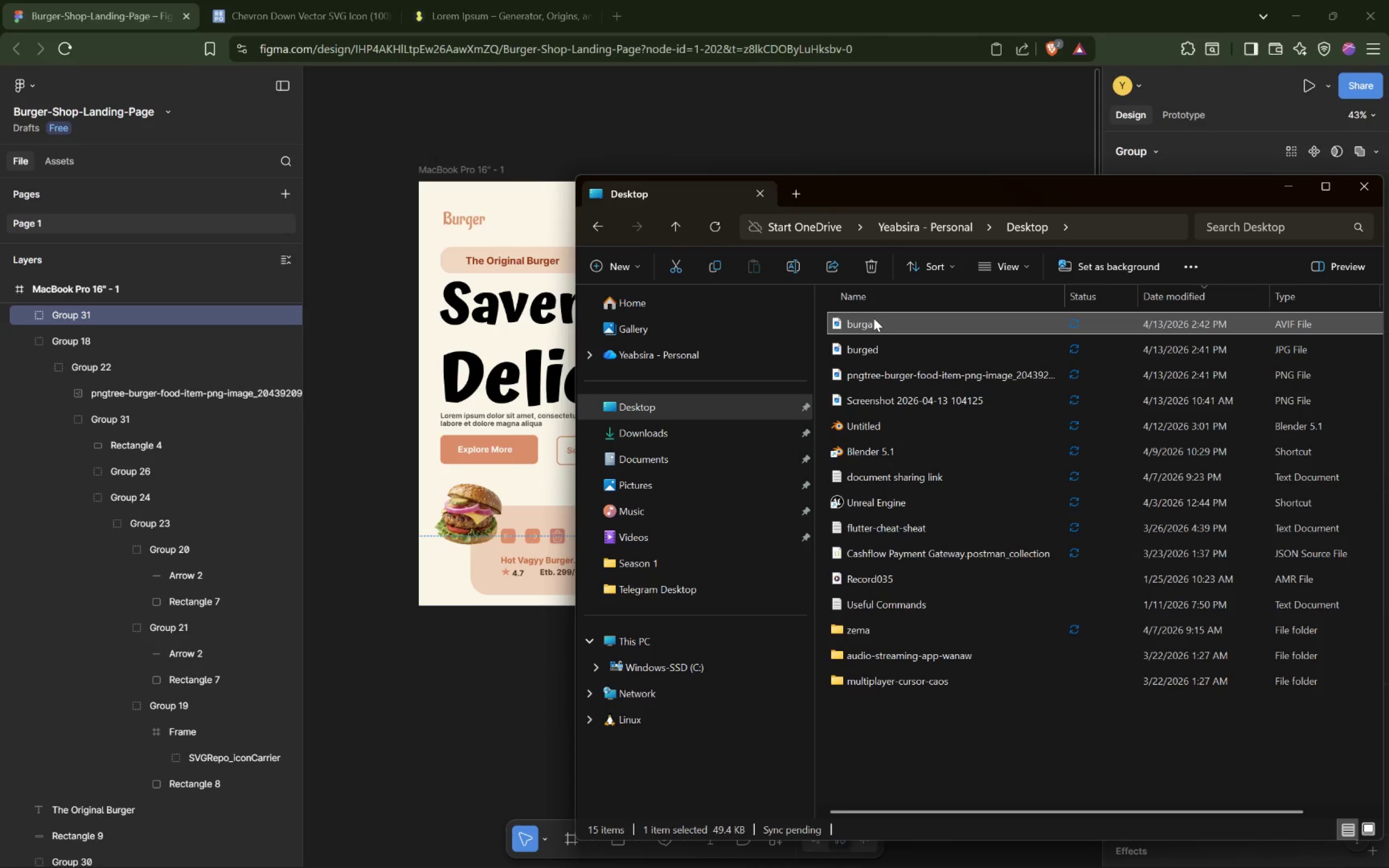 
left_click_drag(start_coordinate=[873, 321], to_coordinate=[443, 673])
 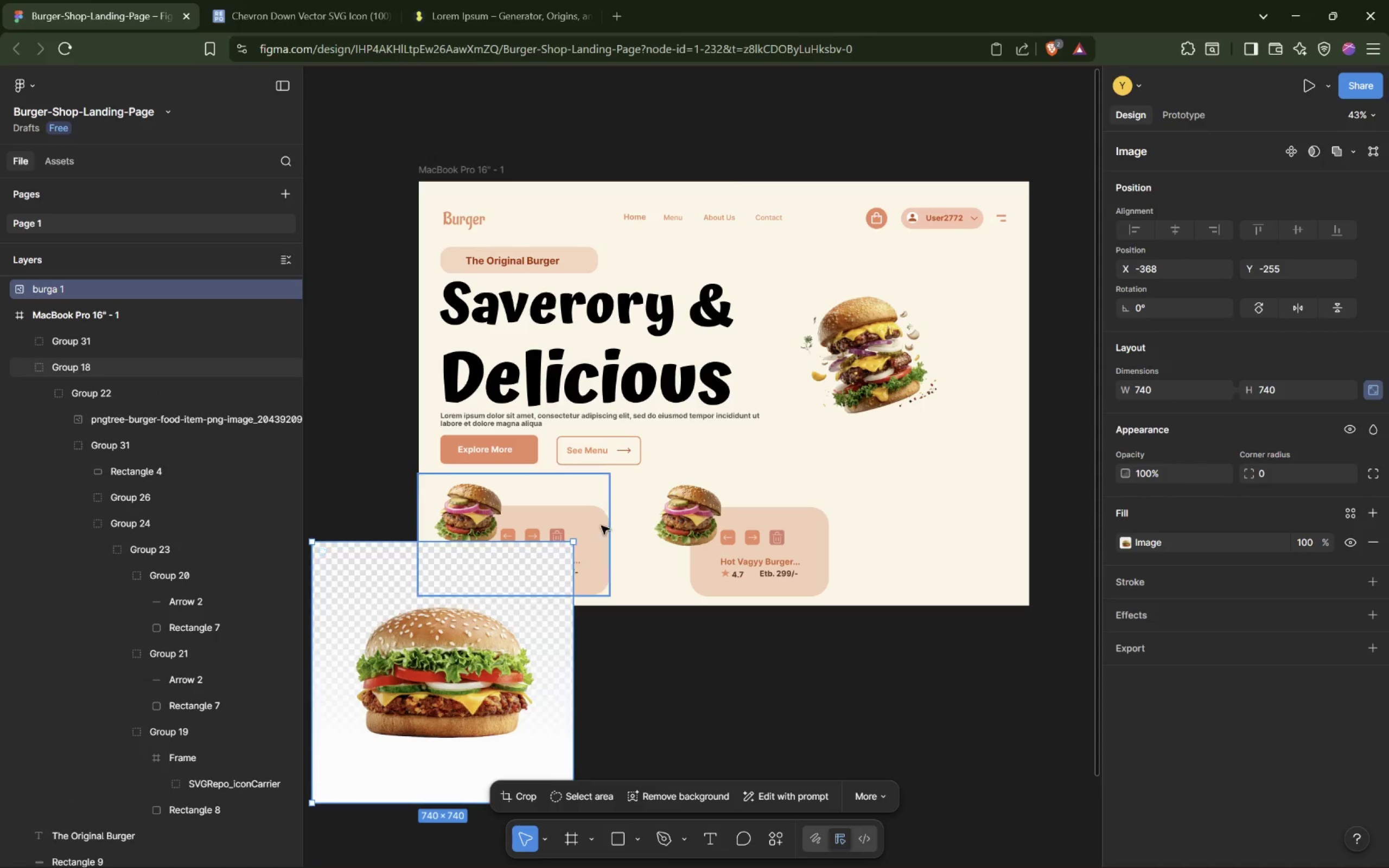 
left_click_drag(start_coordinate=[575, 540], to_coordinate=[453, 701])
 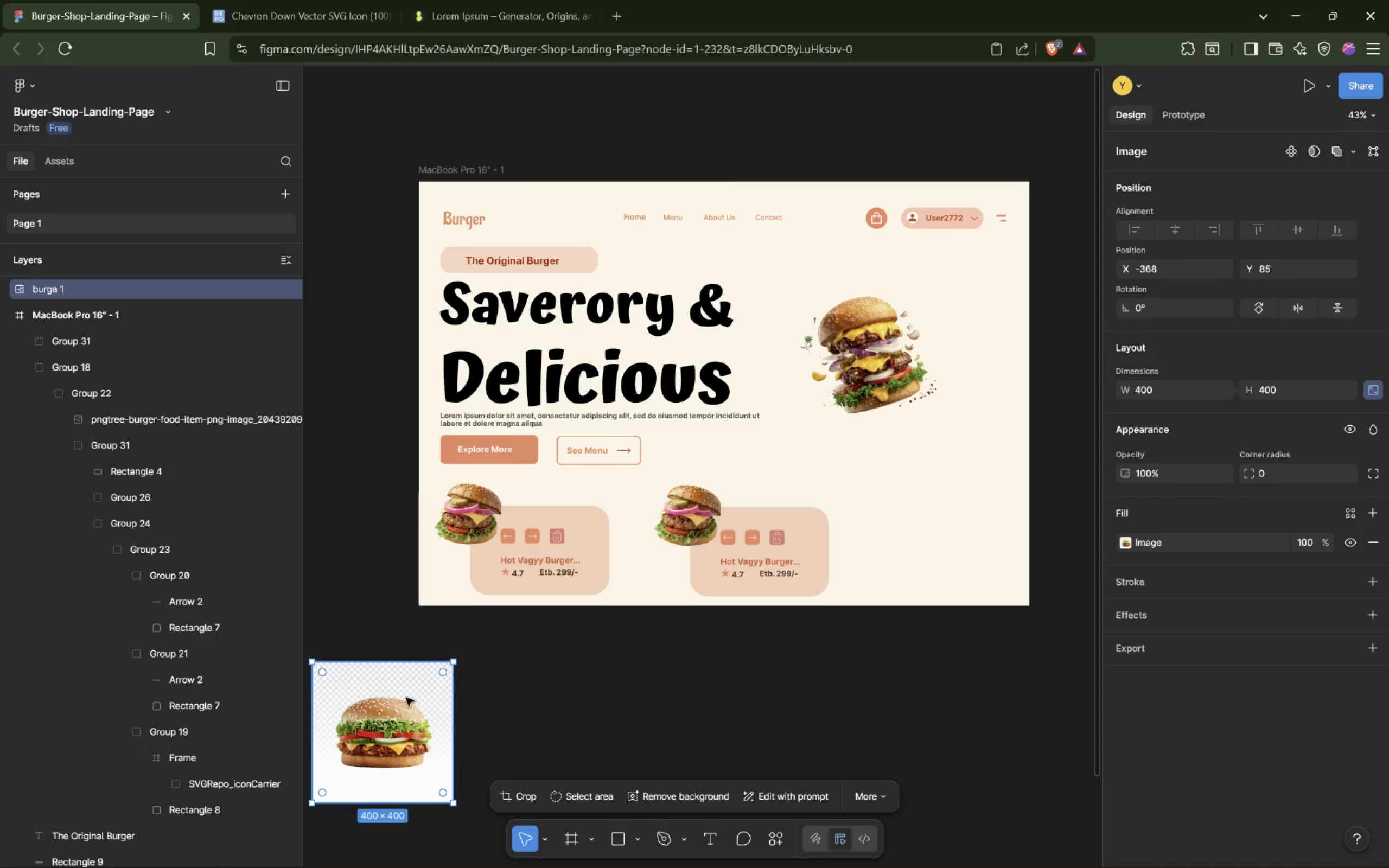 
key(Delete)
 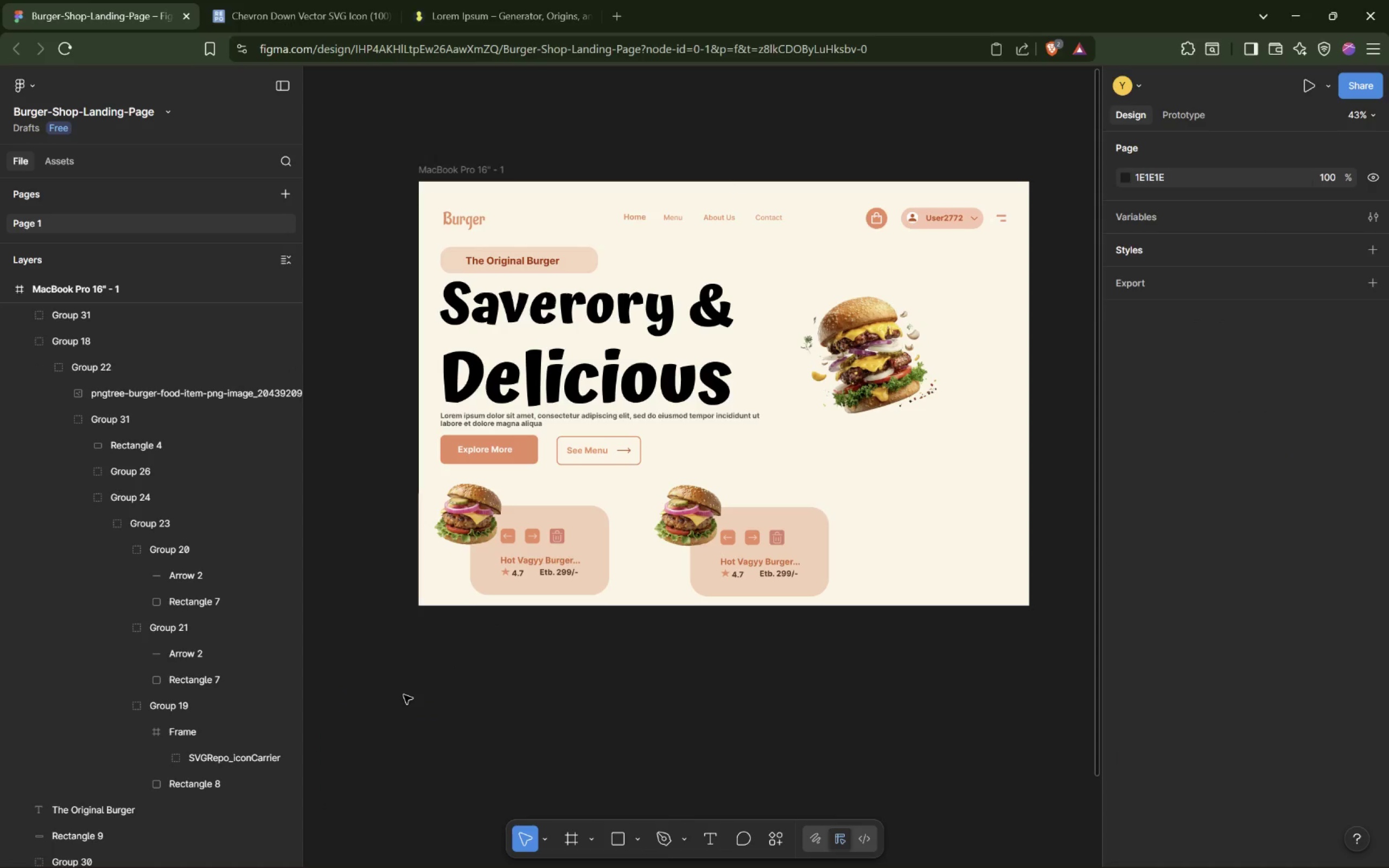 
key(Alt+Tab)
 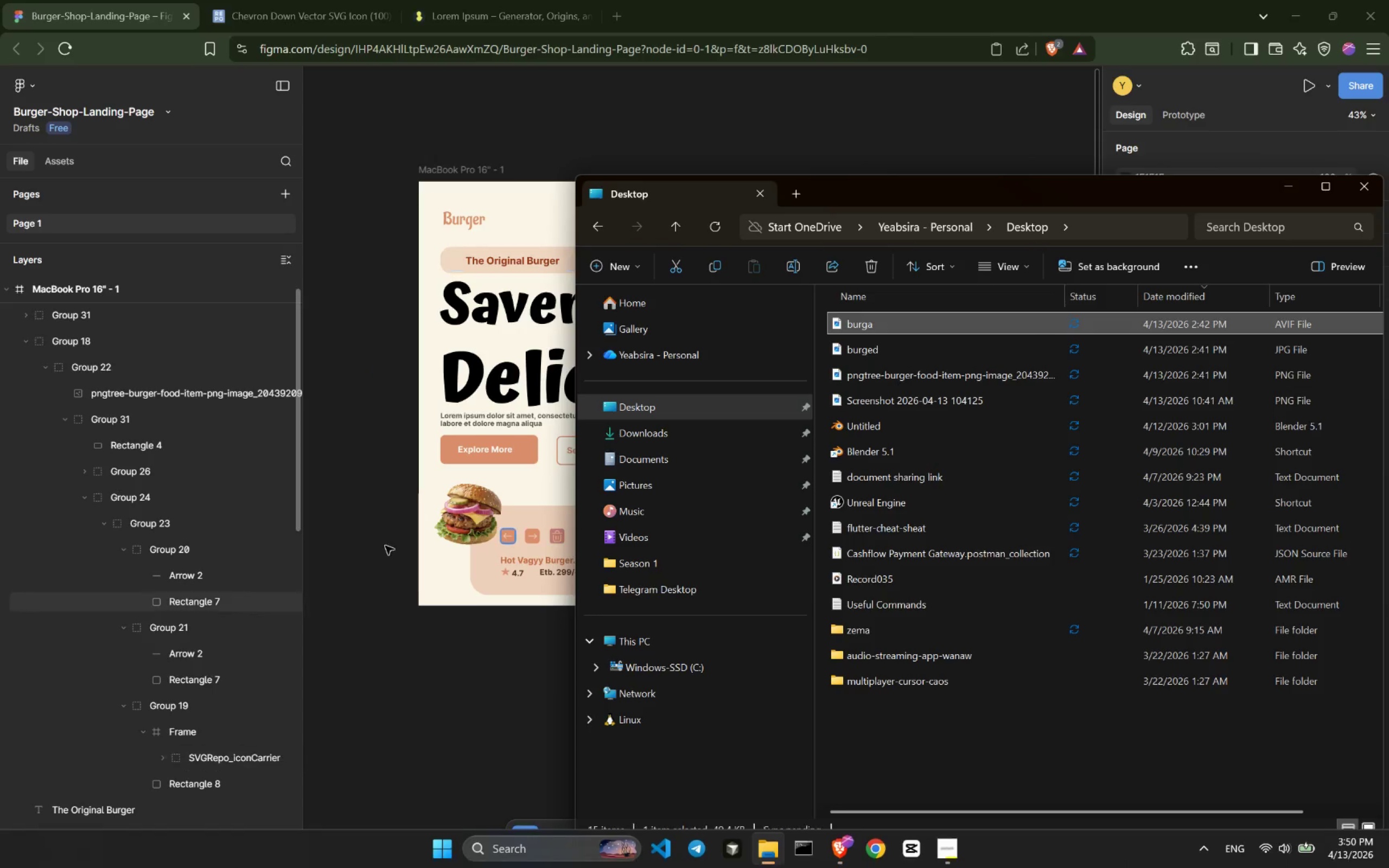 
left_click([705, 429])
 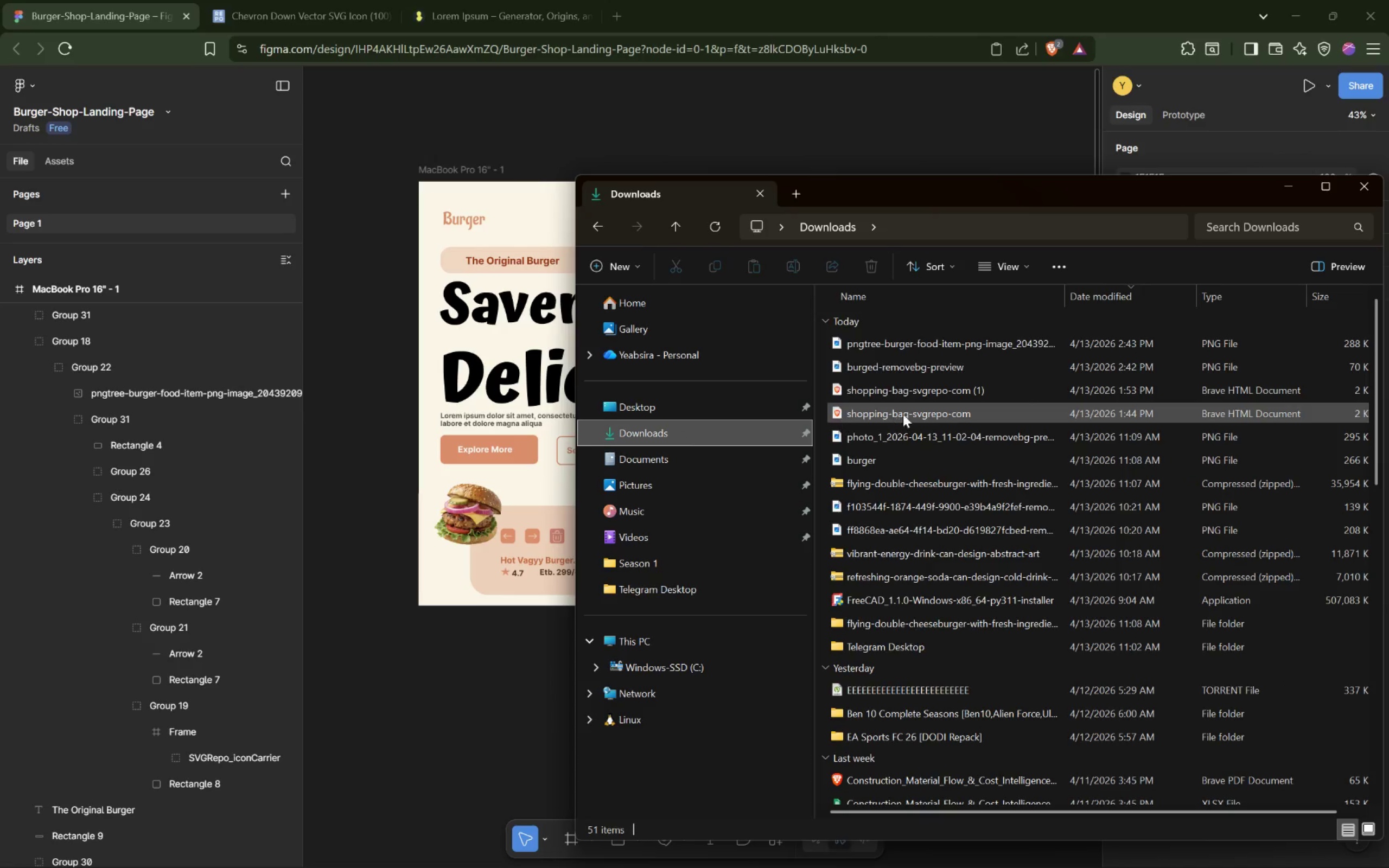 
left_click_drag(start_coordinate=[901, 346], to_coordinate=[463, 678])
 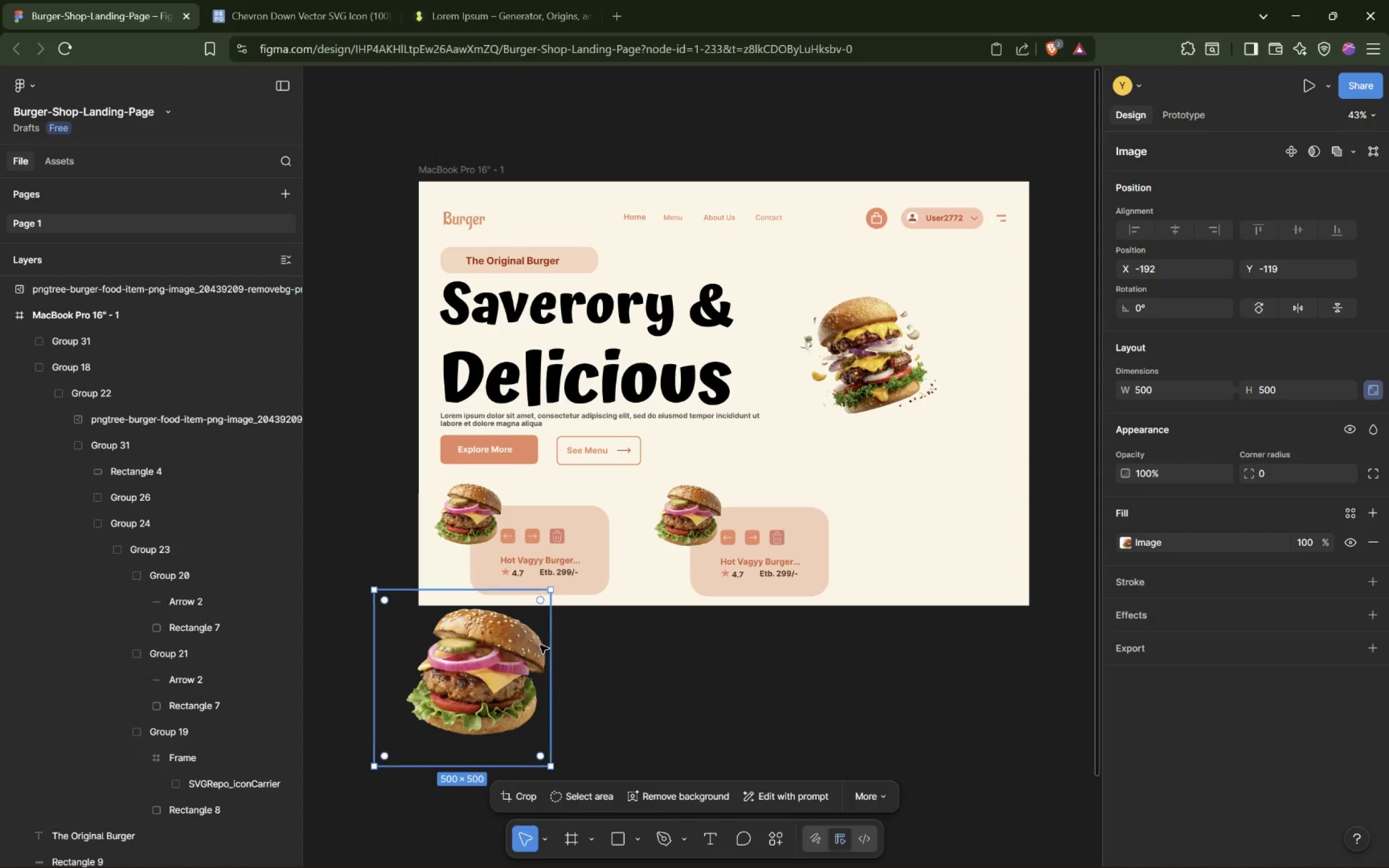 
key(Alt+Tab)
 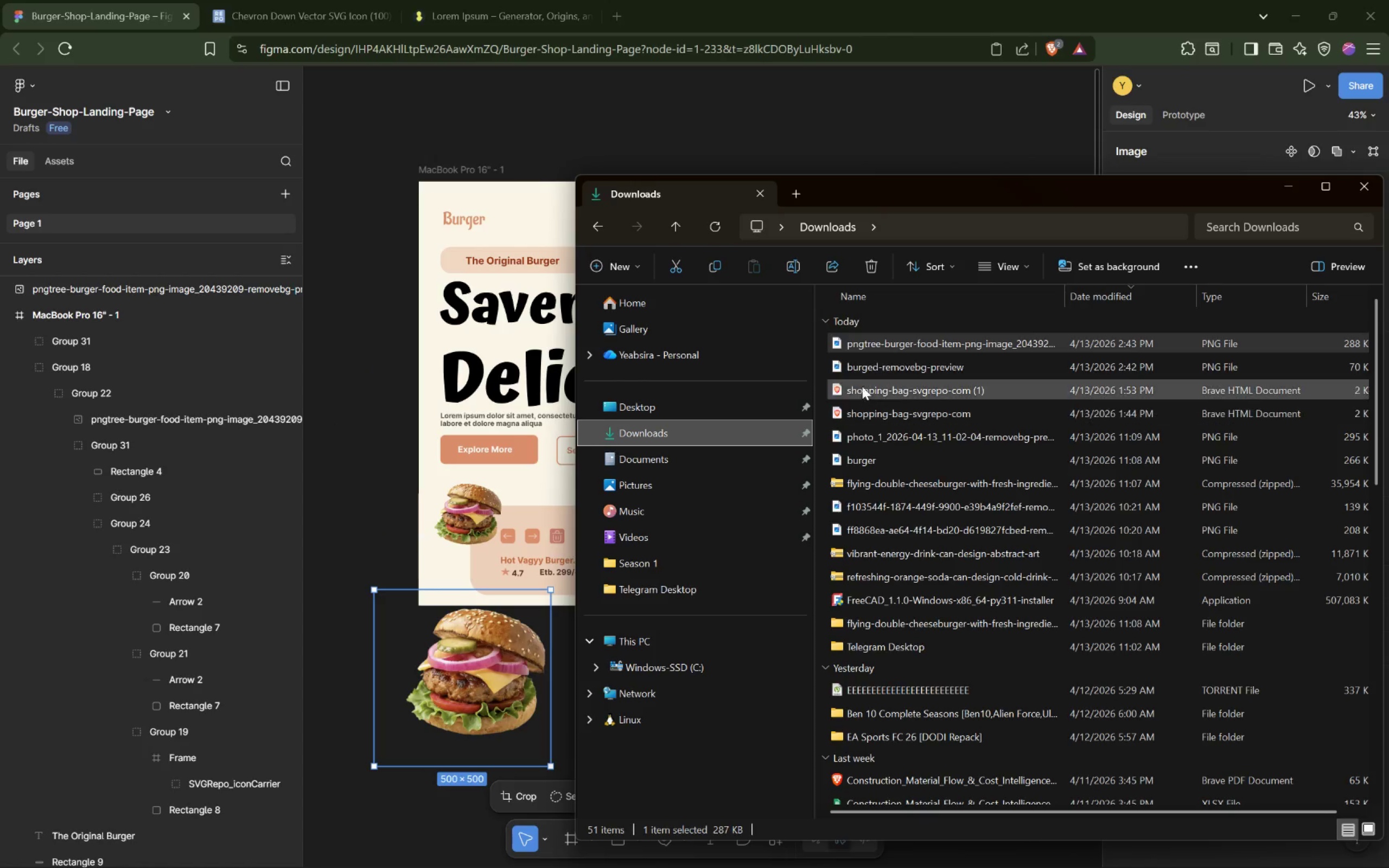 
left_click_drag(start_coordinate=[877, 363], to_coordinate=[372, 830])
 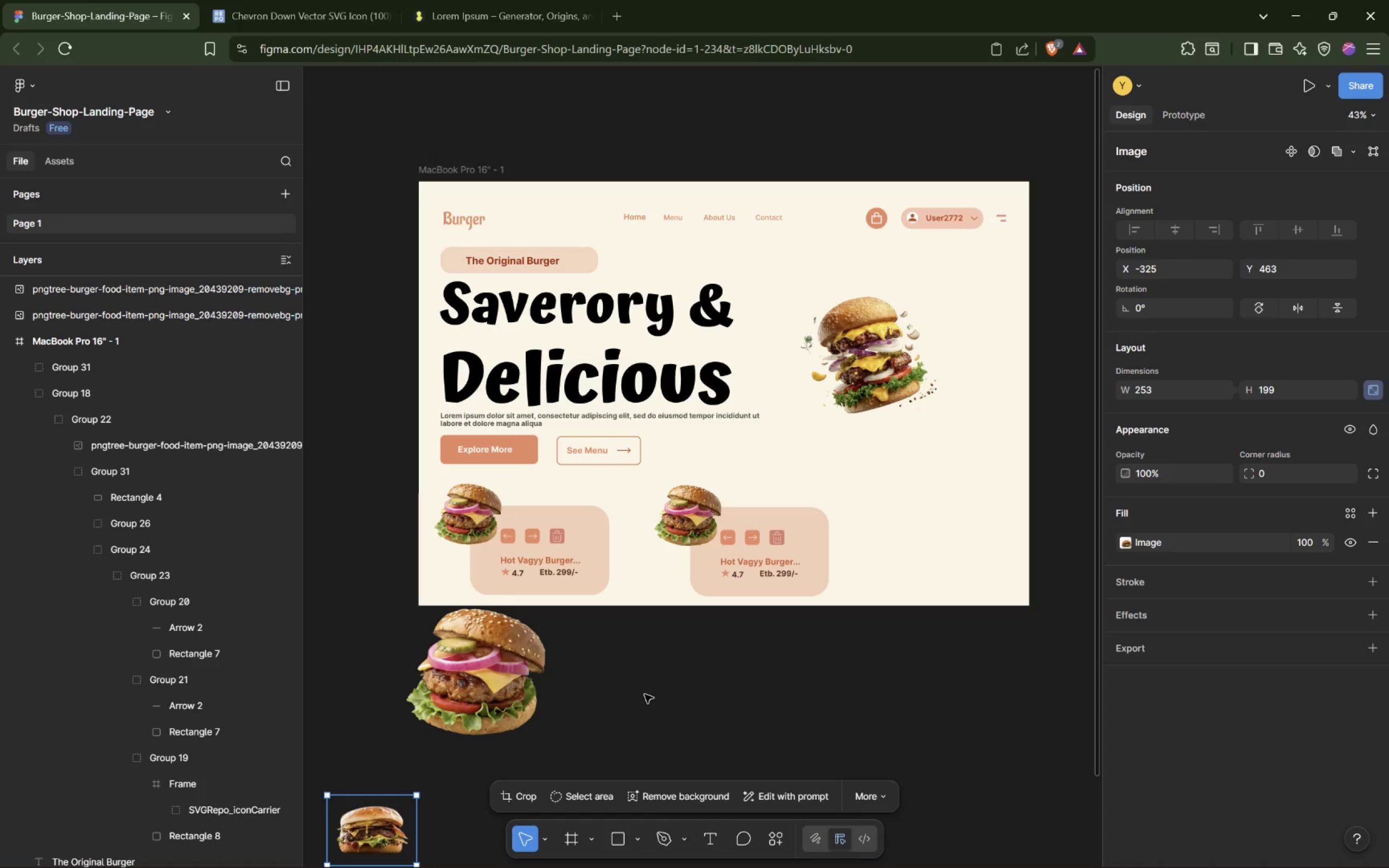 
scroll: coordinate [639, 693], scroll_direction: down, amount: 2.0
 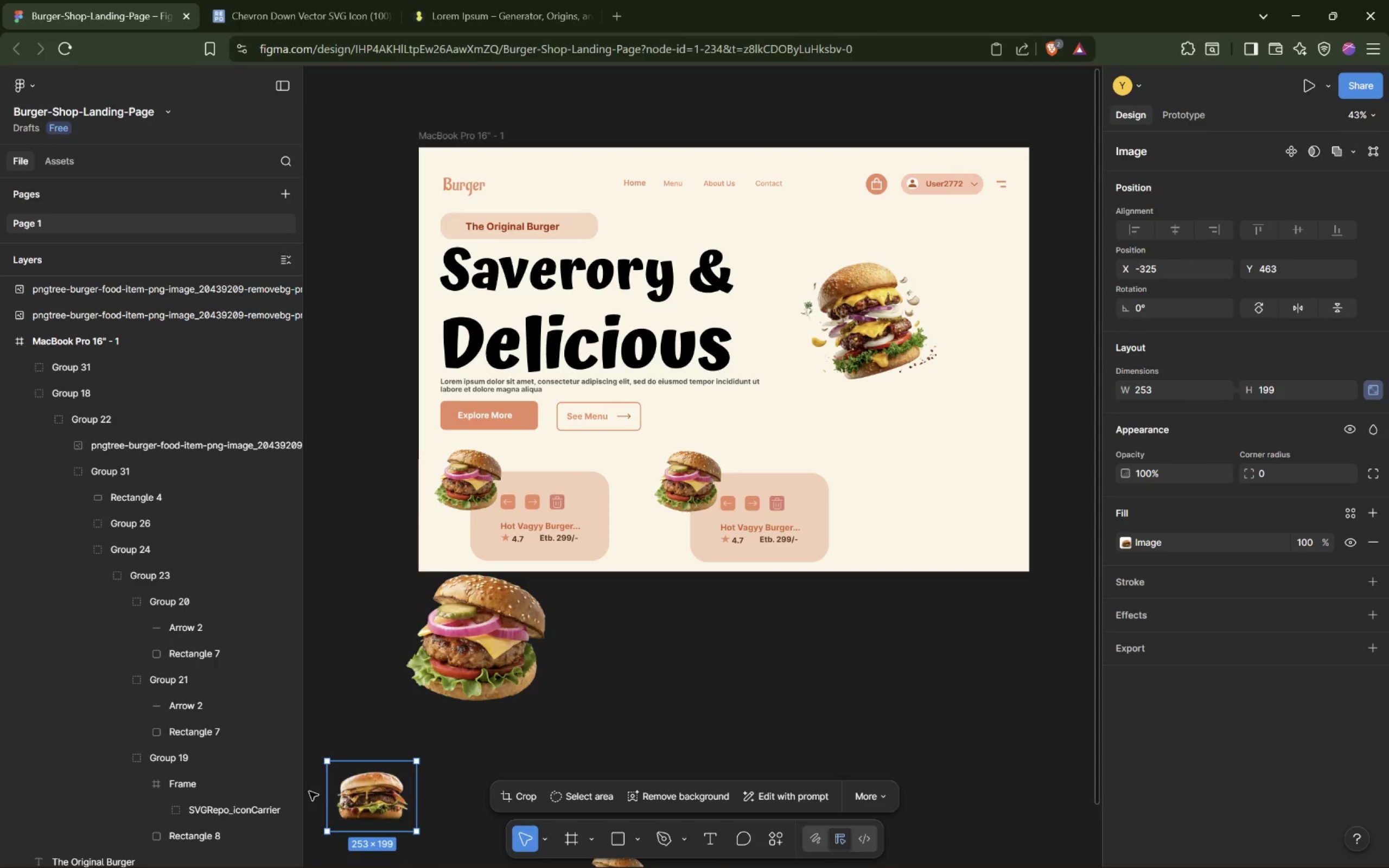 
left_click_drag(start_coordinate=[377, 797], to_coordinate=[710, 652])
 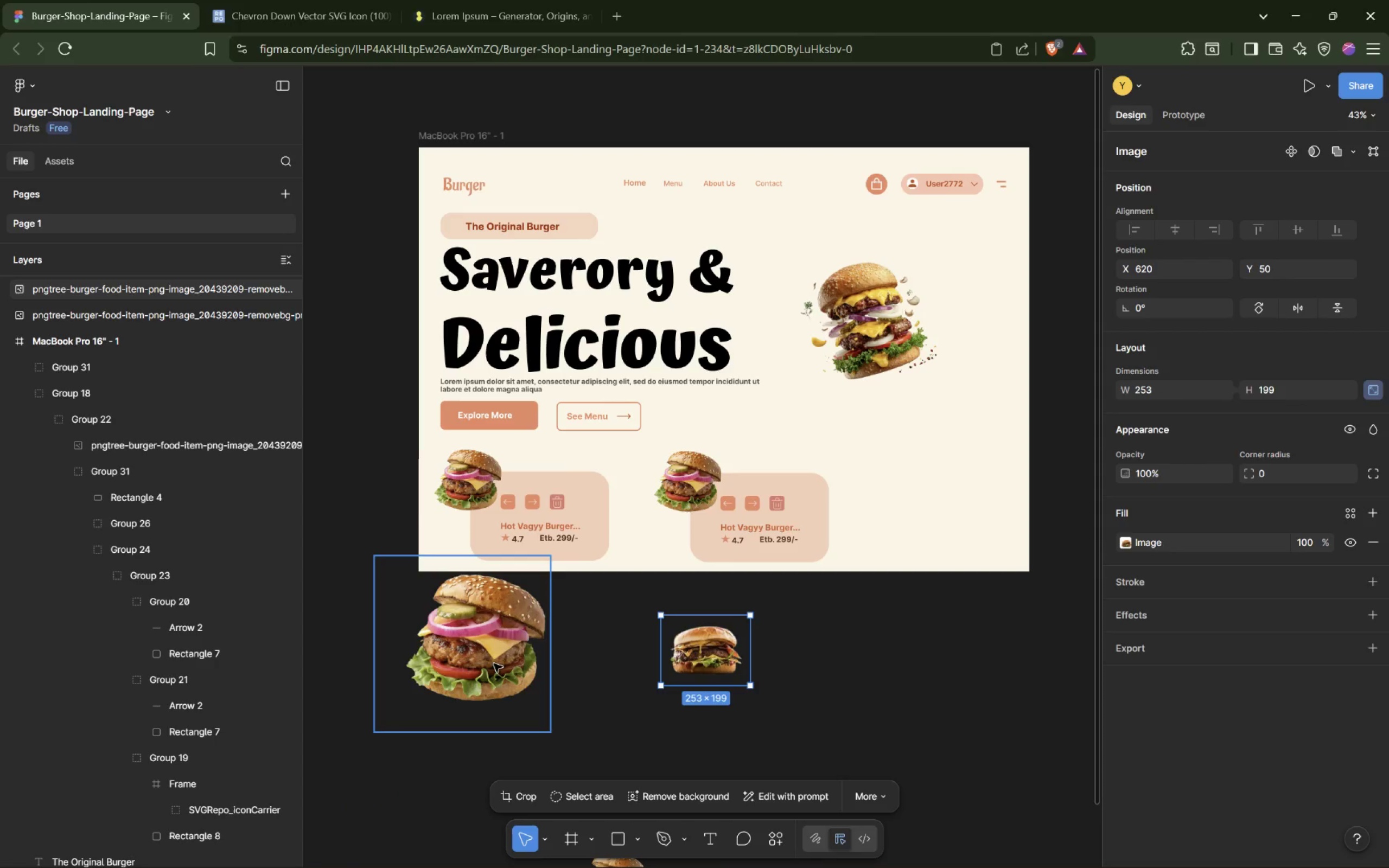 
left_click_drag(start_coordinate=[490, 656], to_coordinate=[481, 681])
 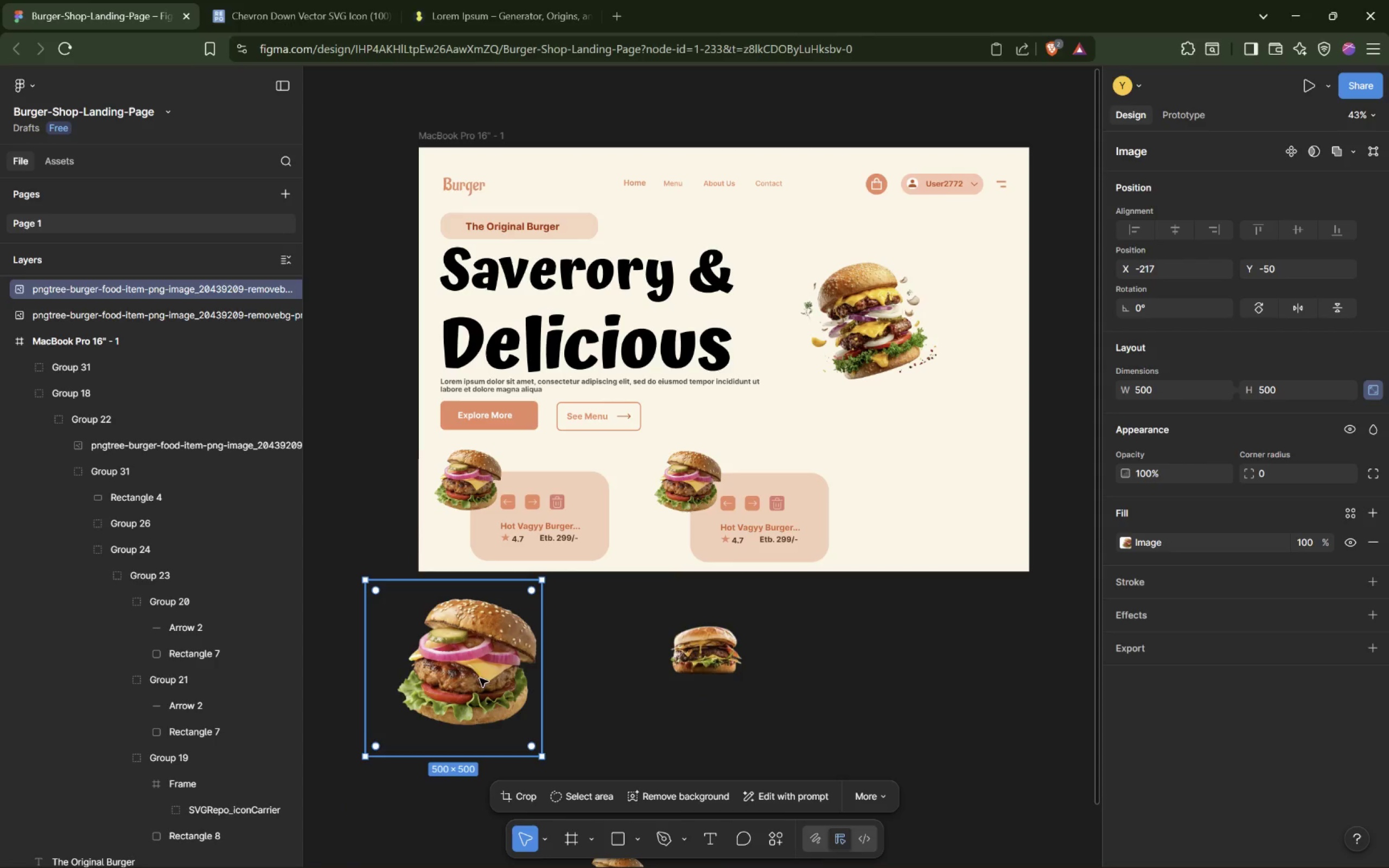 
left_click([470, 665])
 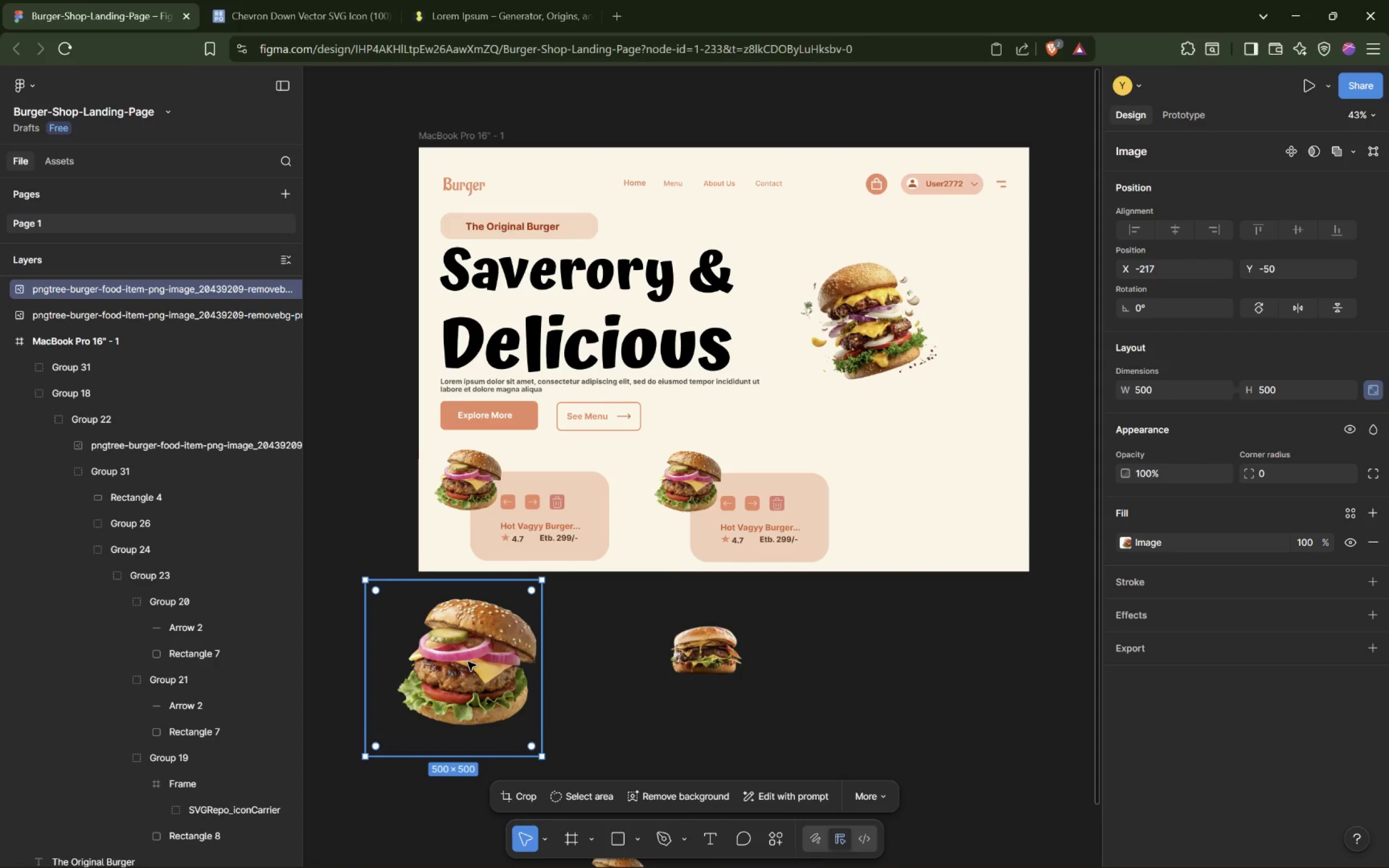 
key(Delete)
 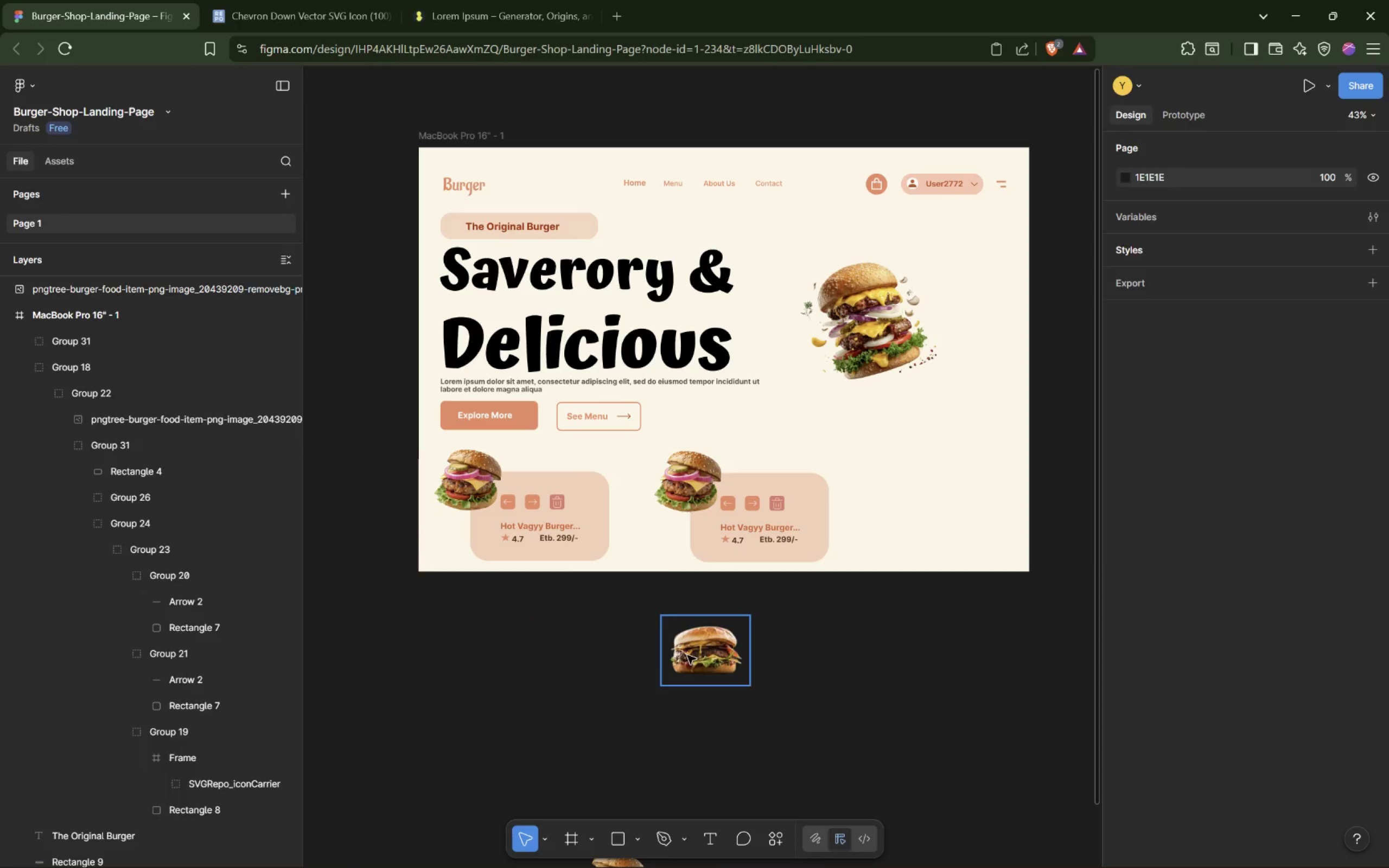 
left_click([682, 490])
 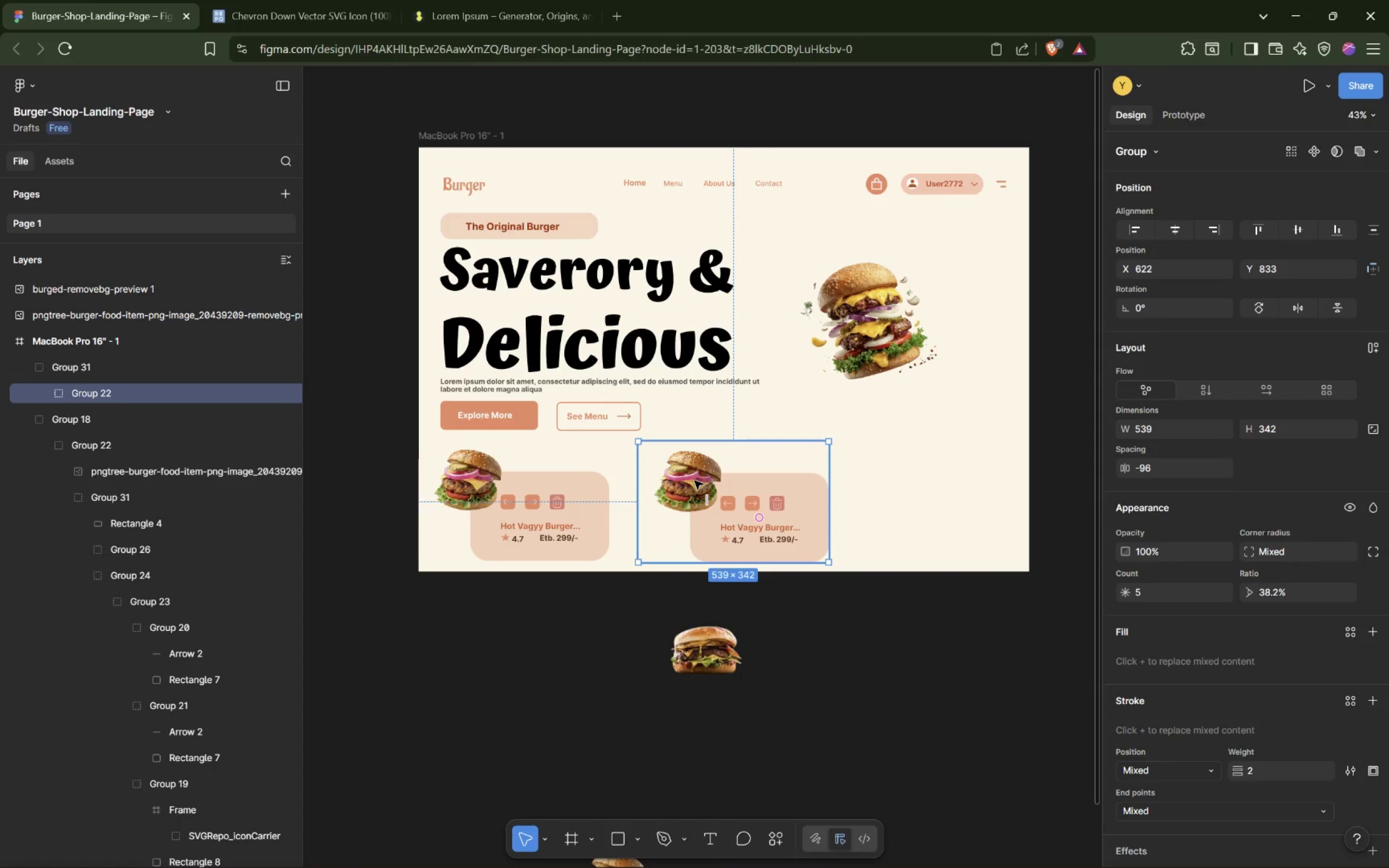 
left_click([693, 482])
 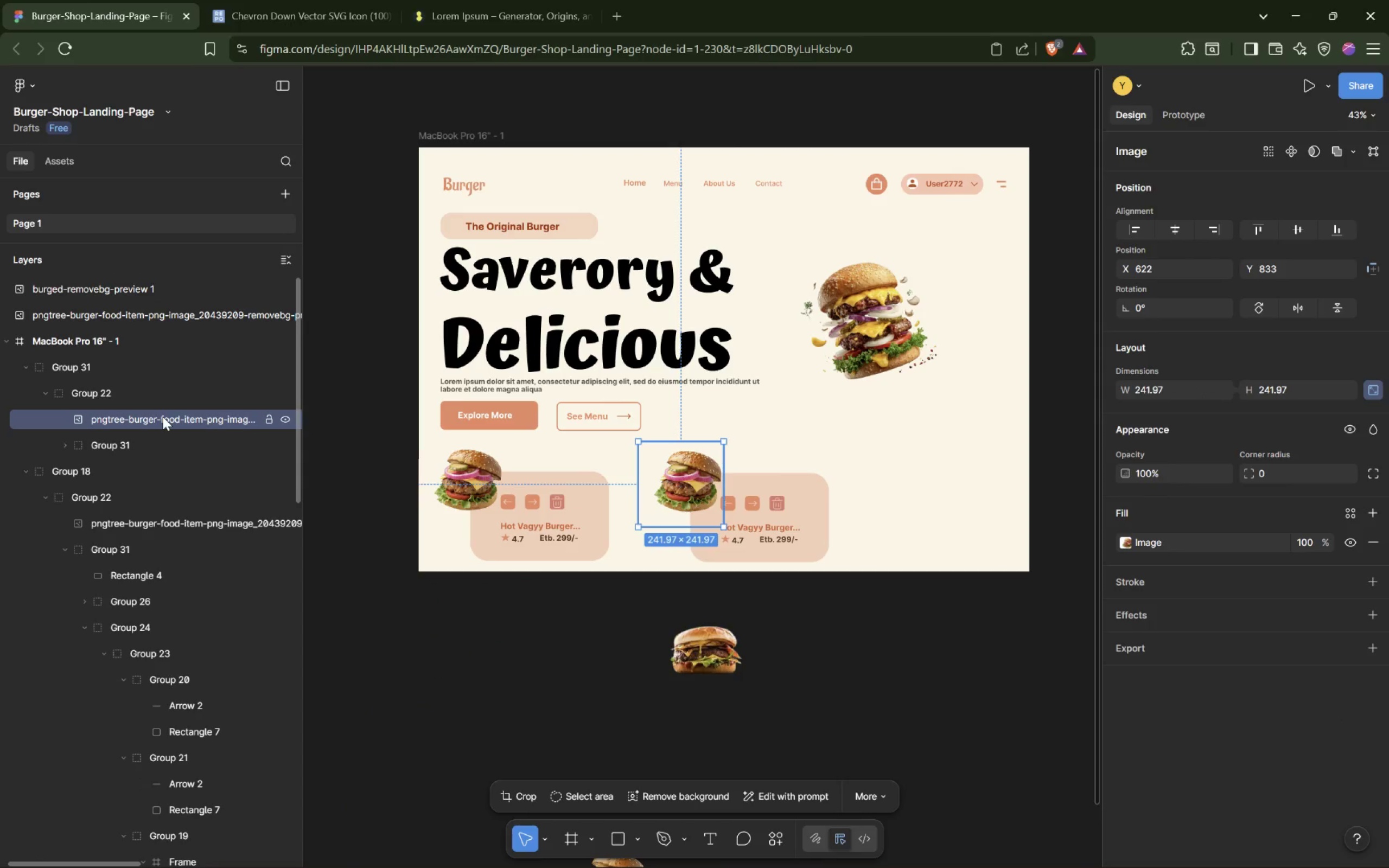 
left_click([730, 656])
 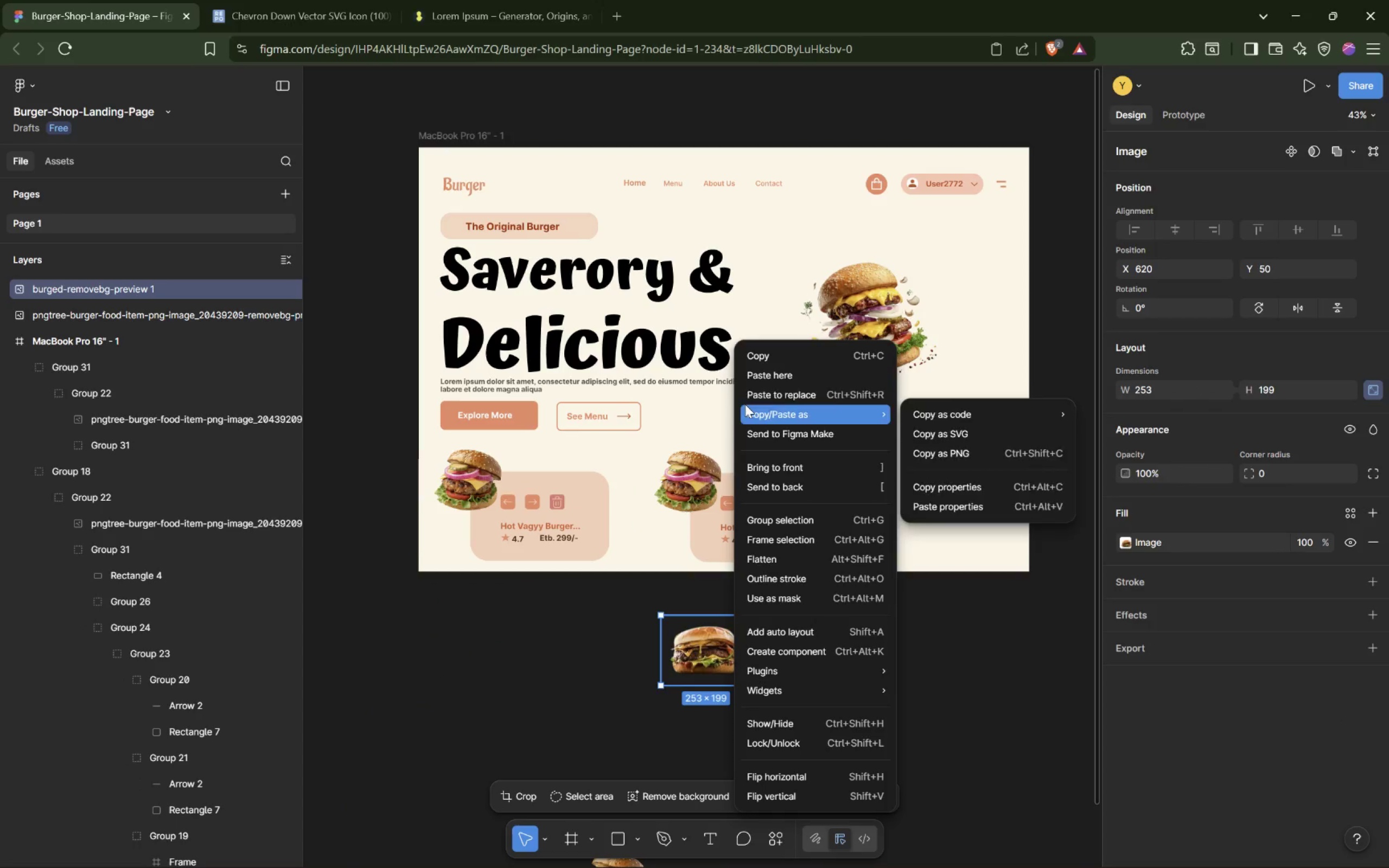 
left_click([756, 363])
 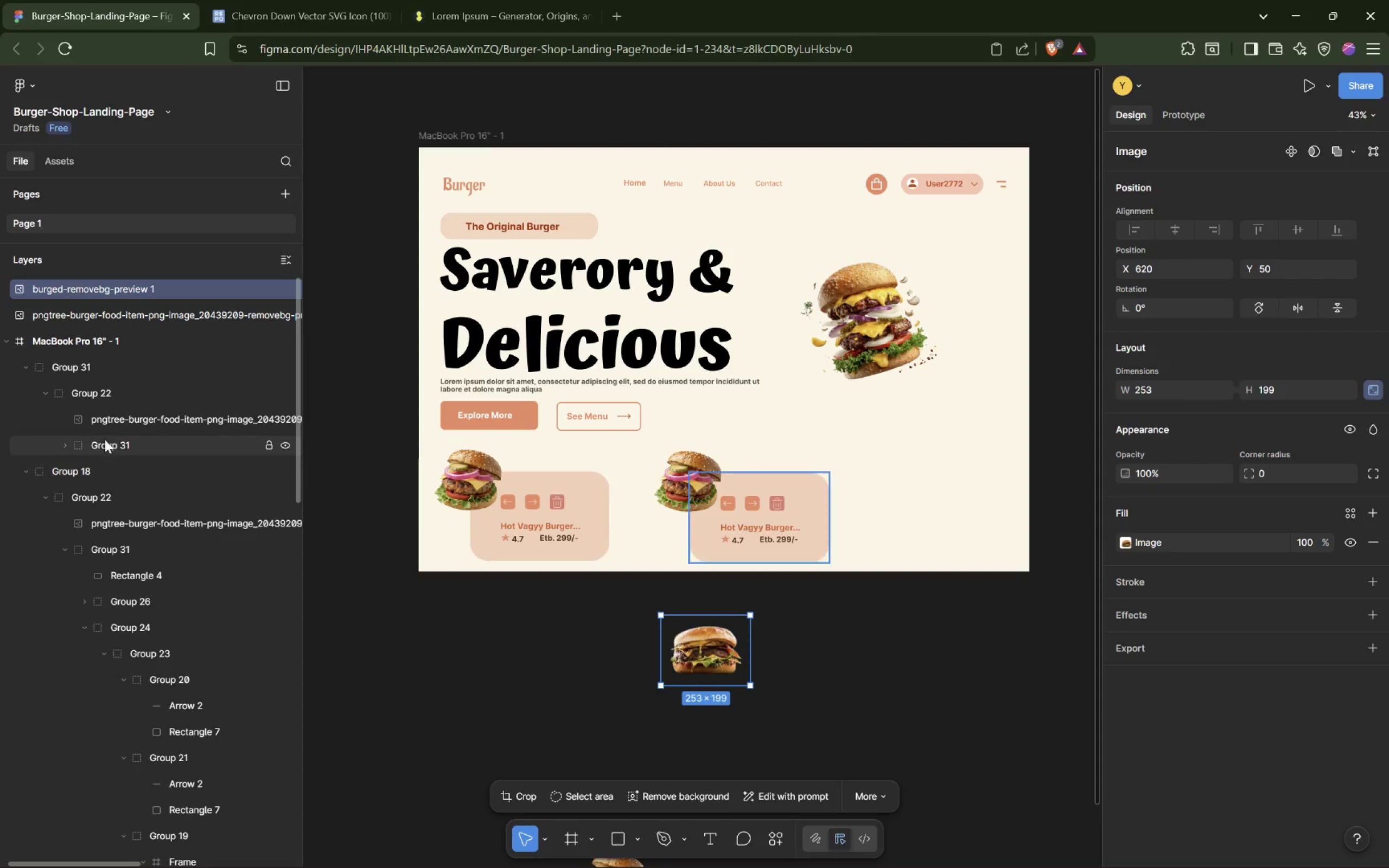 
left_click([111, 420])
 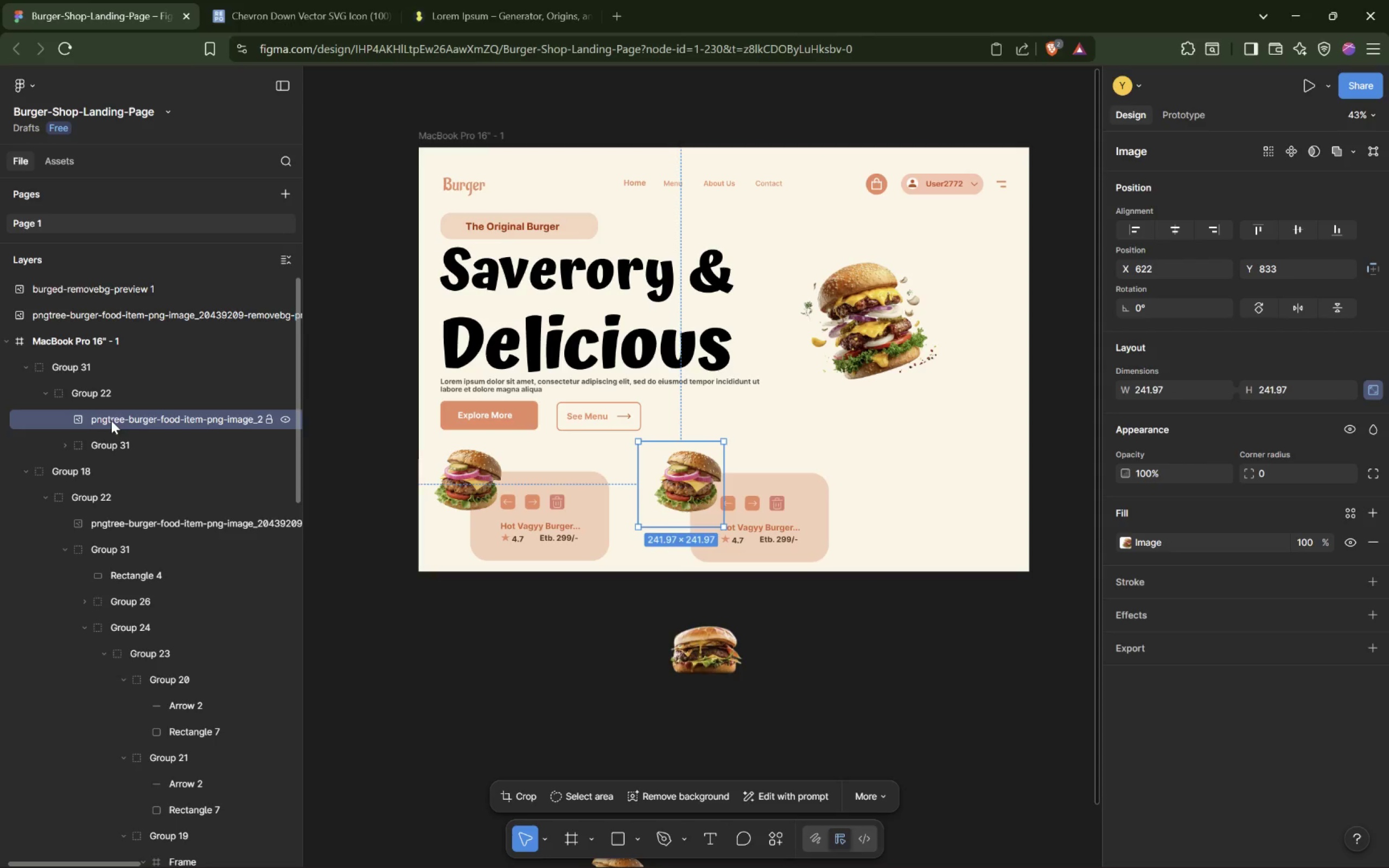 
right_click([112, 420])
 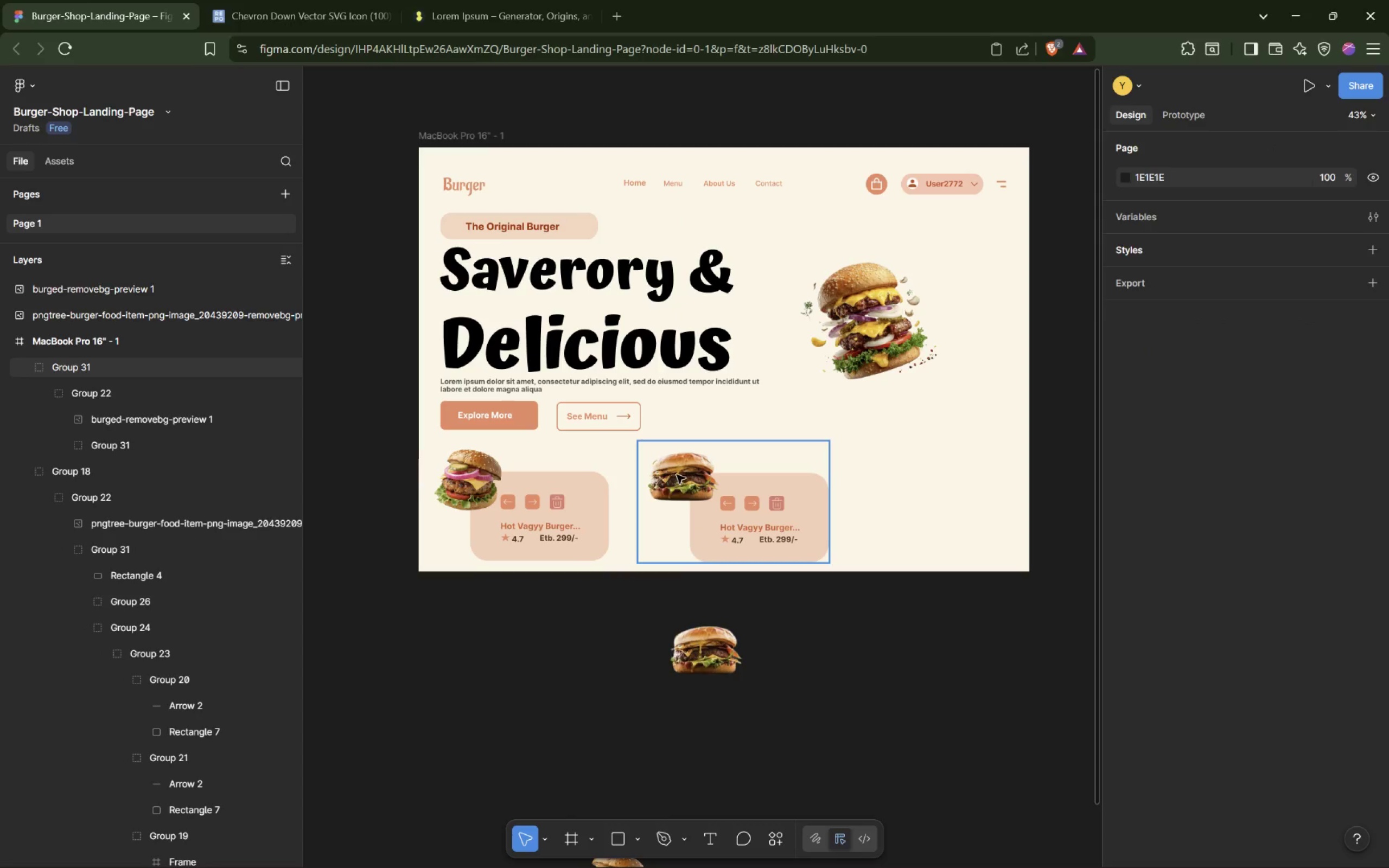 
wait(6.06)
 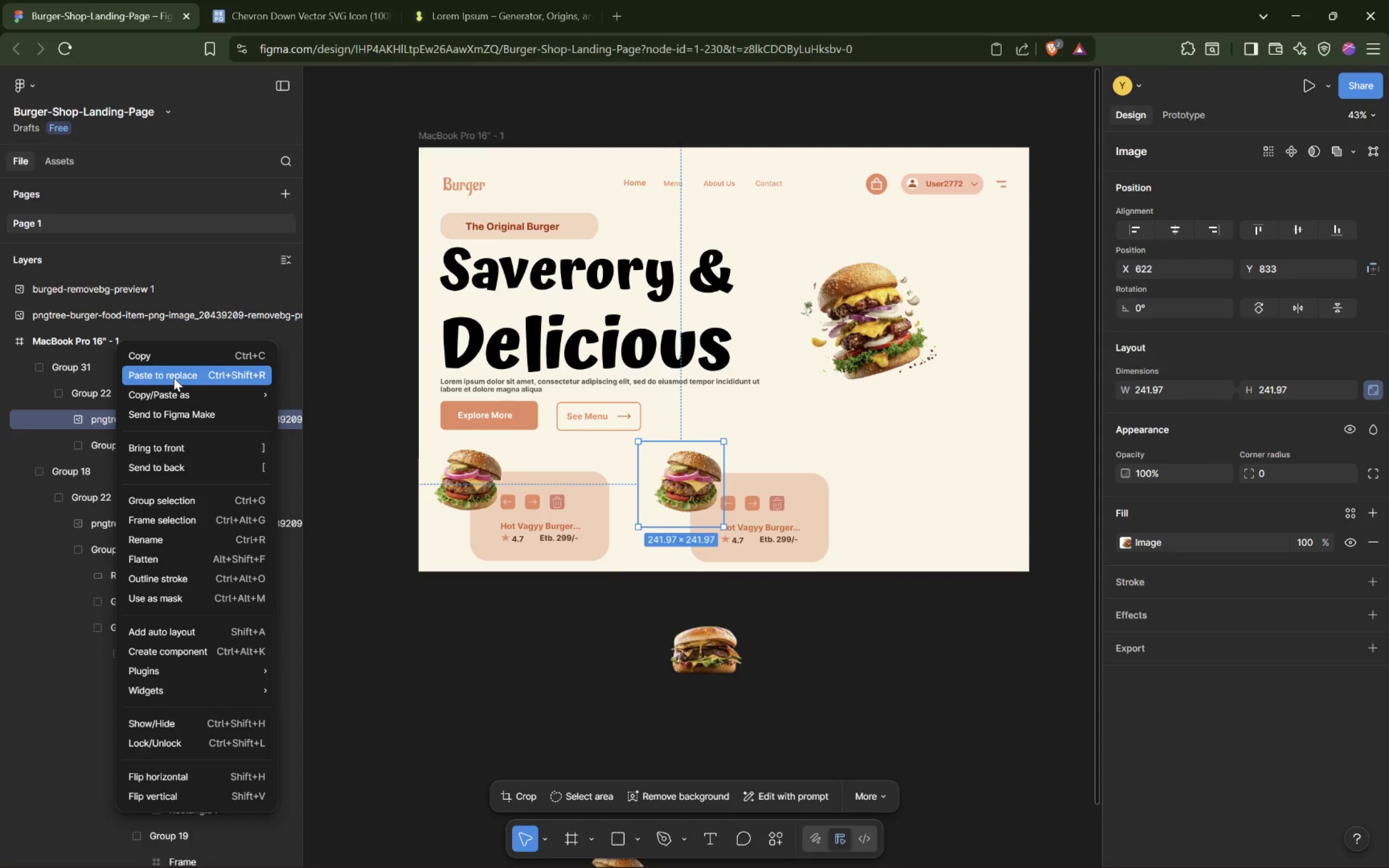 
left_click([174, 414])
 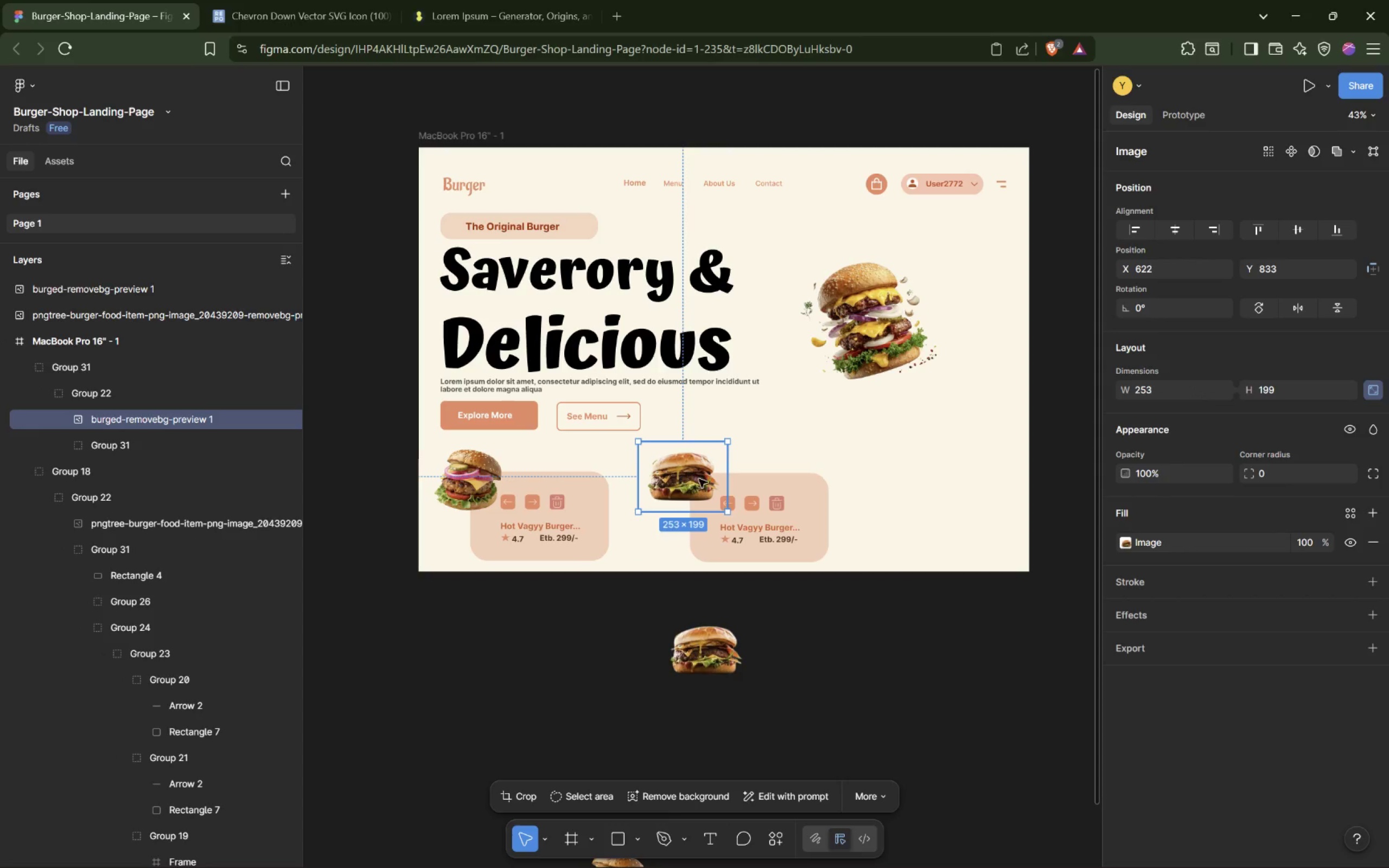 
left_click_drag(start_coordinate=[697, 480], to_coordinate=[704, 477])
 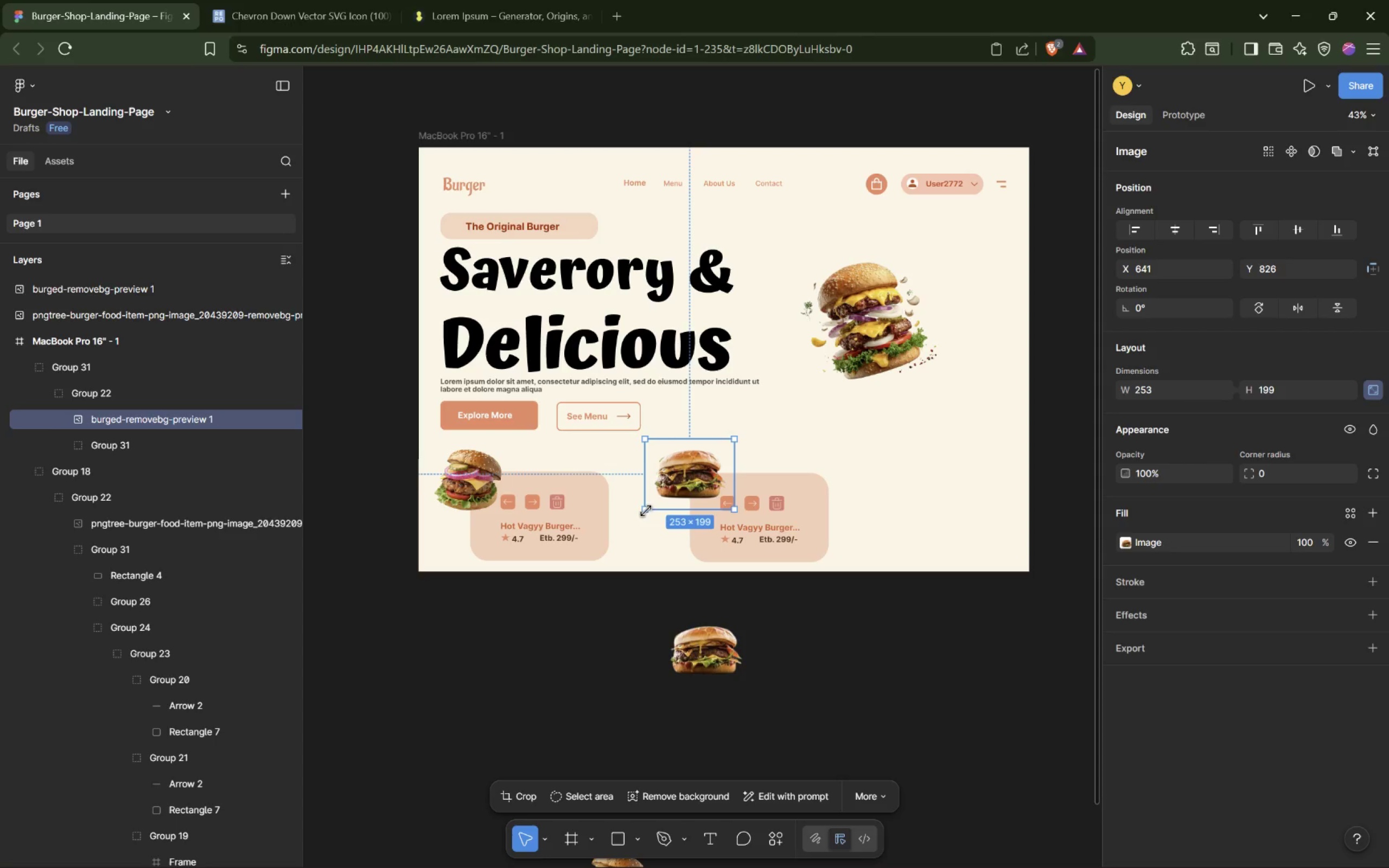 
left_click_drag(start_coordinate=[645, 496], to_coordinate=[641, 496])
 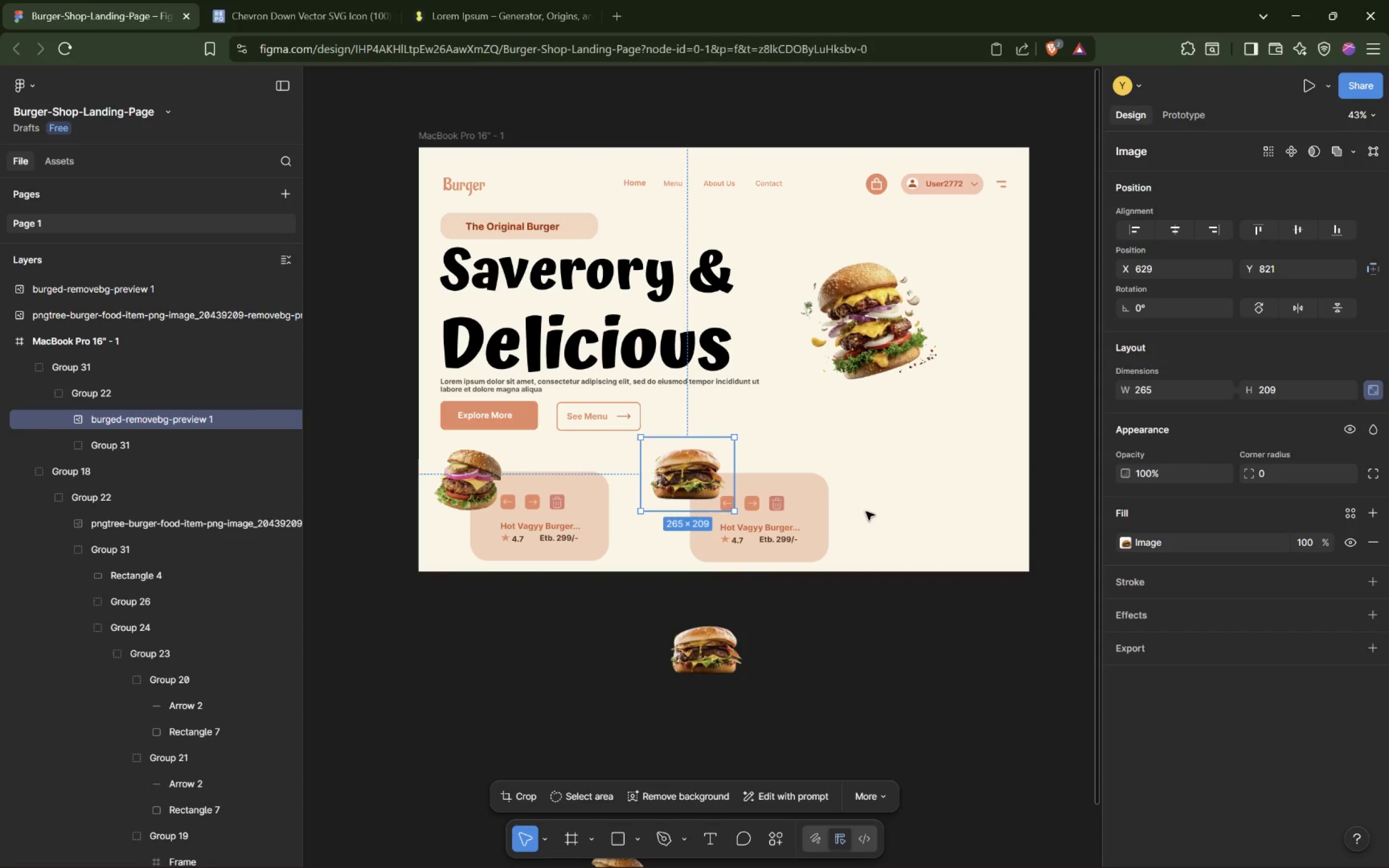 
left_click_drag(start_coordinate=[804, 519], to_coordinate=[793, 519])
 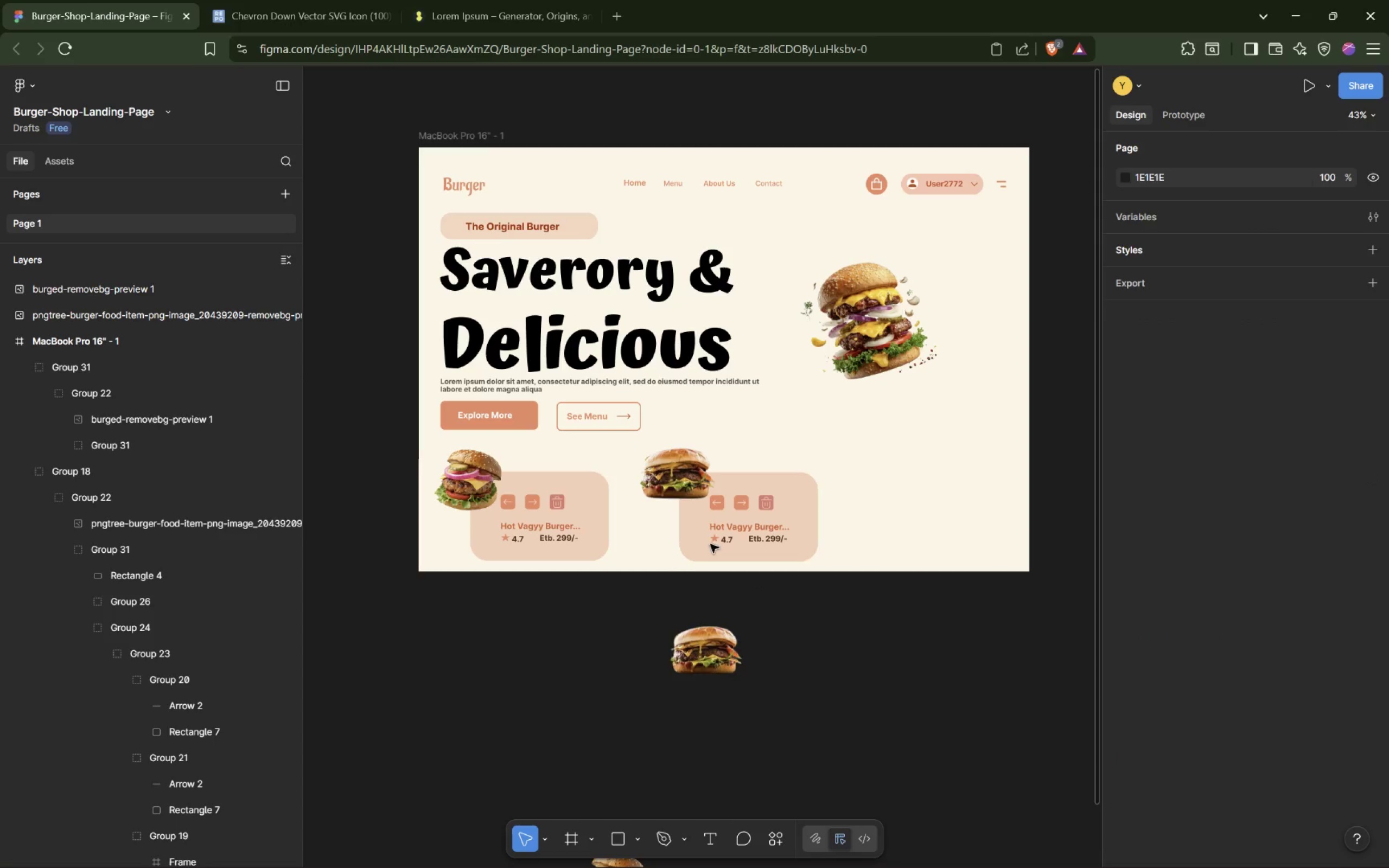 
left_click([672, 481])
 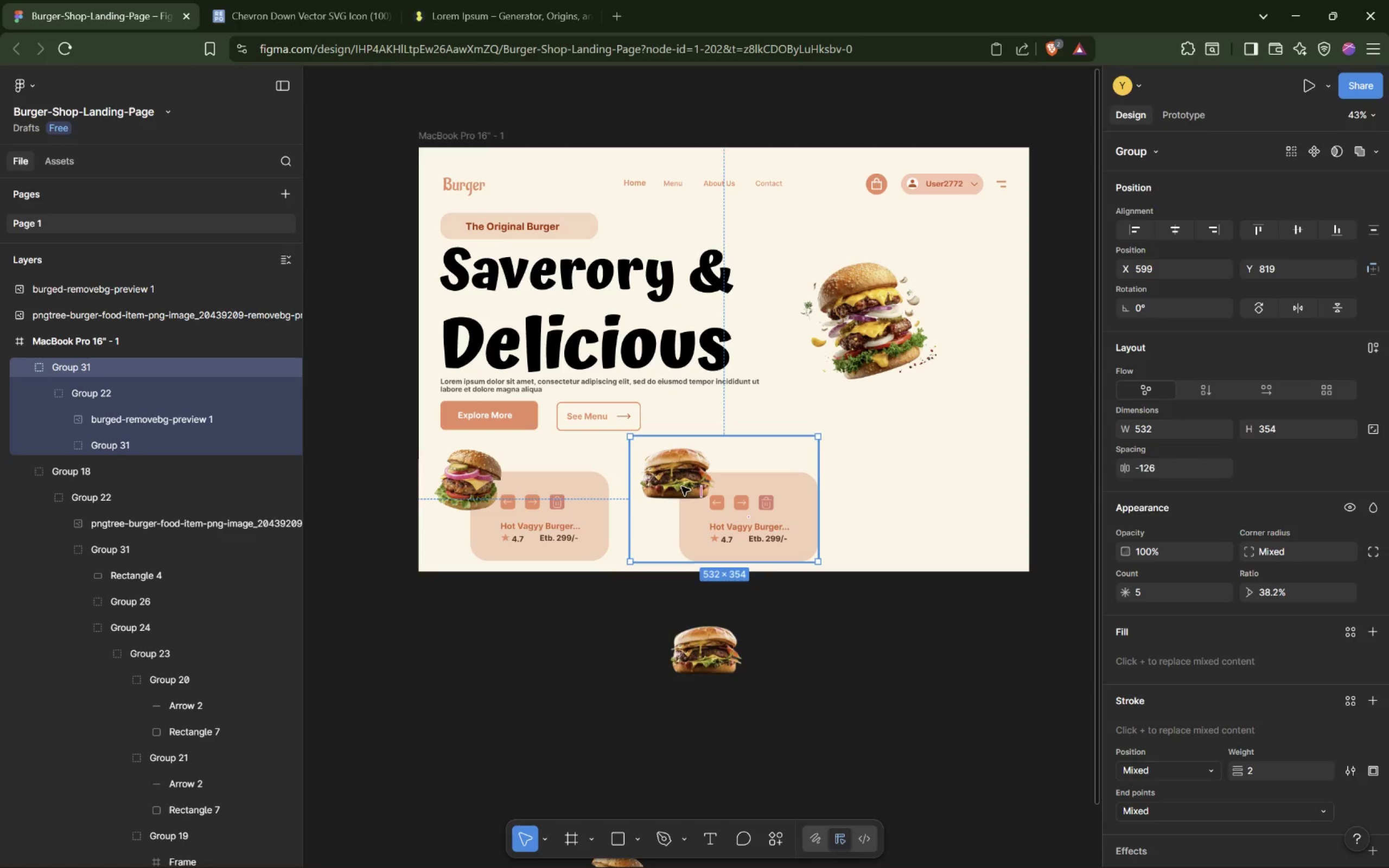 
left_click([680, 486])
 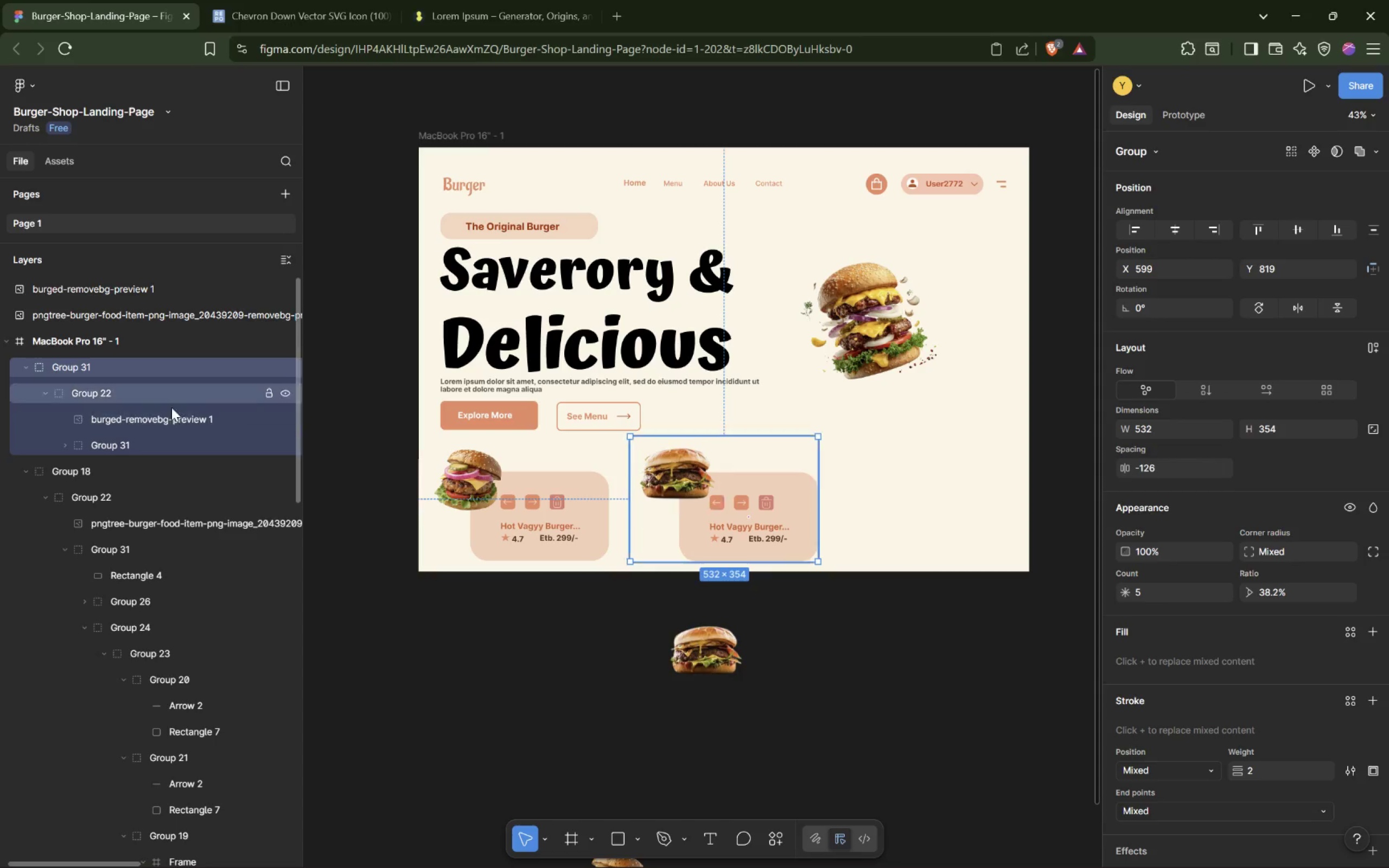 
left_click([131, 419])
 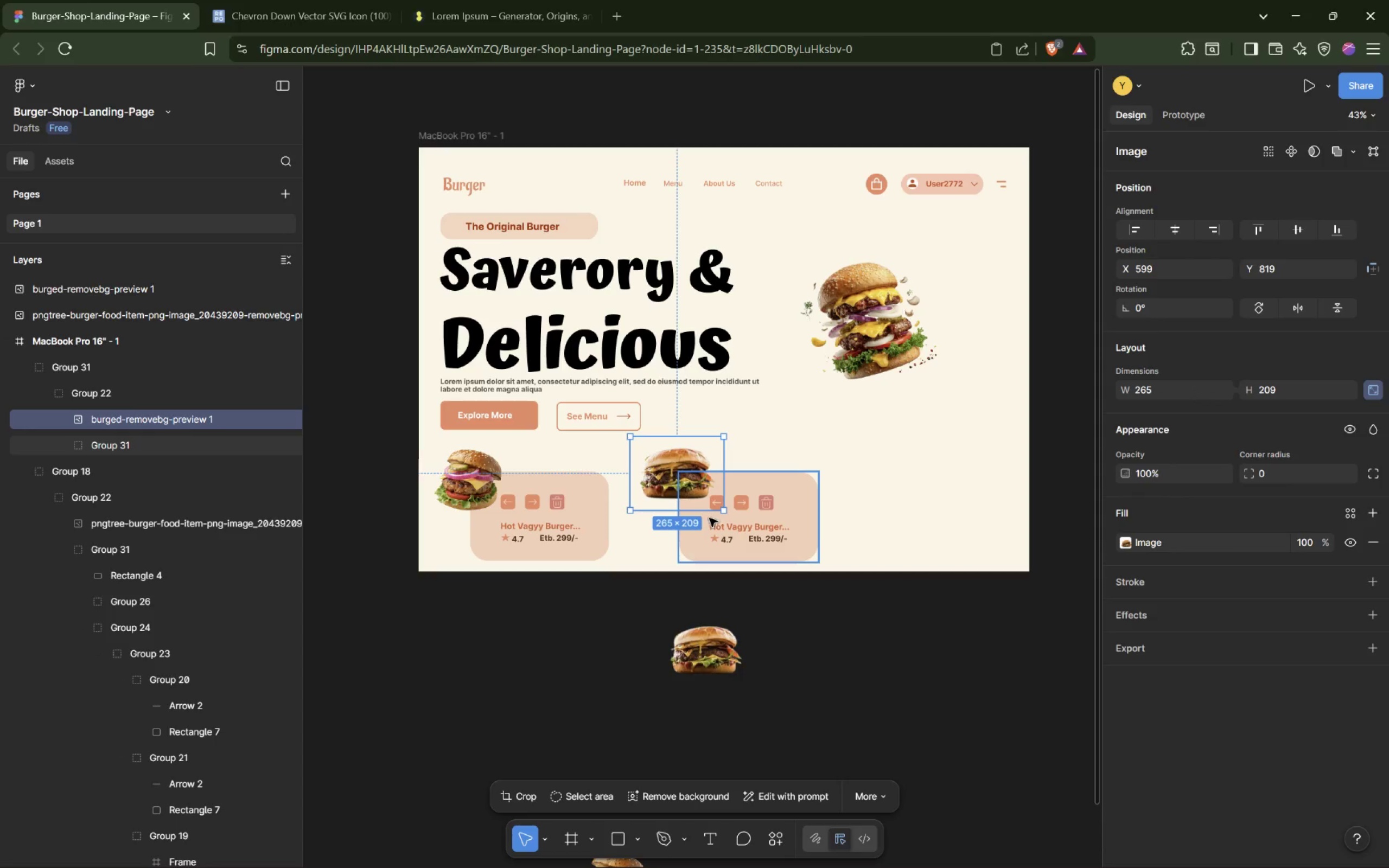 
left_click_drag(start_coordinate=[631, 516], to_coordinate=[634, 505])
 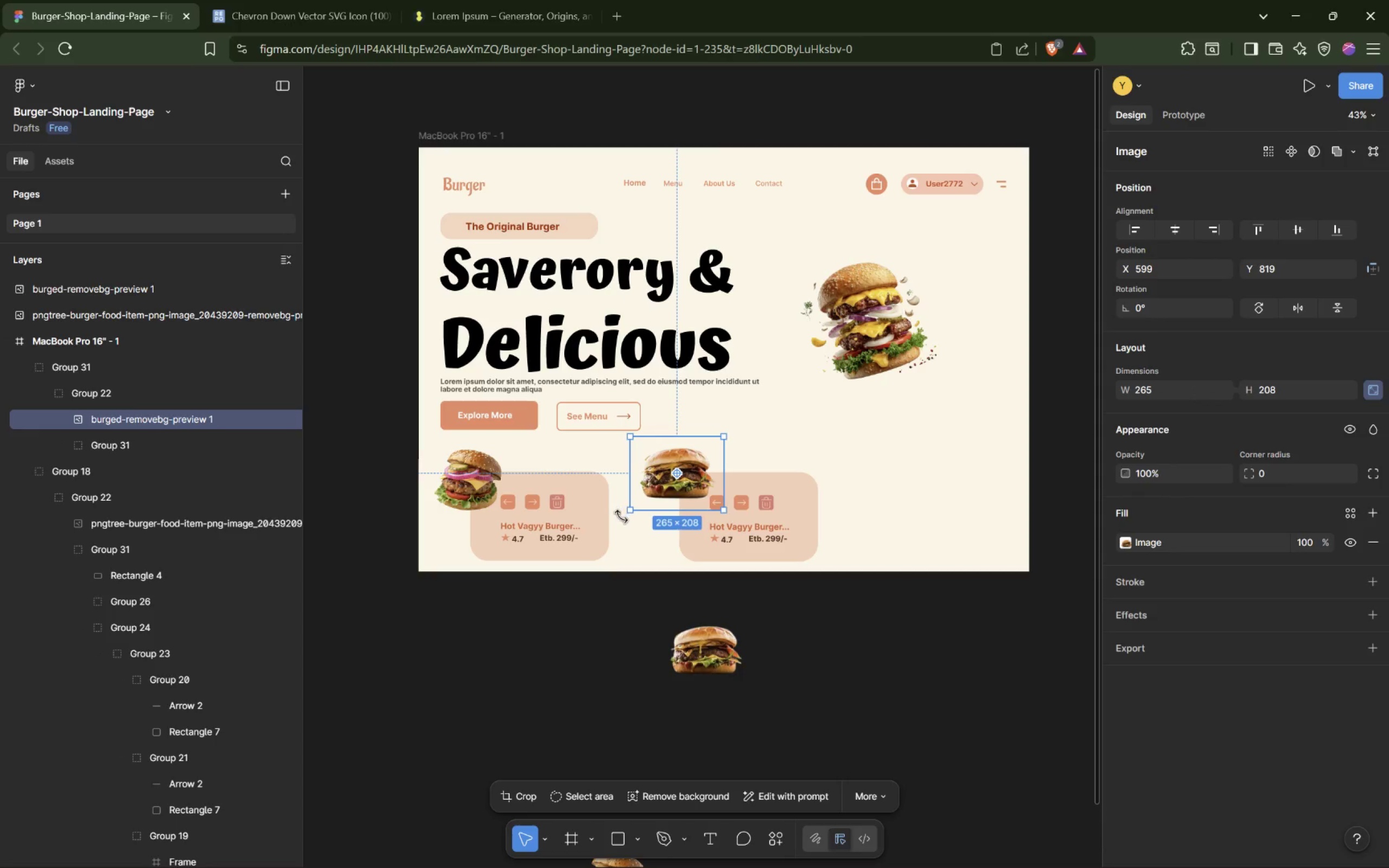 
left_click_drag(start_coordinate=[621, 516], to_coordinate=[617, 501])
 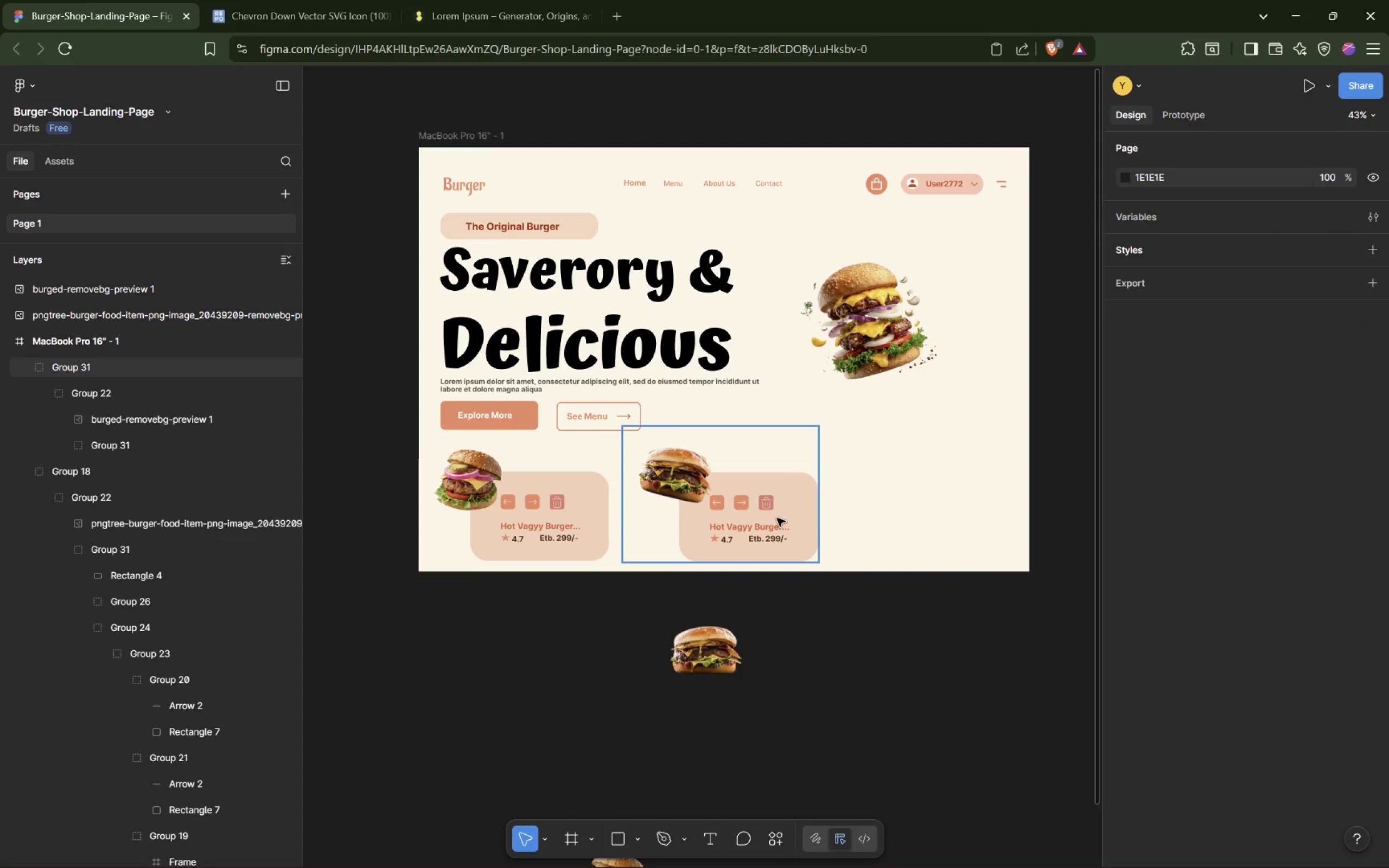 
wait(7.39)
 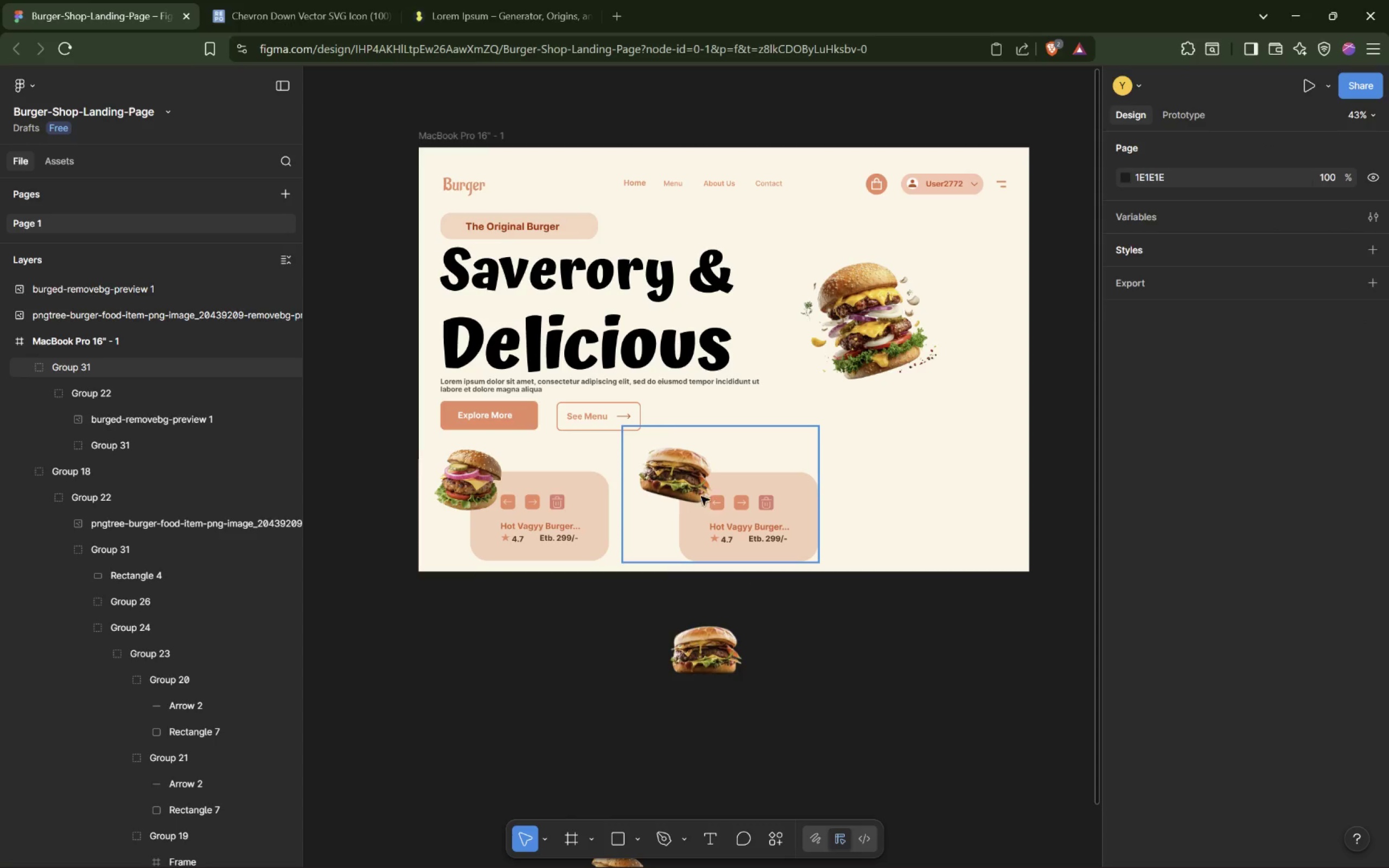 
left_click([586, 539])
 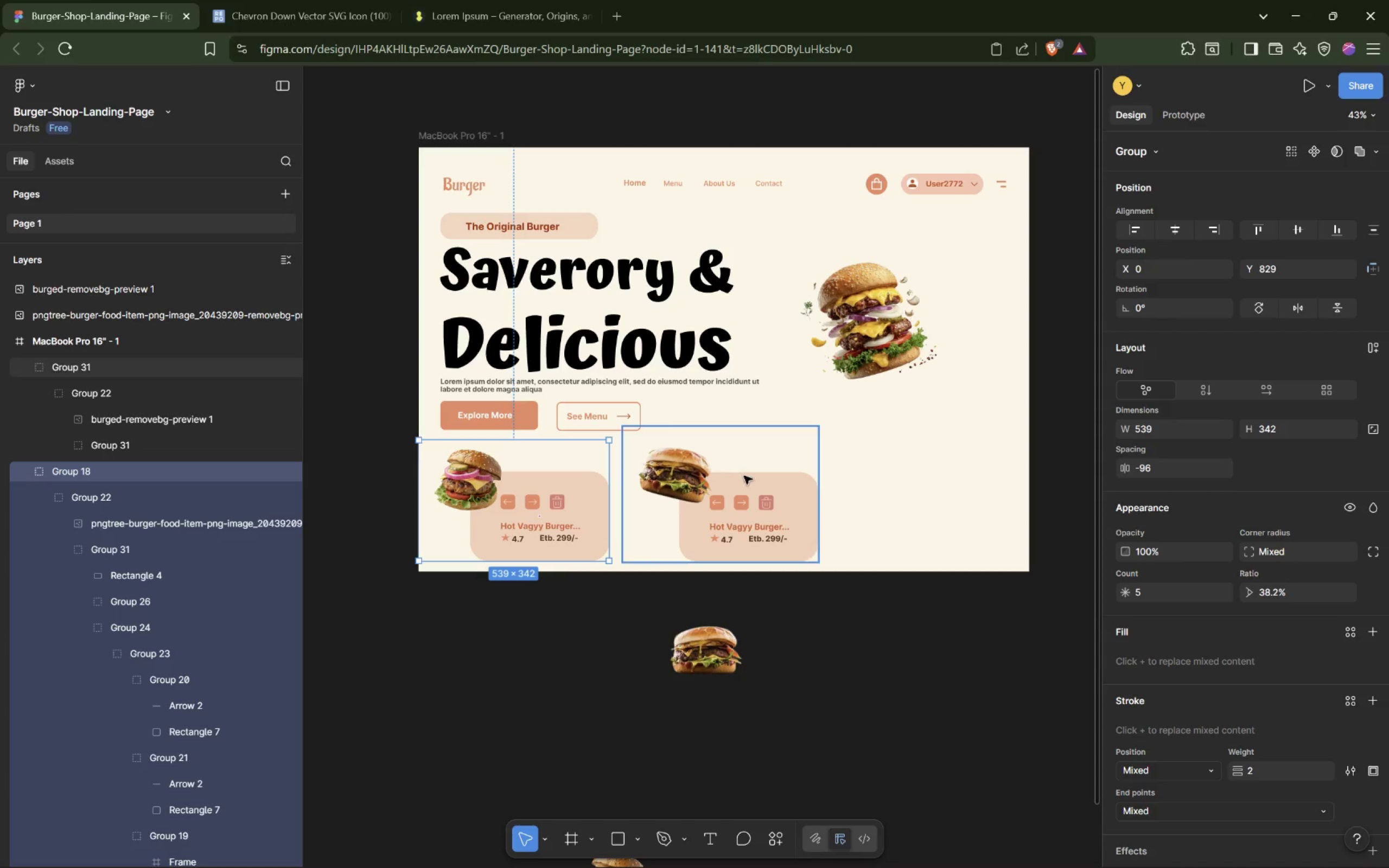 
left_click_drag(start_coordinate=[740, 427], to_coordinate=[740, 432])
 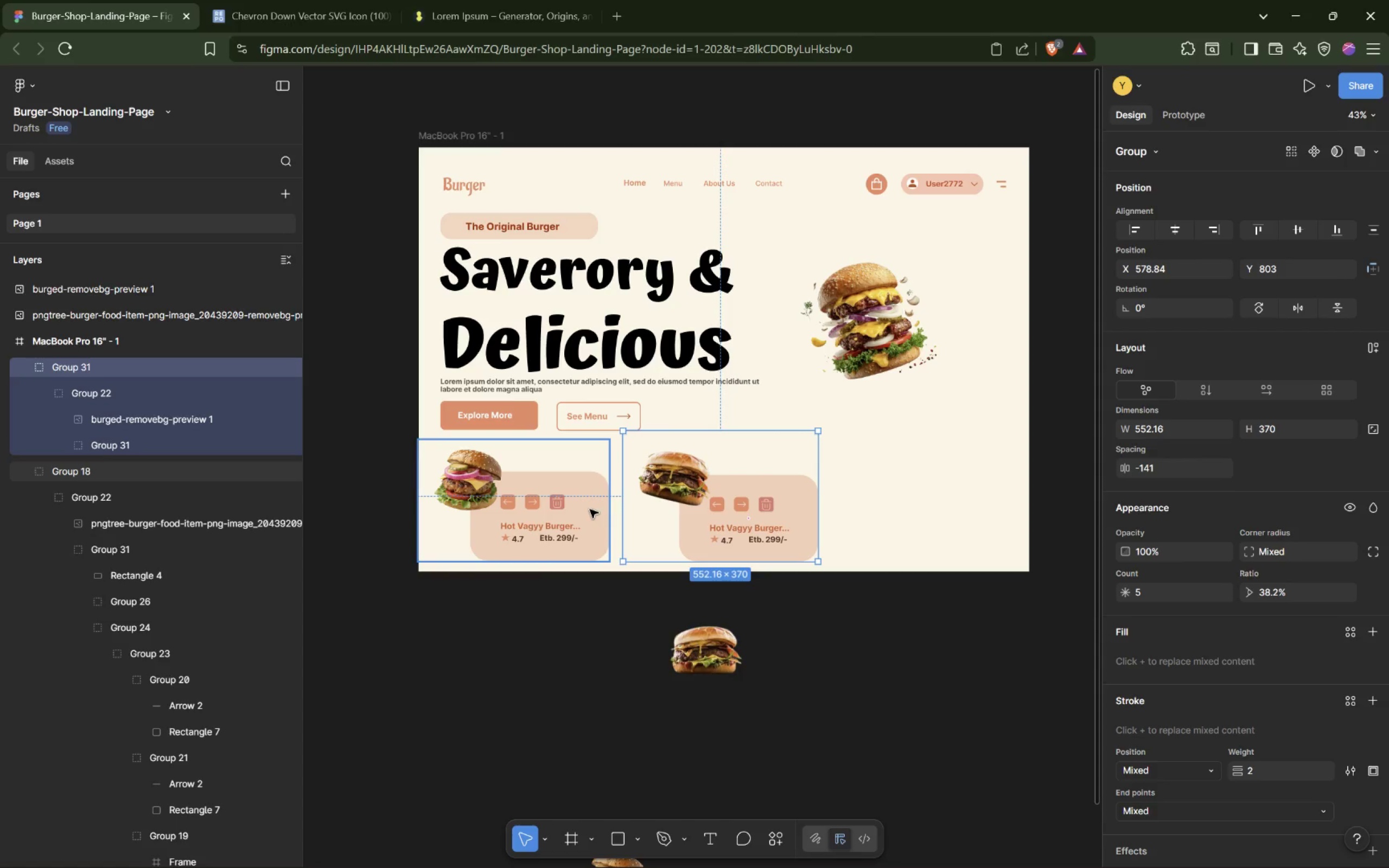 
left_click([590, 509])
 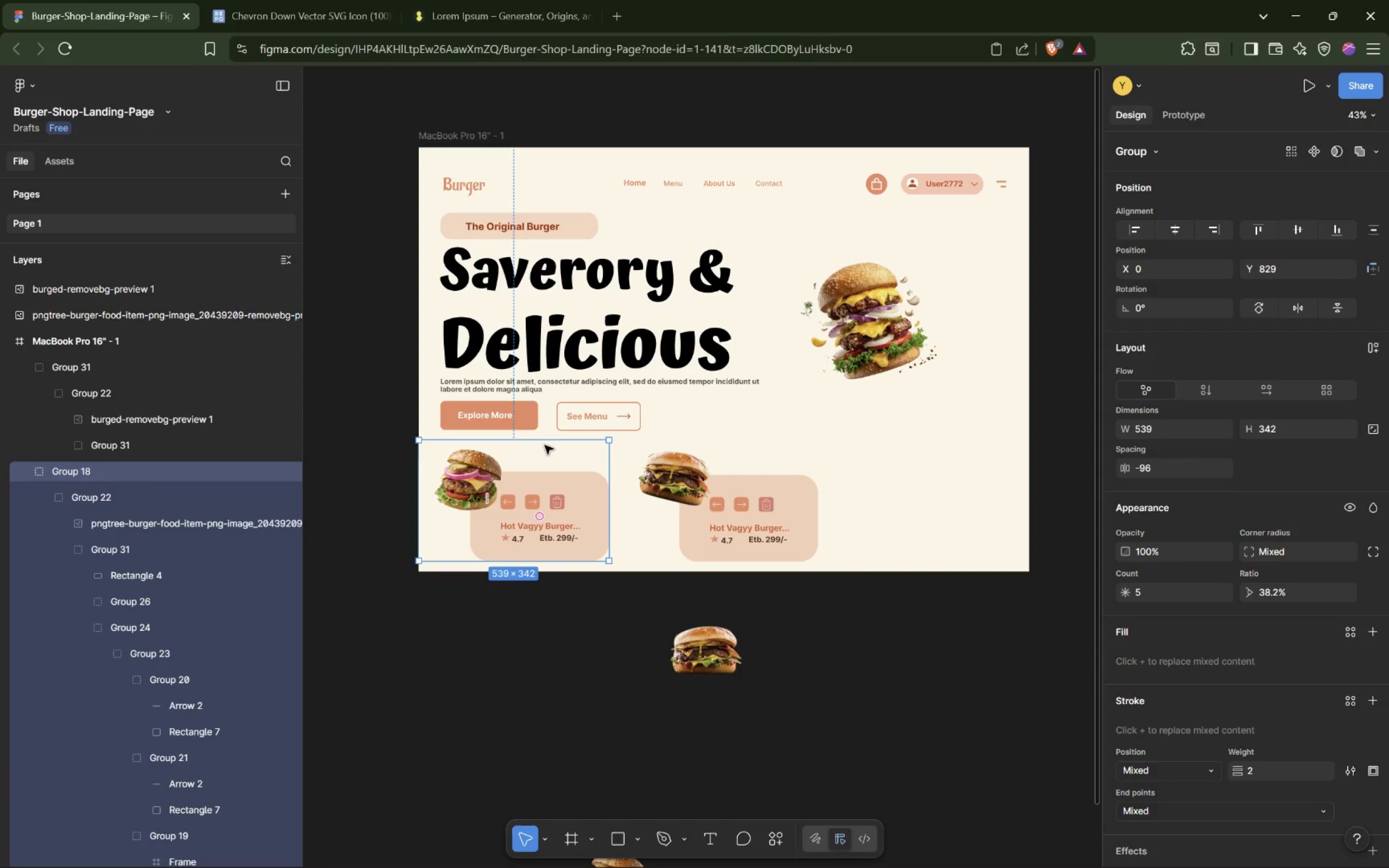 
left_click_drag(start_coordinate=[543, 441], to_coordinate=[544, 436])
 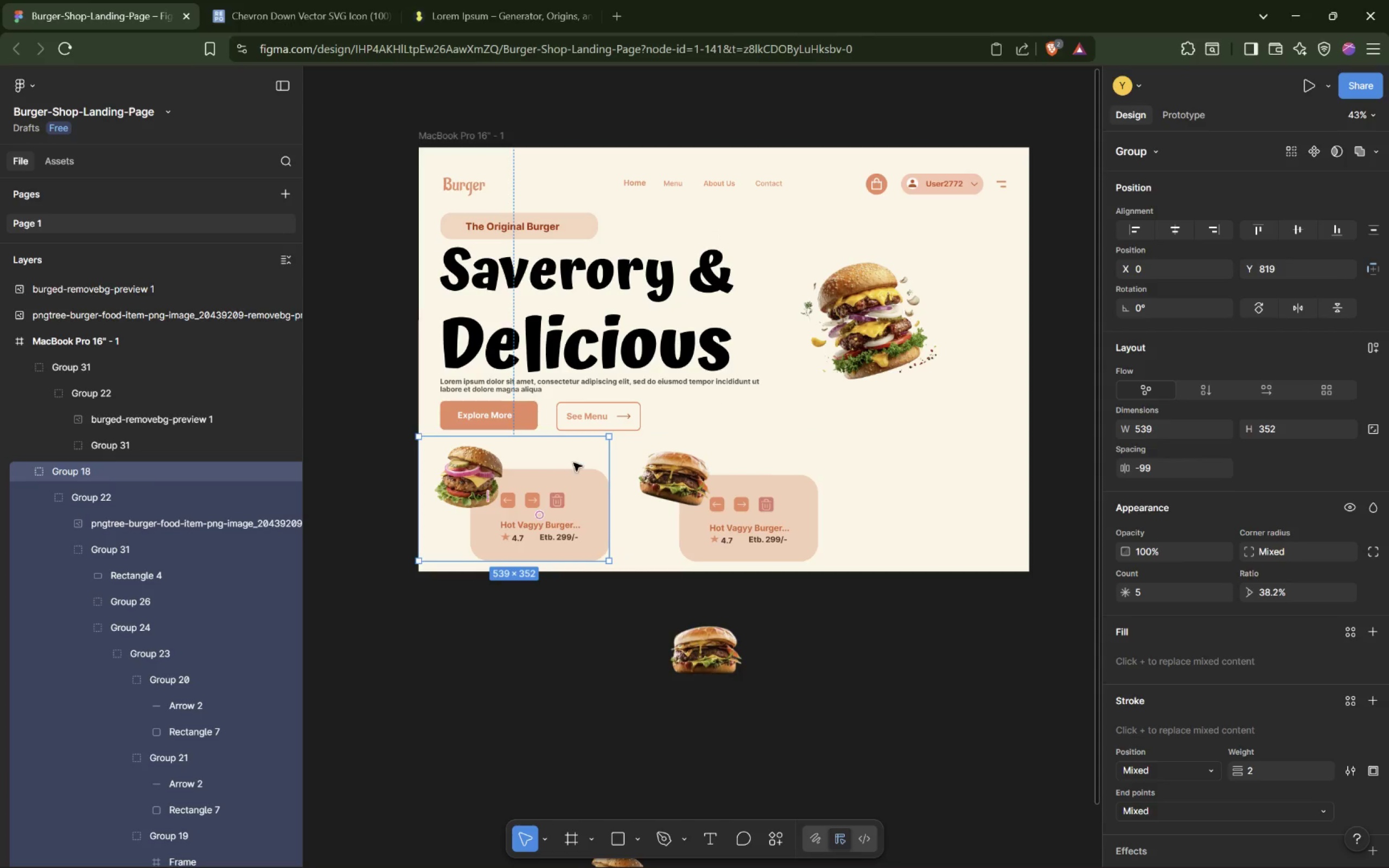 
left_click([579, 493])
 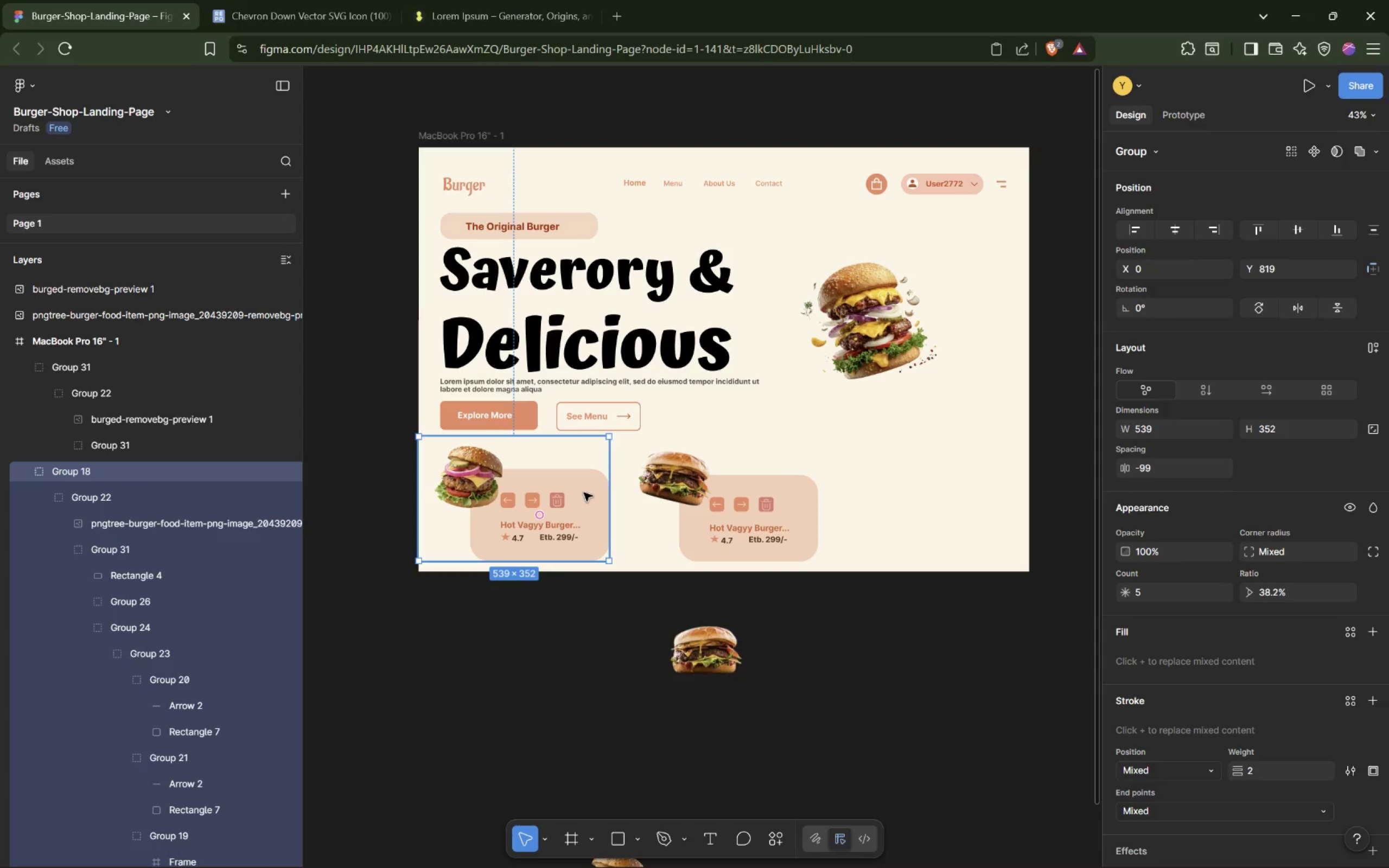 
triple_click([584, 492])
 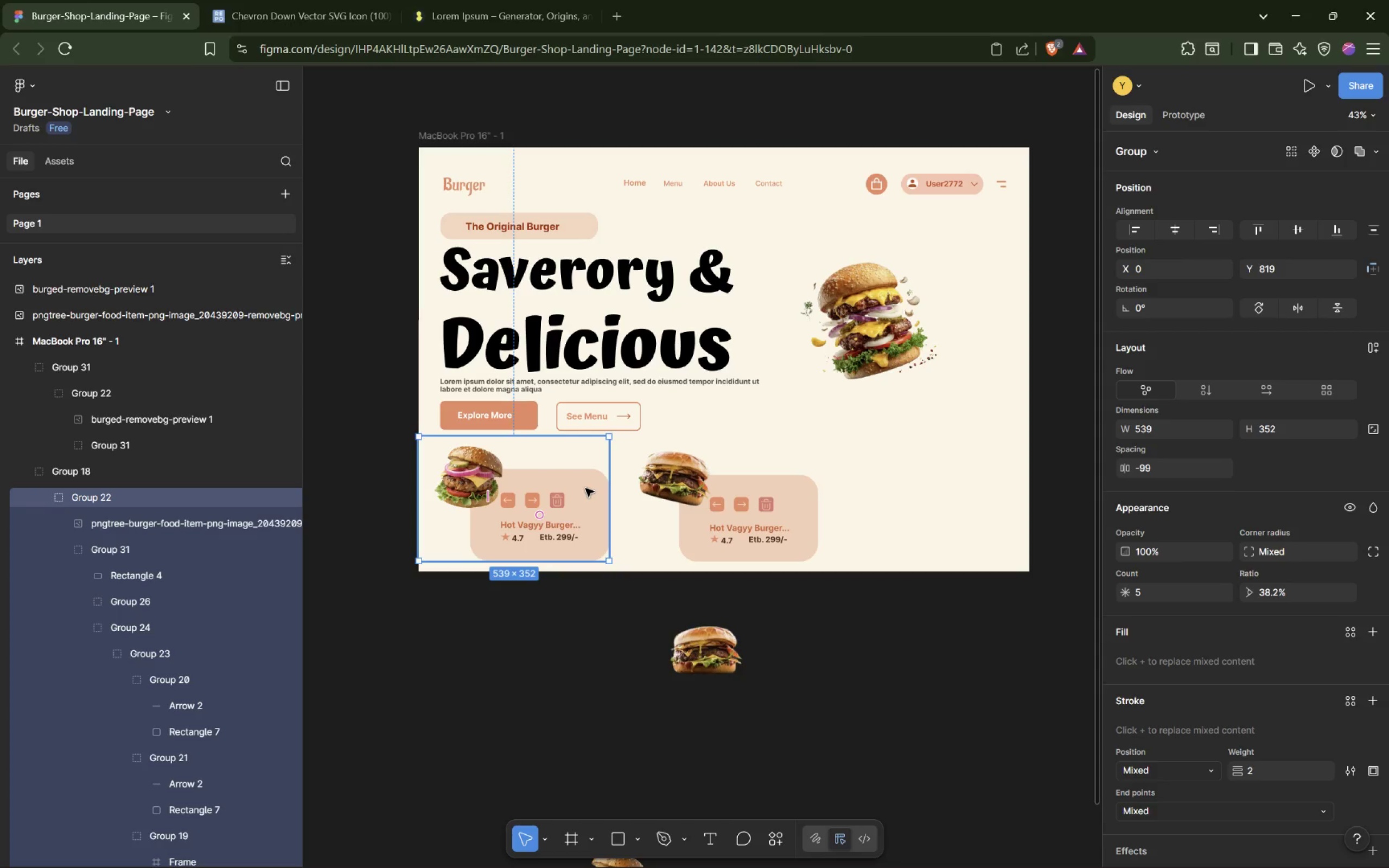 
double_click([585, 488])
 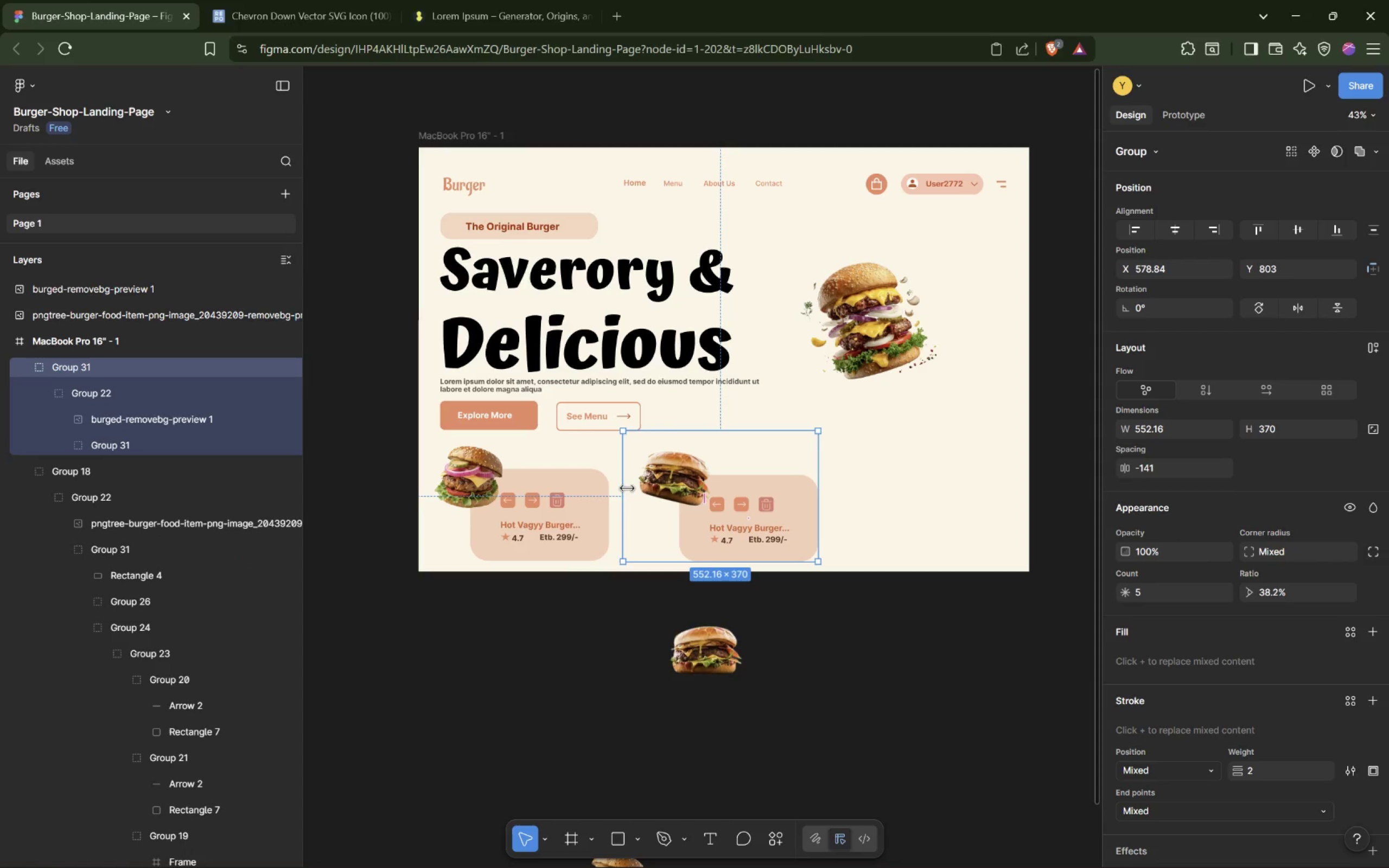 
triple_click([597, 509])
 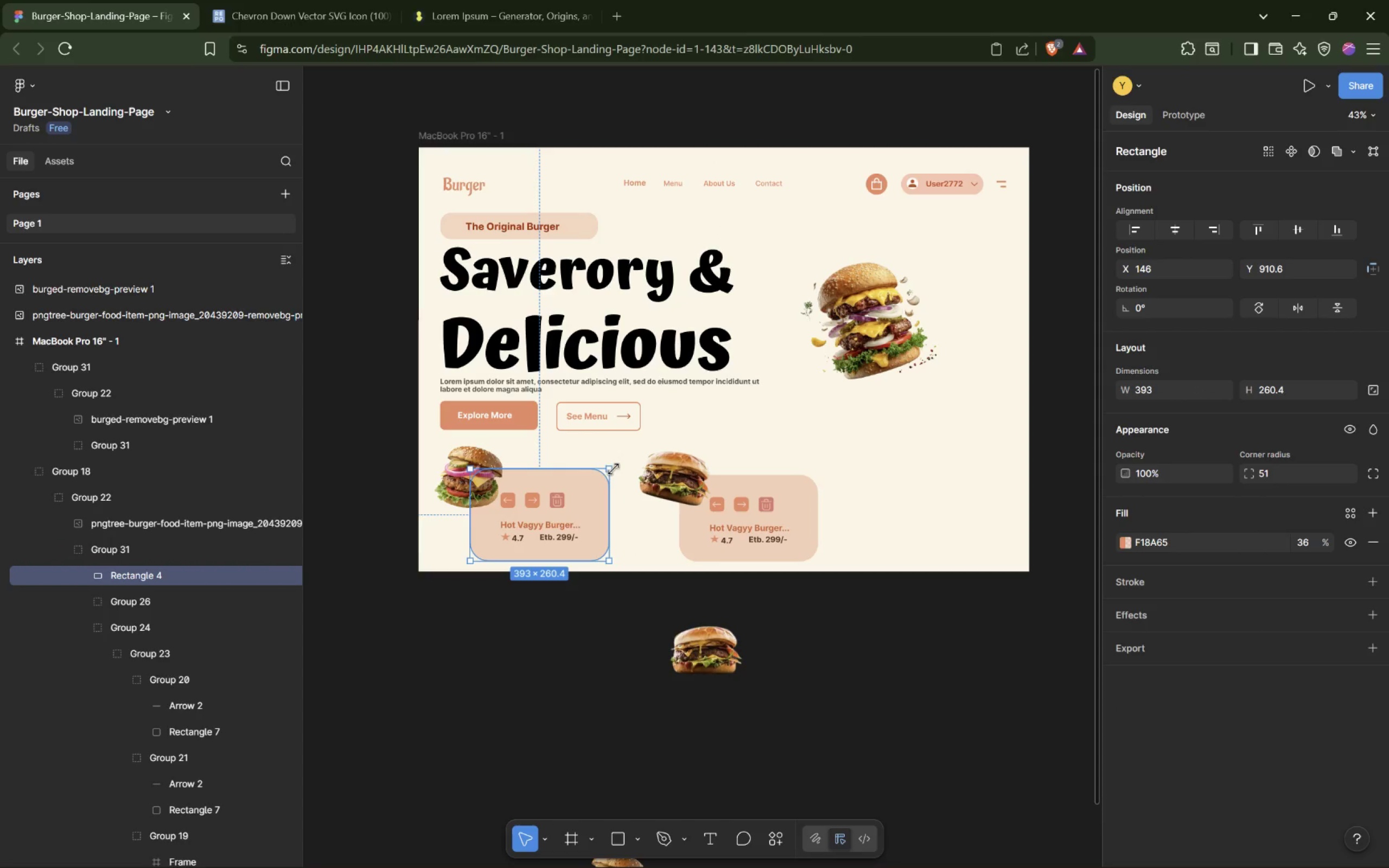 
left_click_drag(start_coordinate=[576, 466], to_coordinate=[577, 471])
 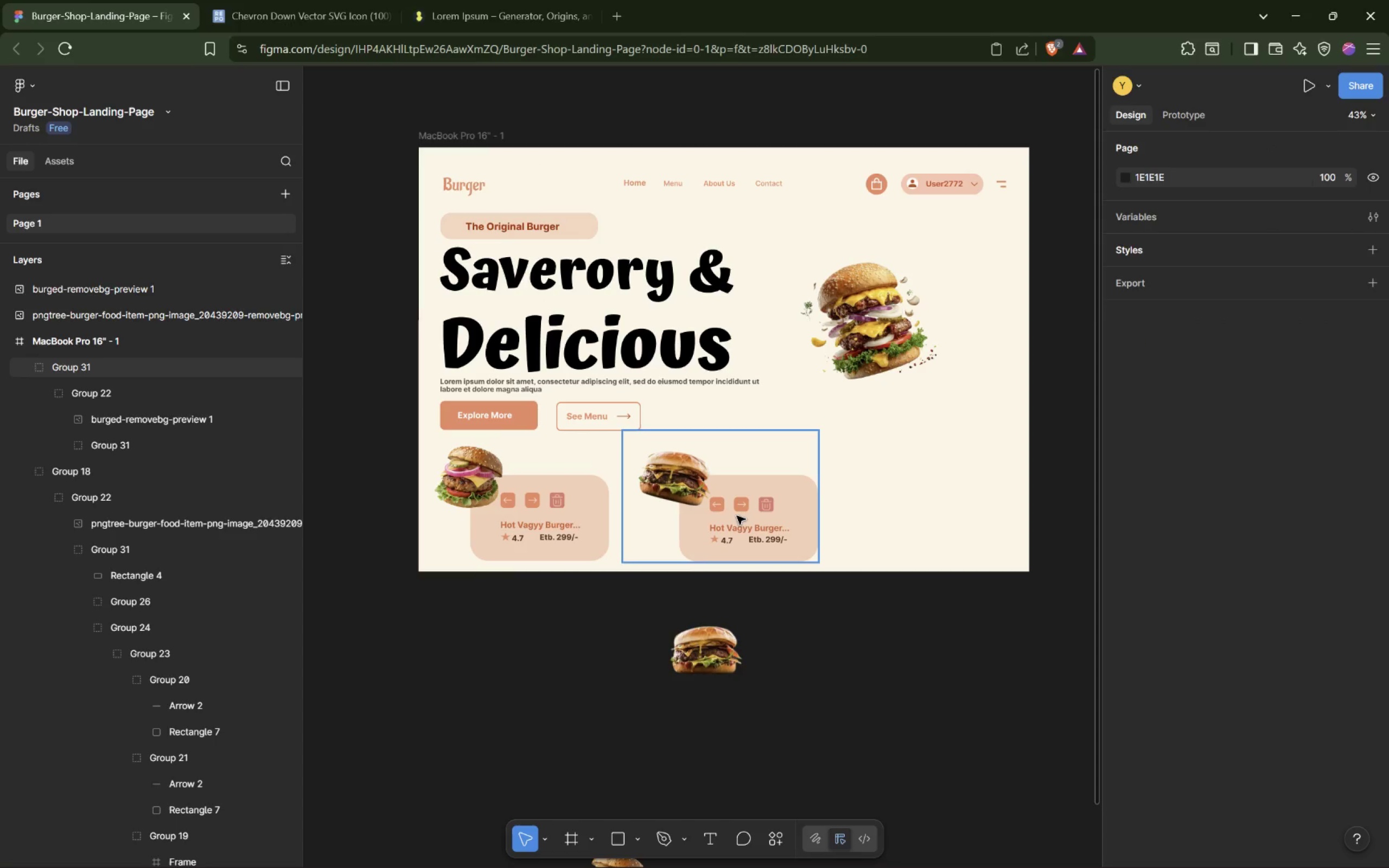 
wait(5.75)
 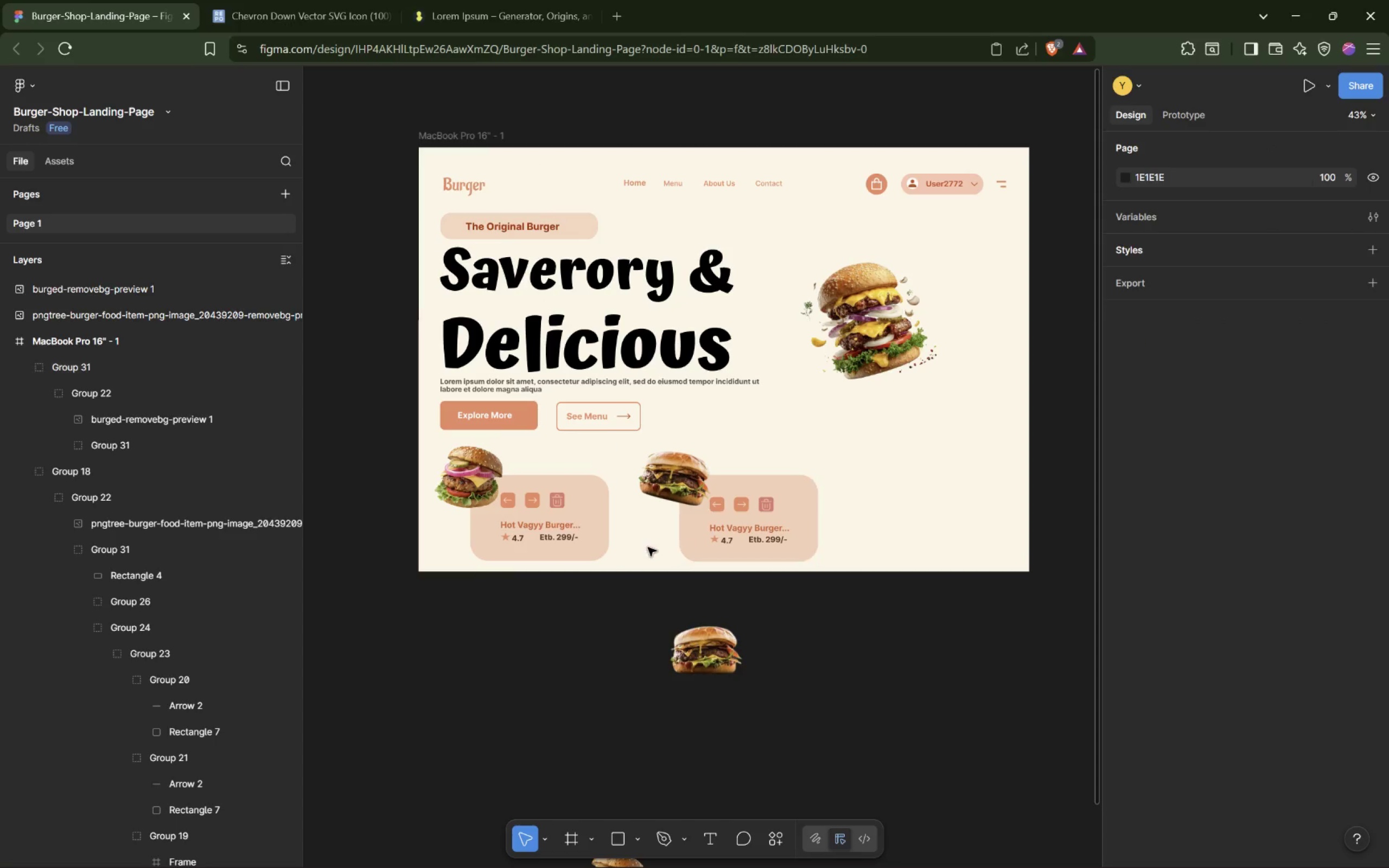 
double_click([675, 474])
 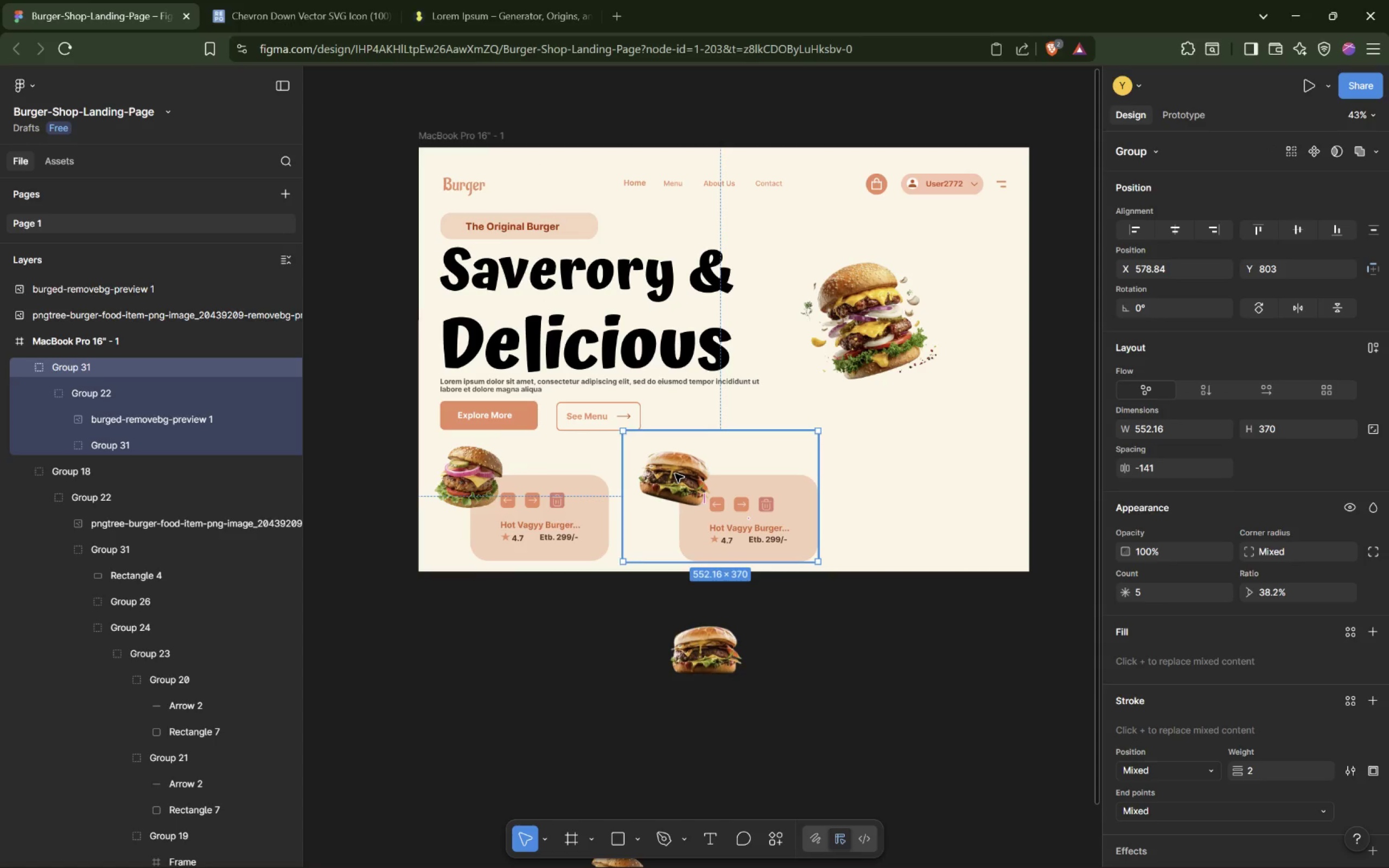 
triple_click([675, 474])
 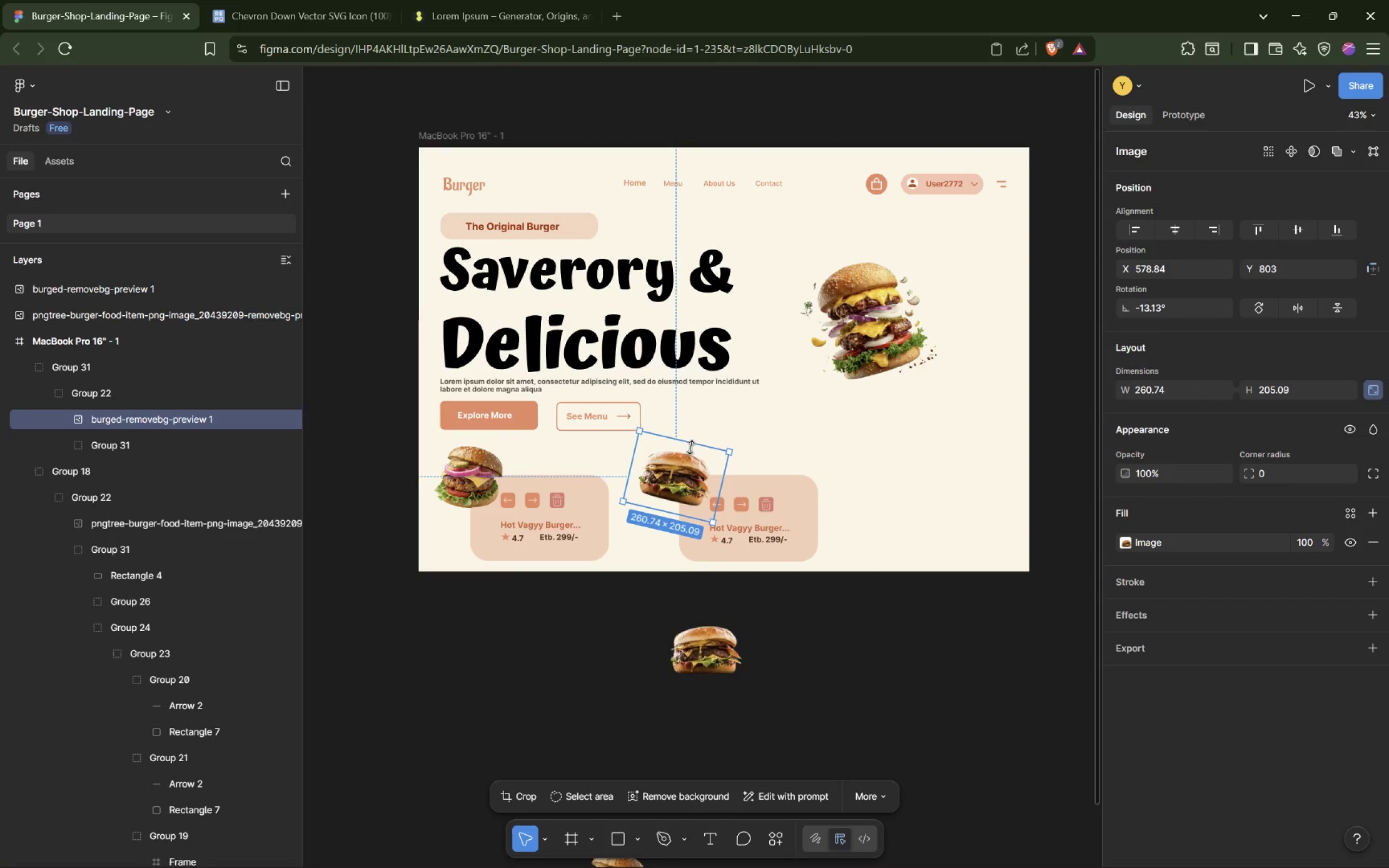 
left_click_drag(start_coordinate=[692, 444], to_coordinate=[694, 440])
 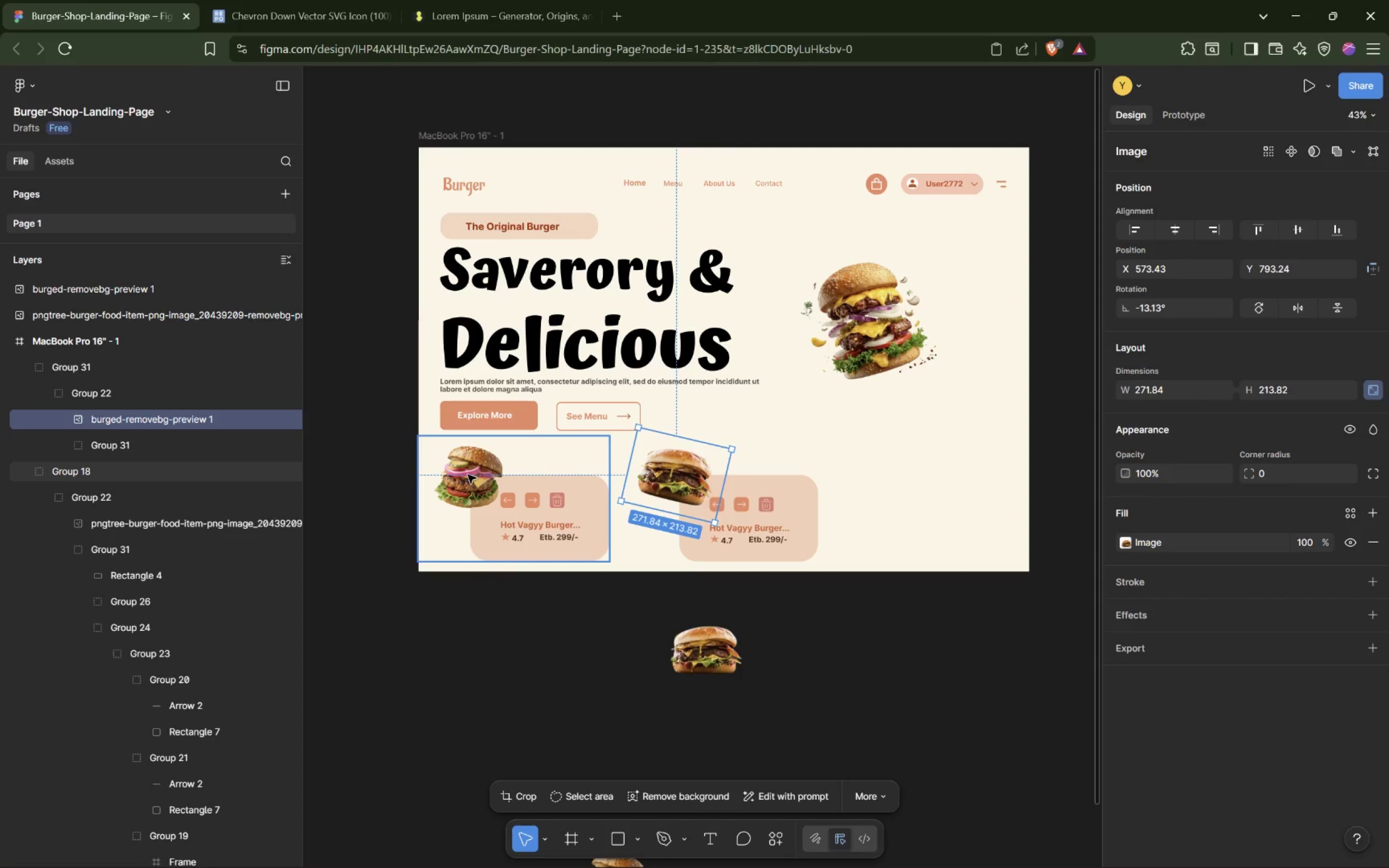 
double_click([466, 475])
 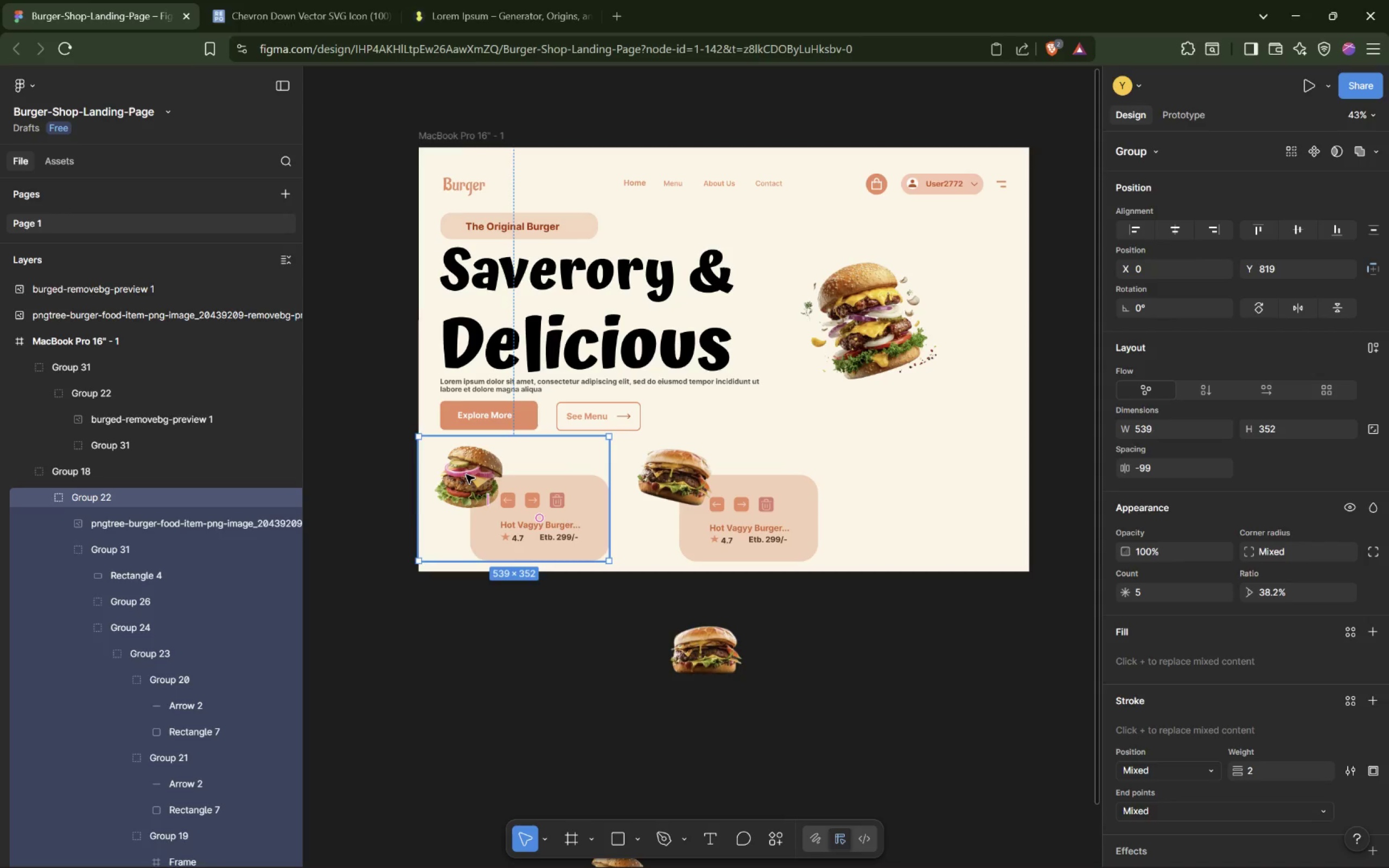 
triple_click([466, 475])
 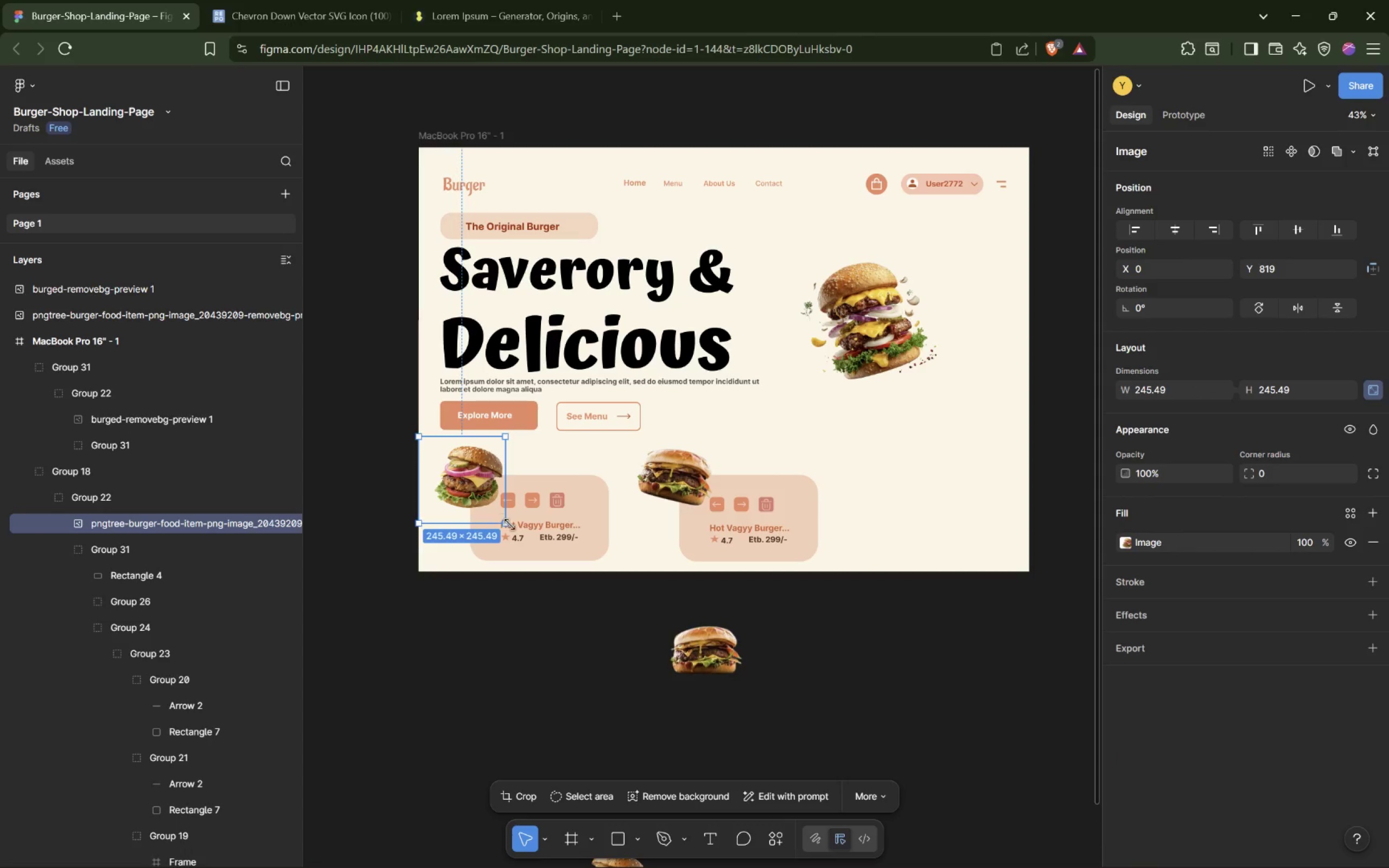 
left_click_drag(start_coordinate=[513, 528], to_coordinate=[502, 537])
 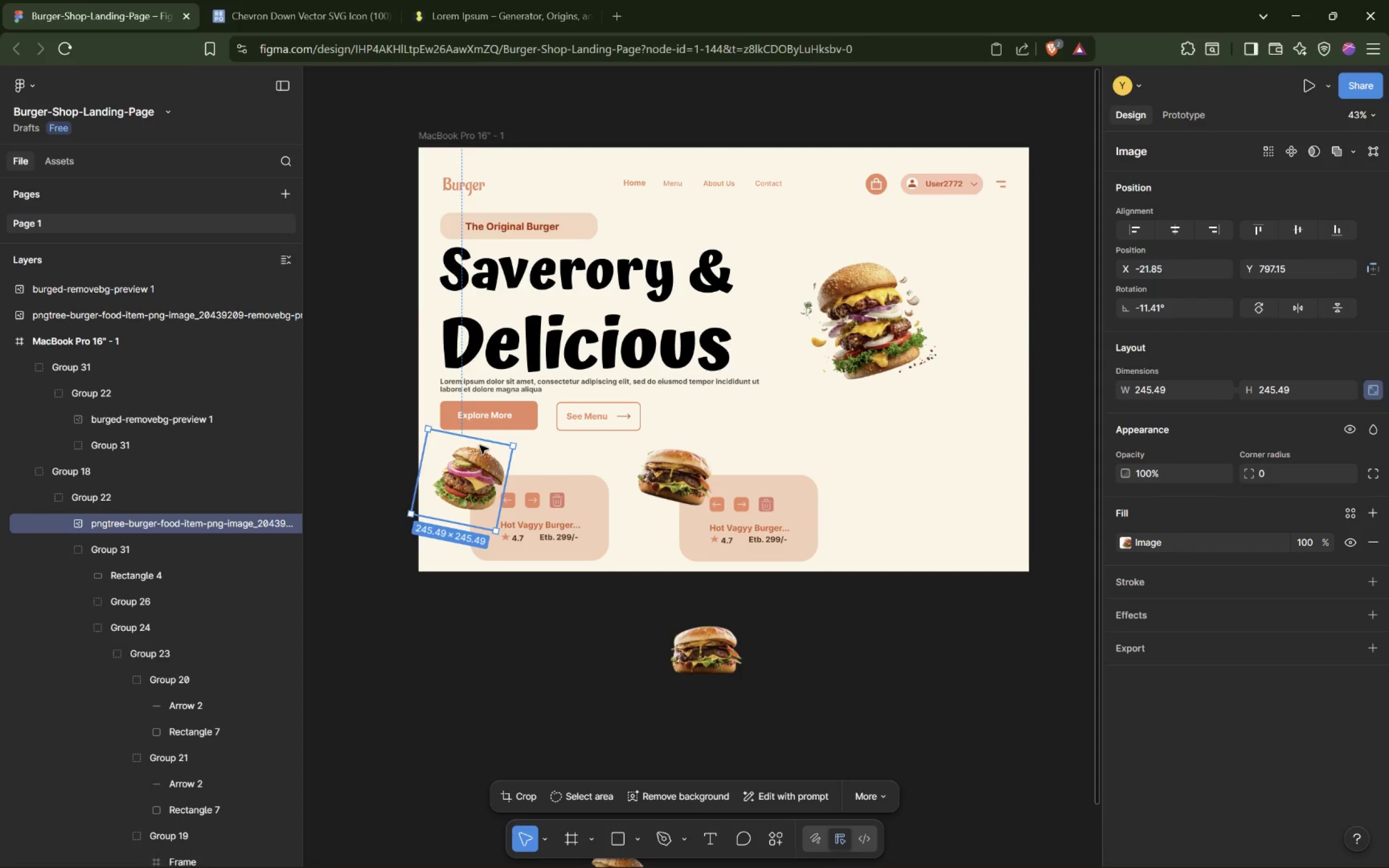 
left_click_drag(start_coordinate=[481, 441], to_coordinate=[484, 435])
 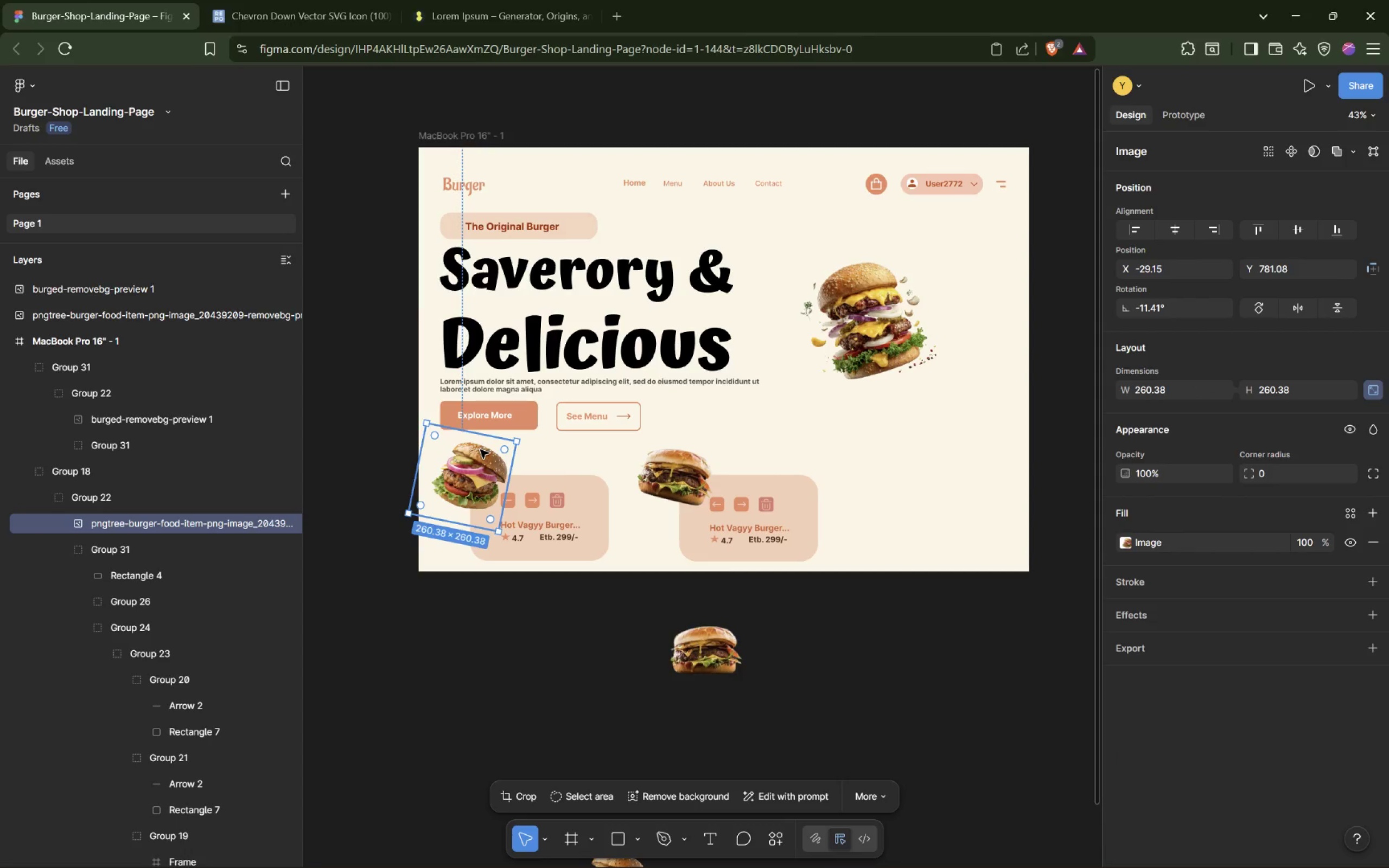 
left_click_drag(start_coordinate=[479, 465], to_coordinate=[477, 462])
 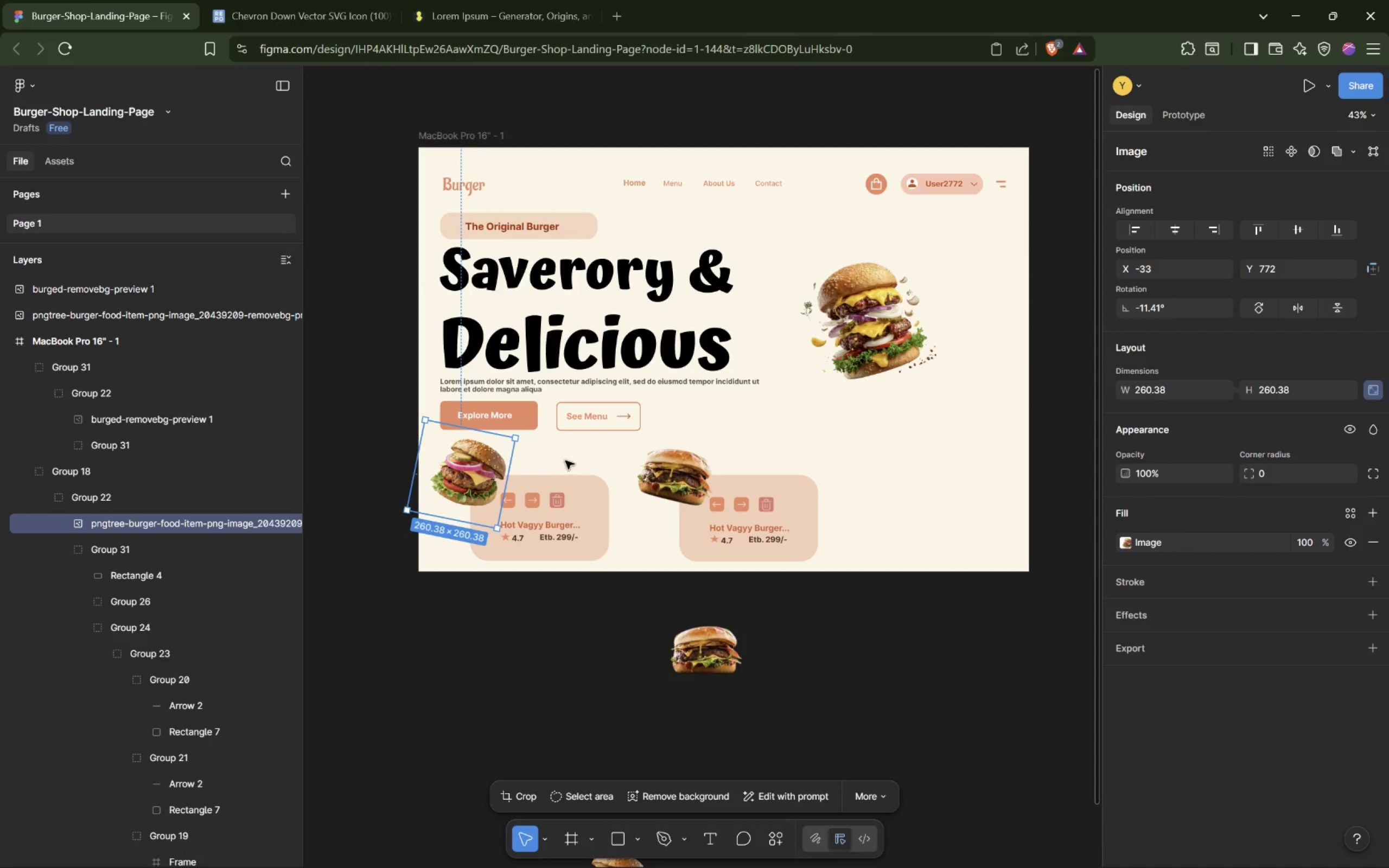 
left_click([574, 456])
 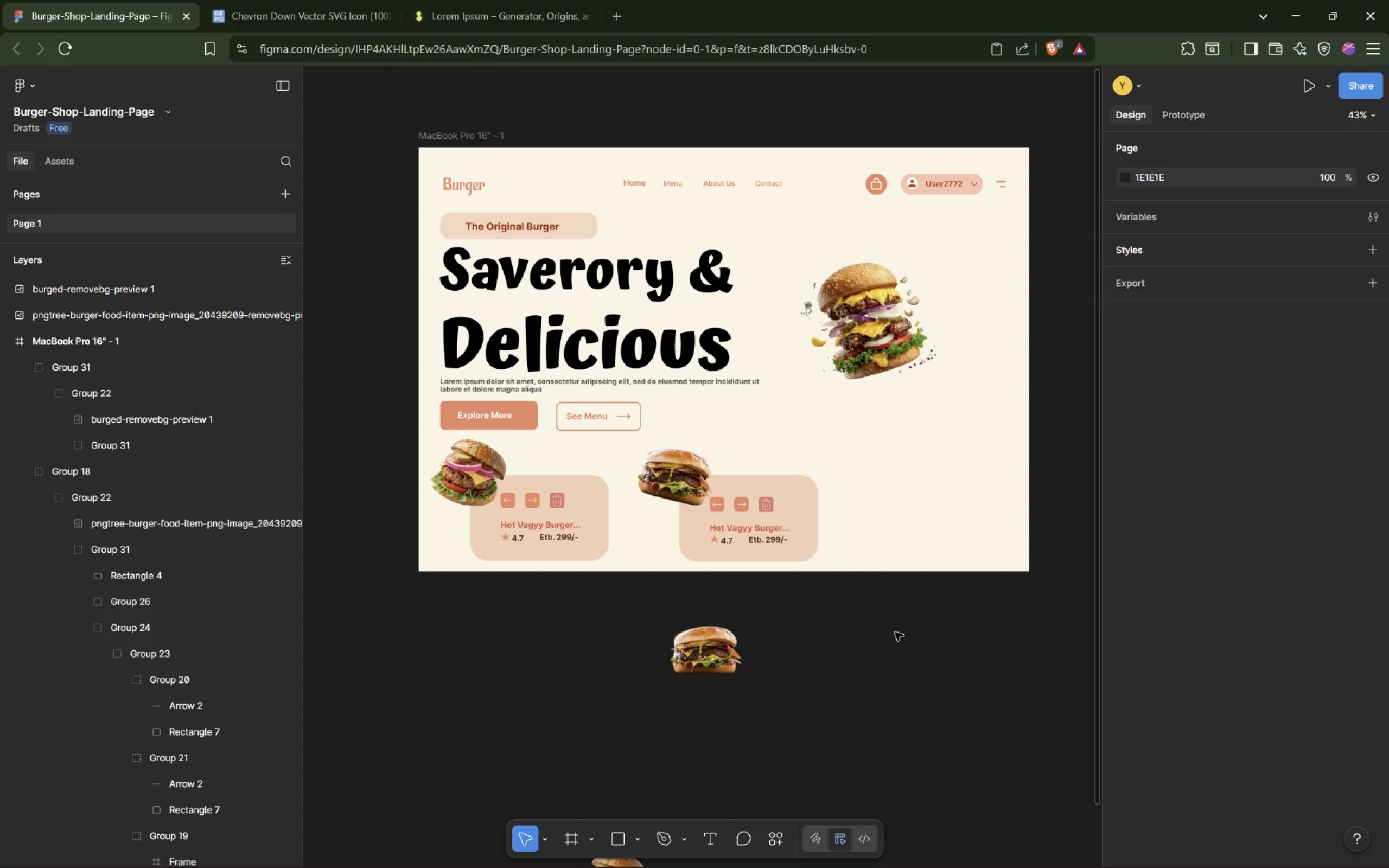 
wait(6.15)
 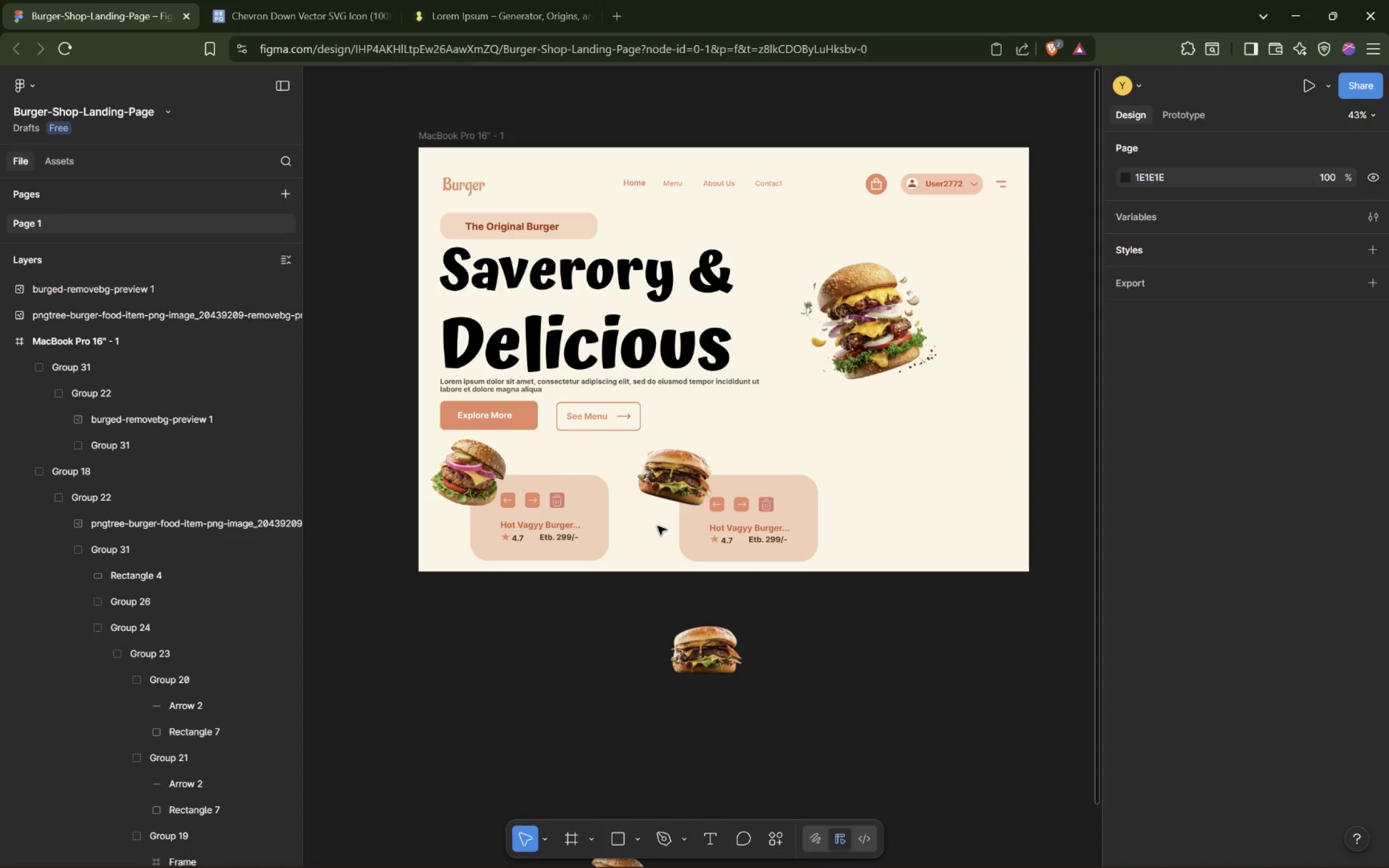 
double_click([728, 541])
 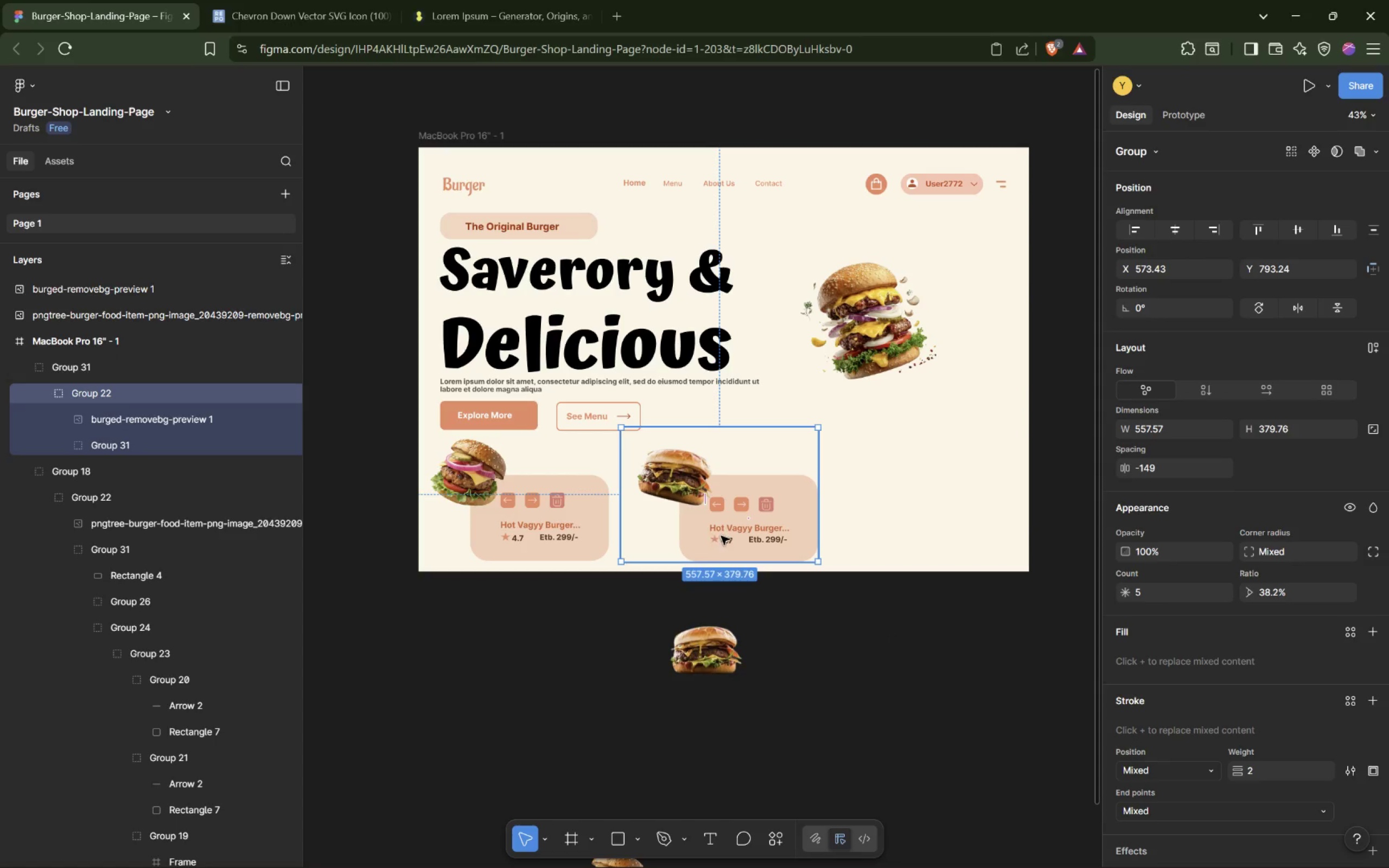 
double_click([722, 535])
 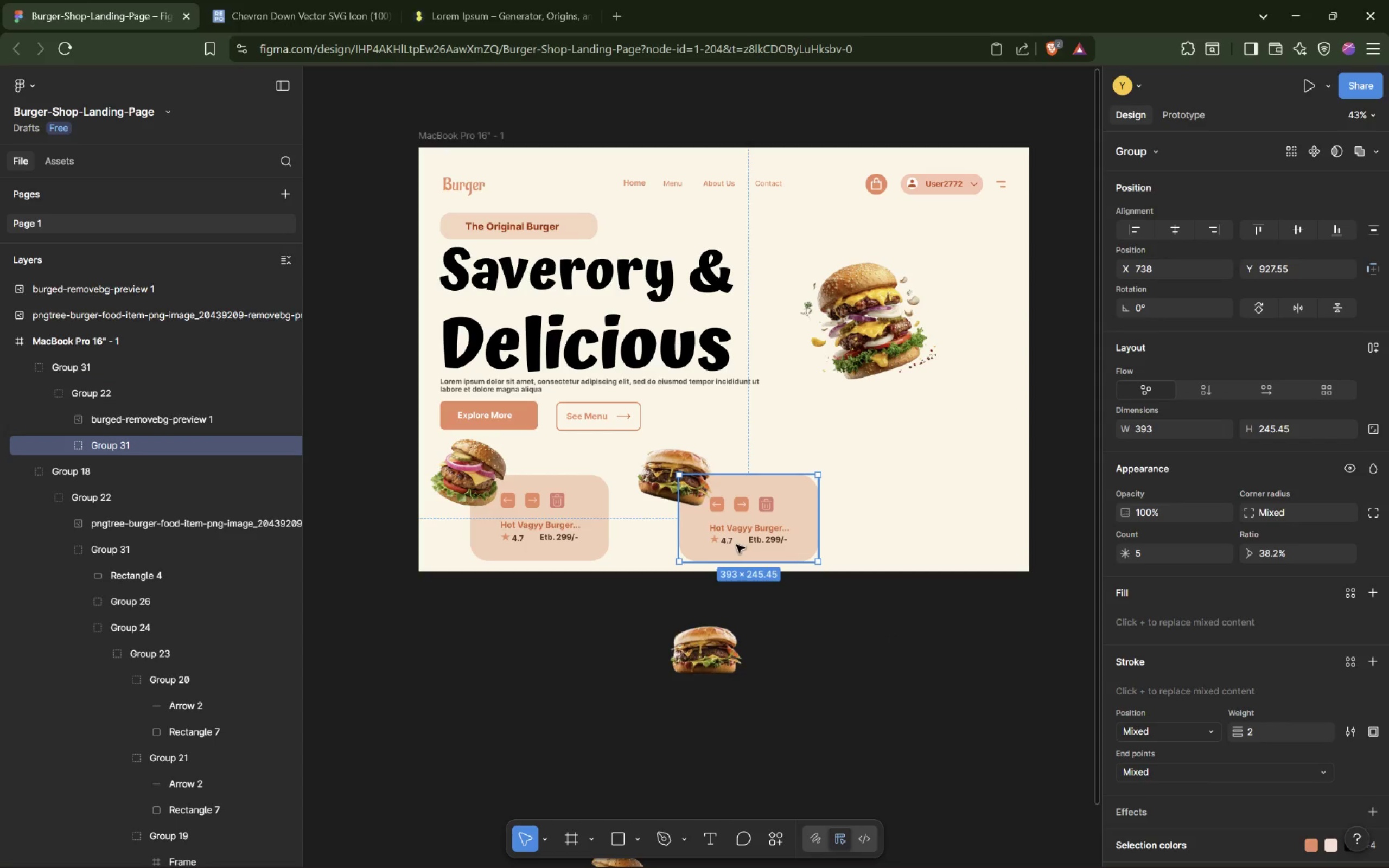 
double_click([730, 544])
 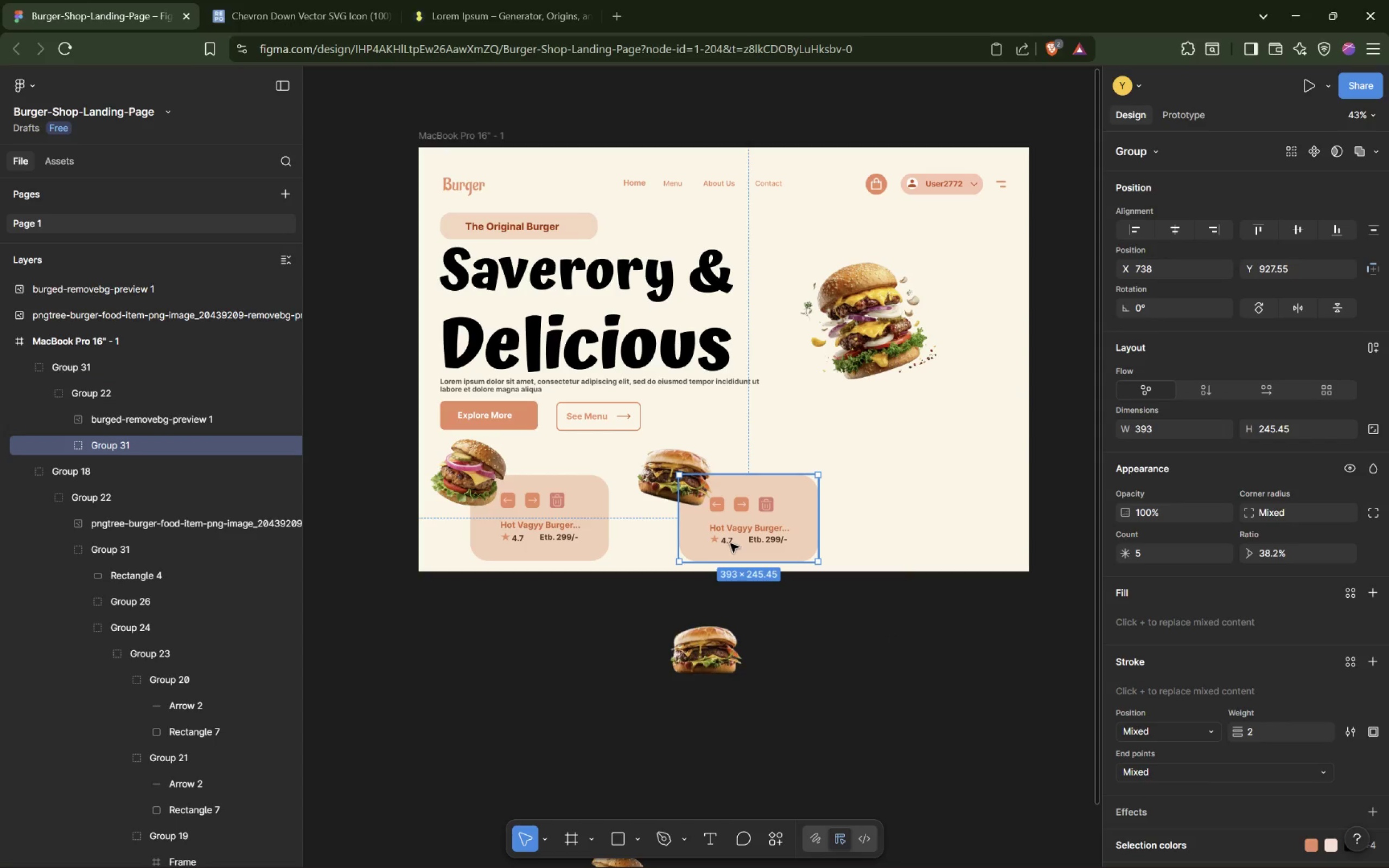 
triple_click([730, 544])
 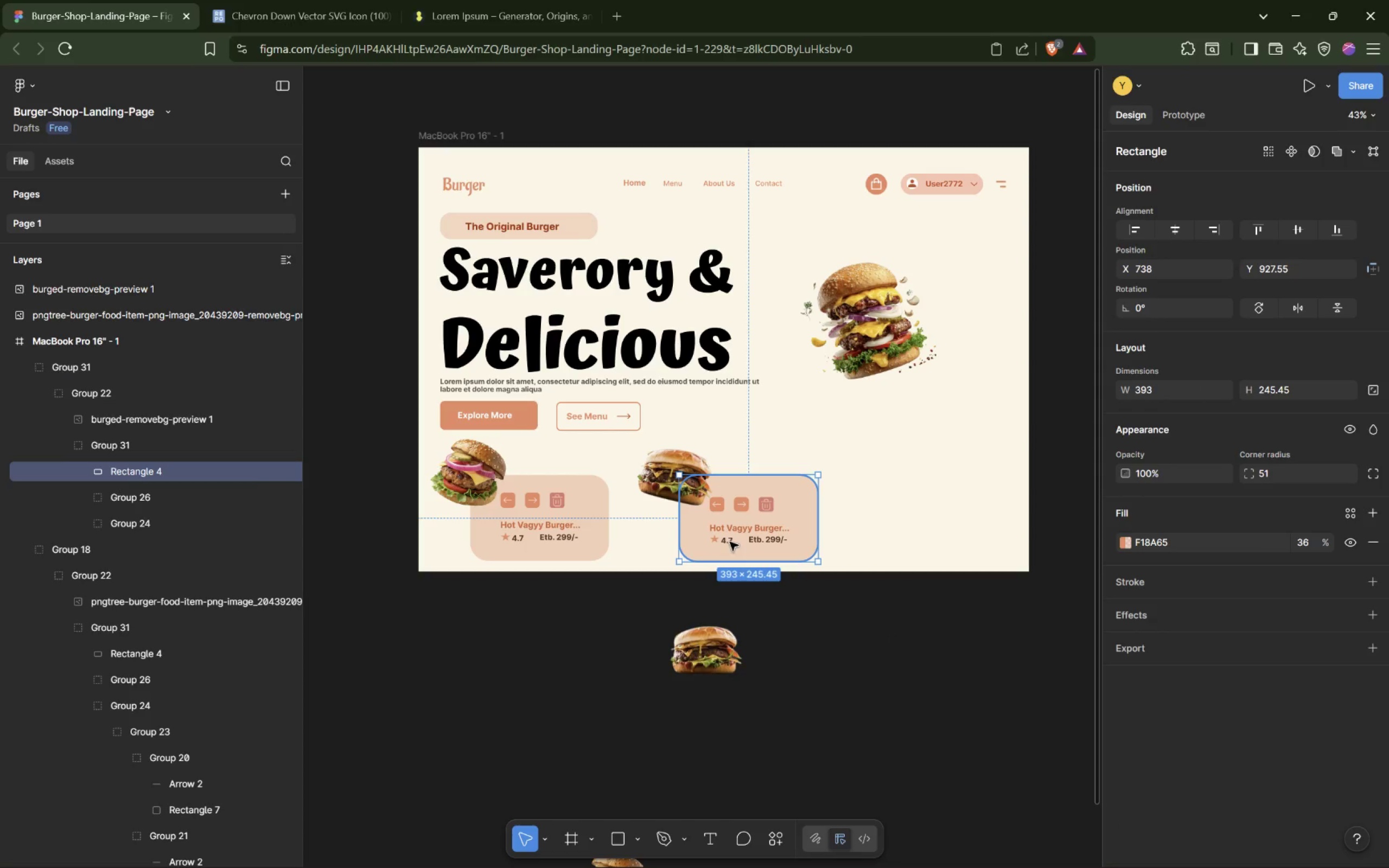 
double_click([727, 541])
 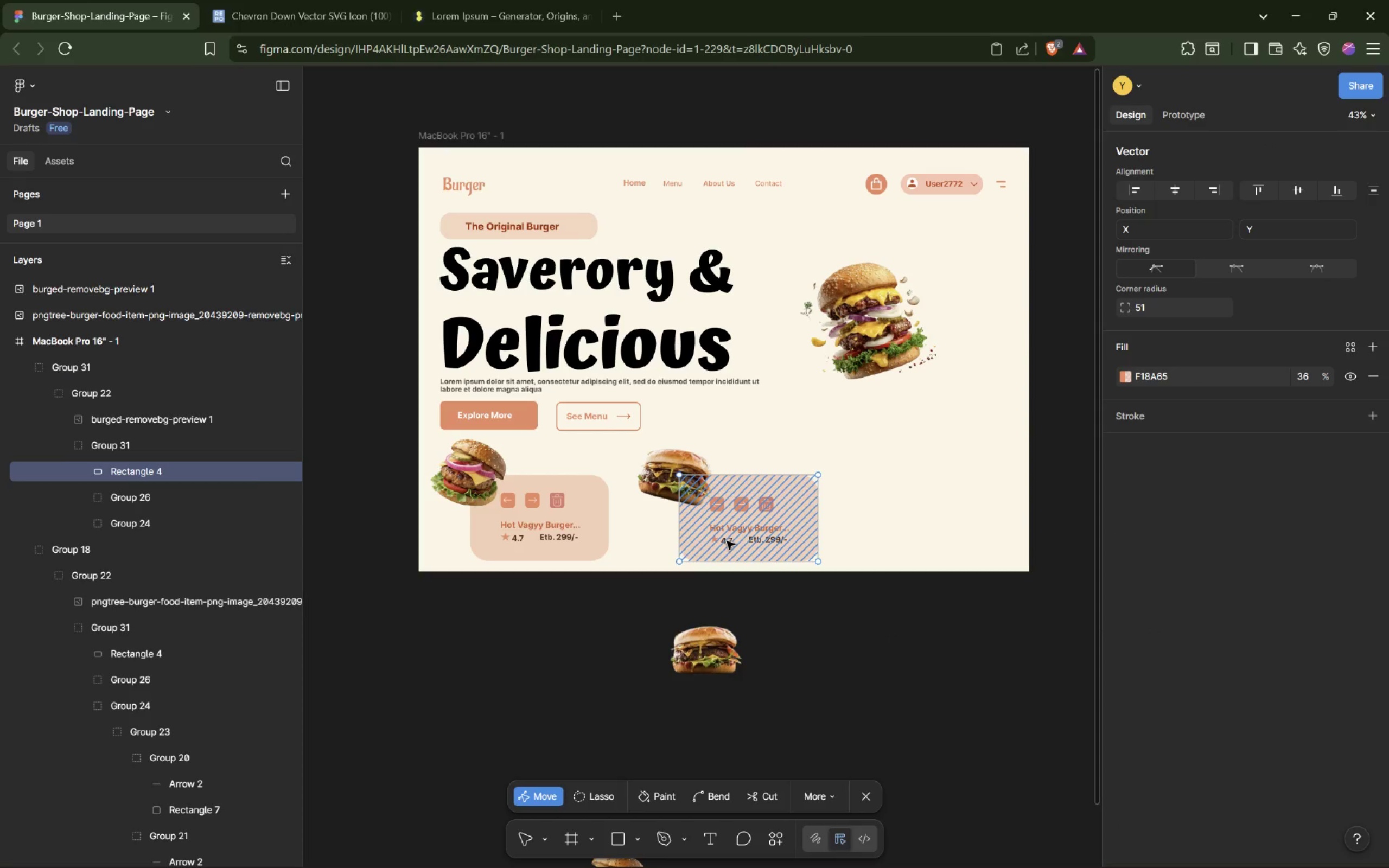 
triple_click([727, 541])
 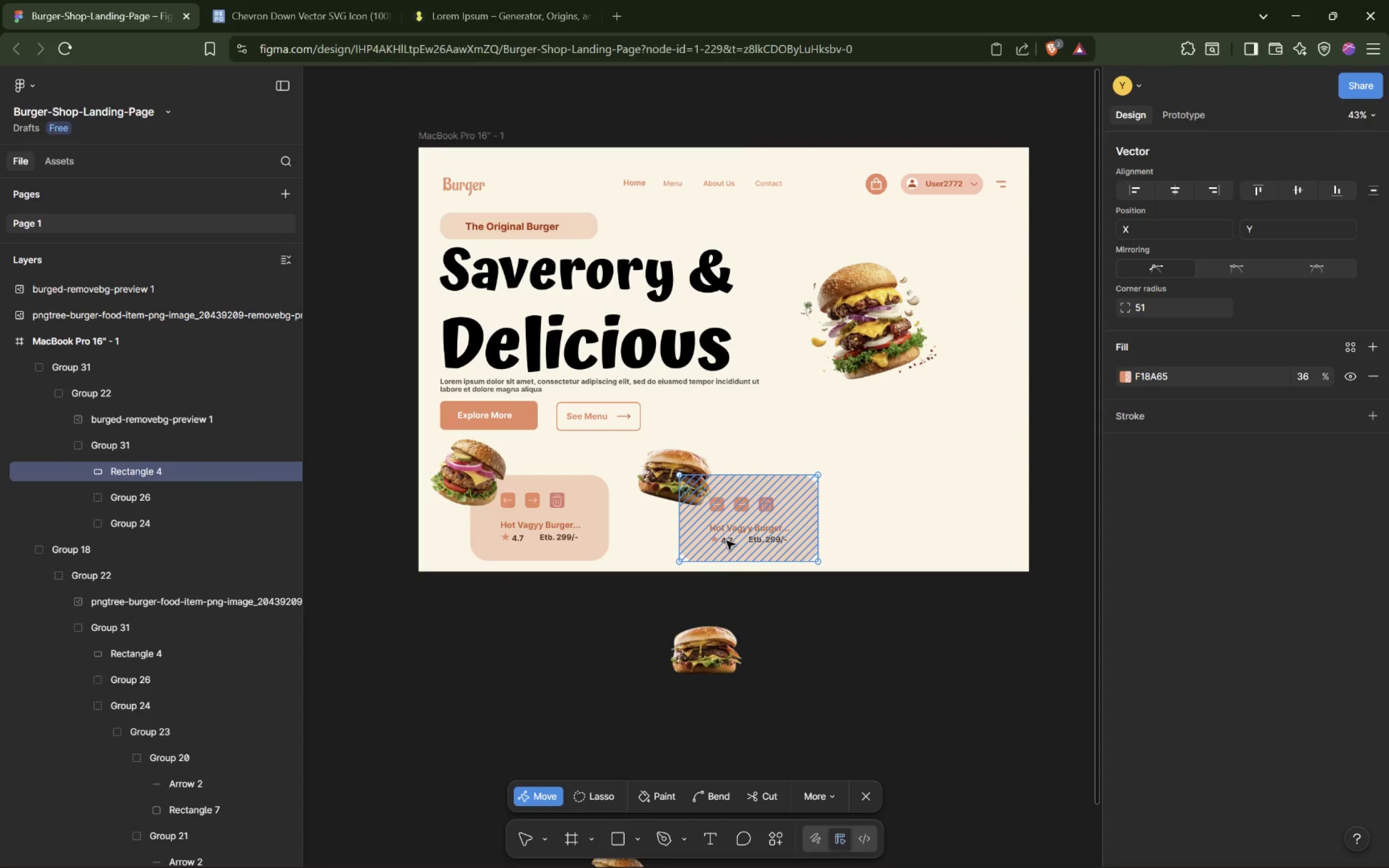 
triple_click([727, 541])
 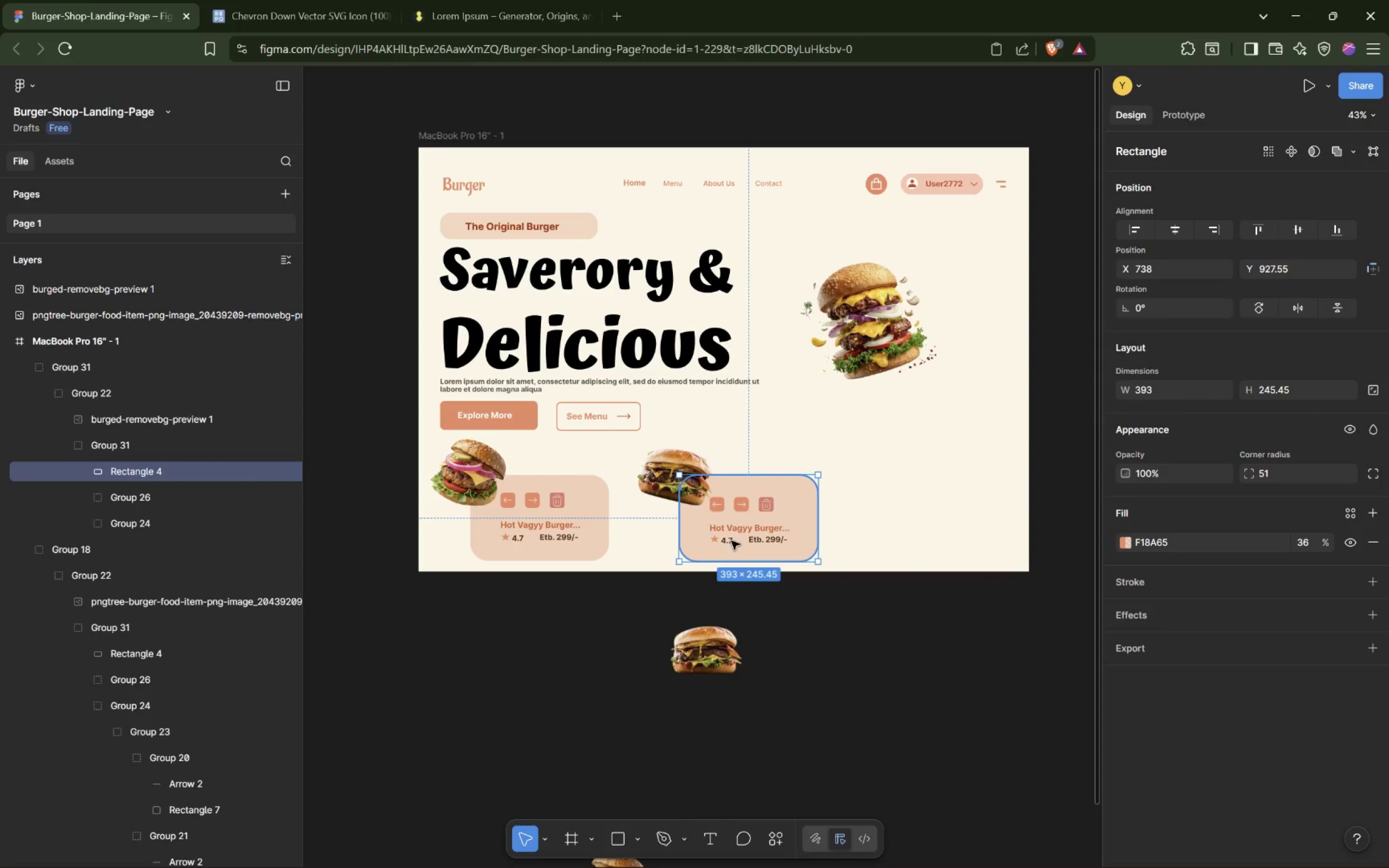 
left_click([731, 540])
 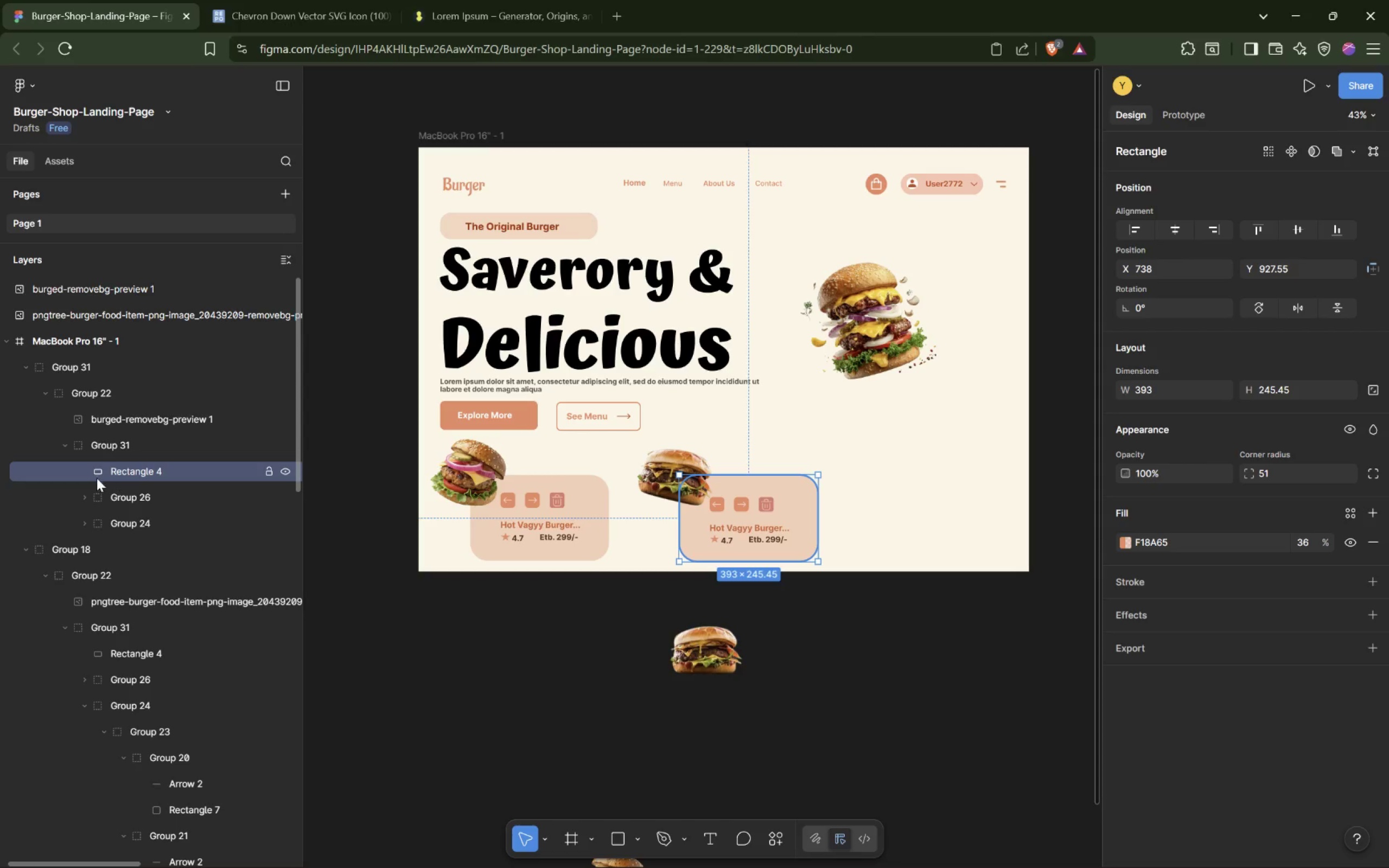 
mouse_move([95, 513])
 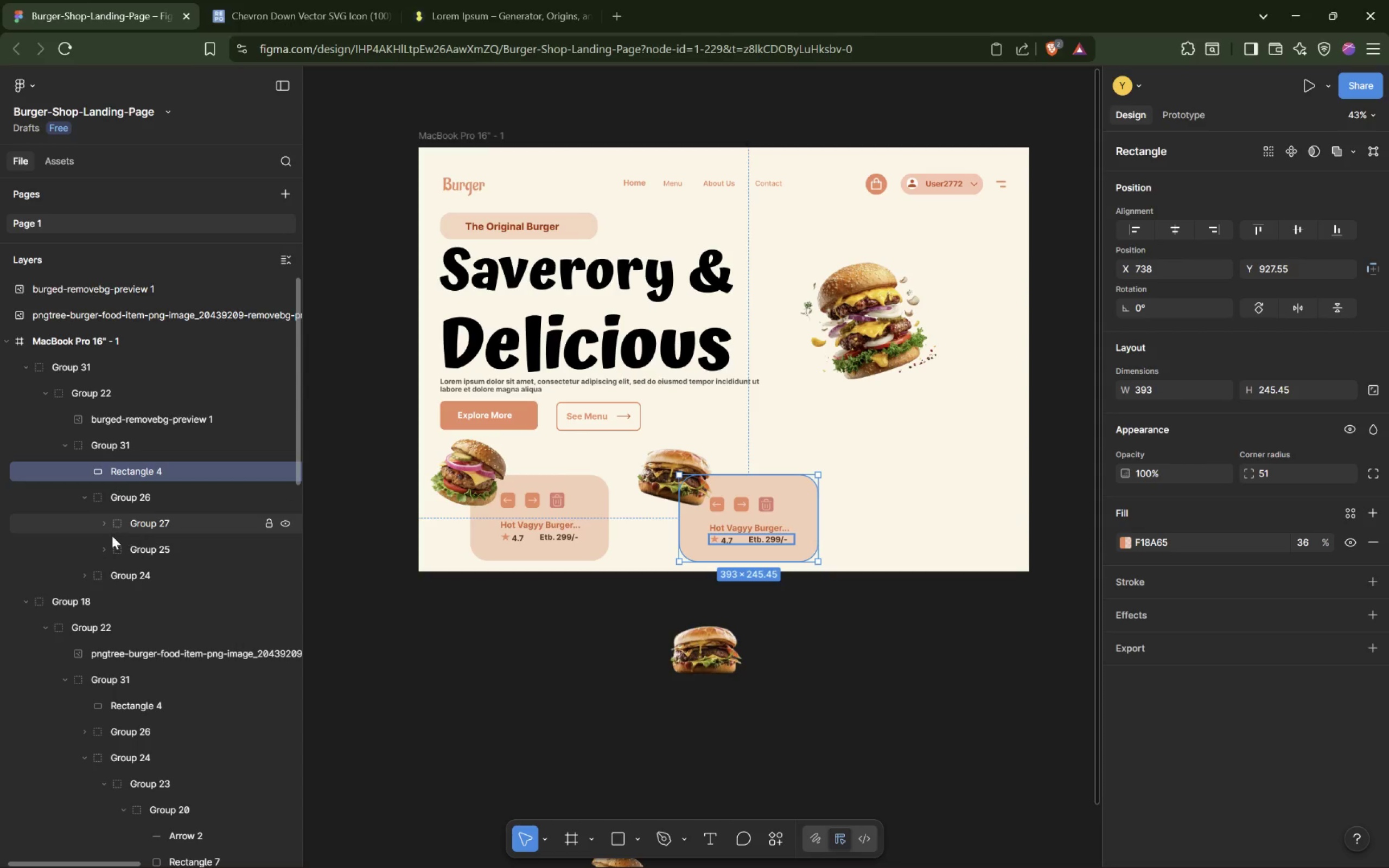 
left_click([101, 520])
 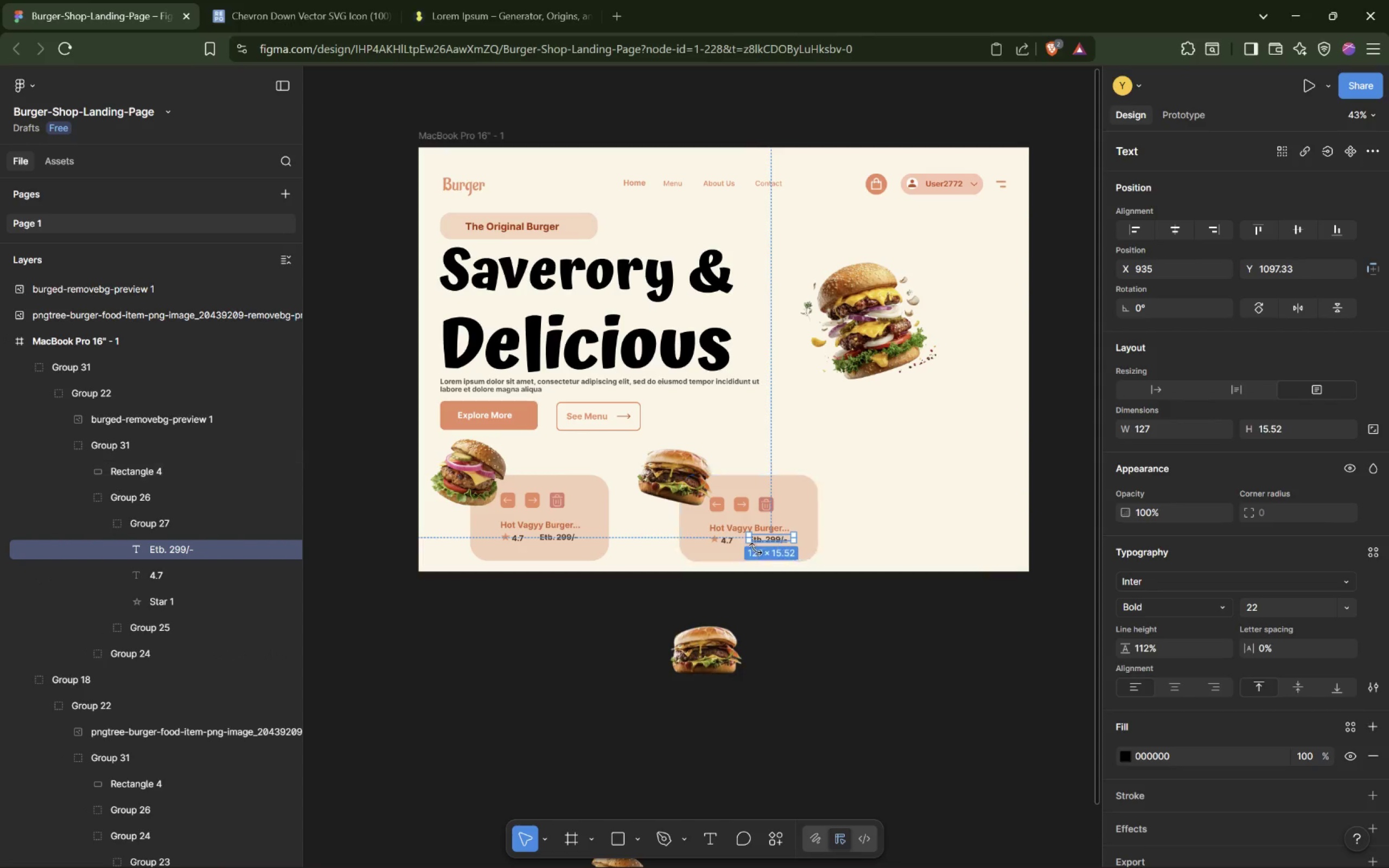 
wait(6.9)
 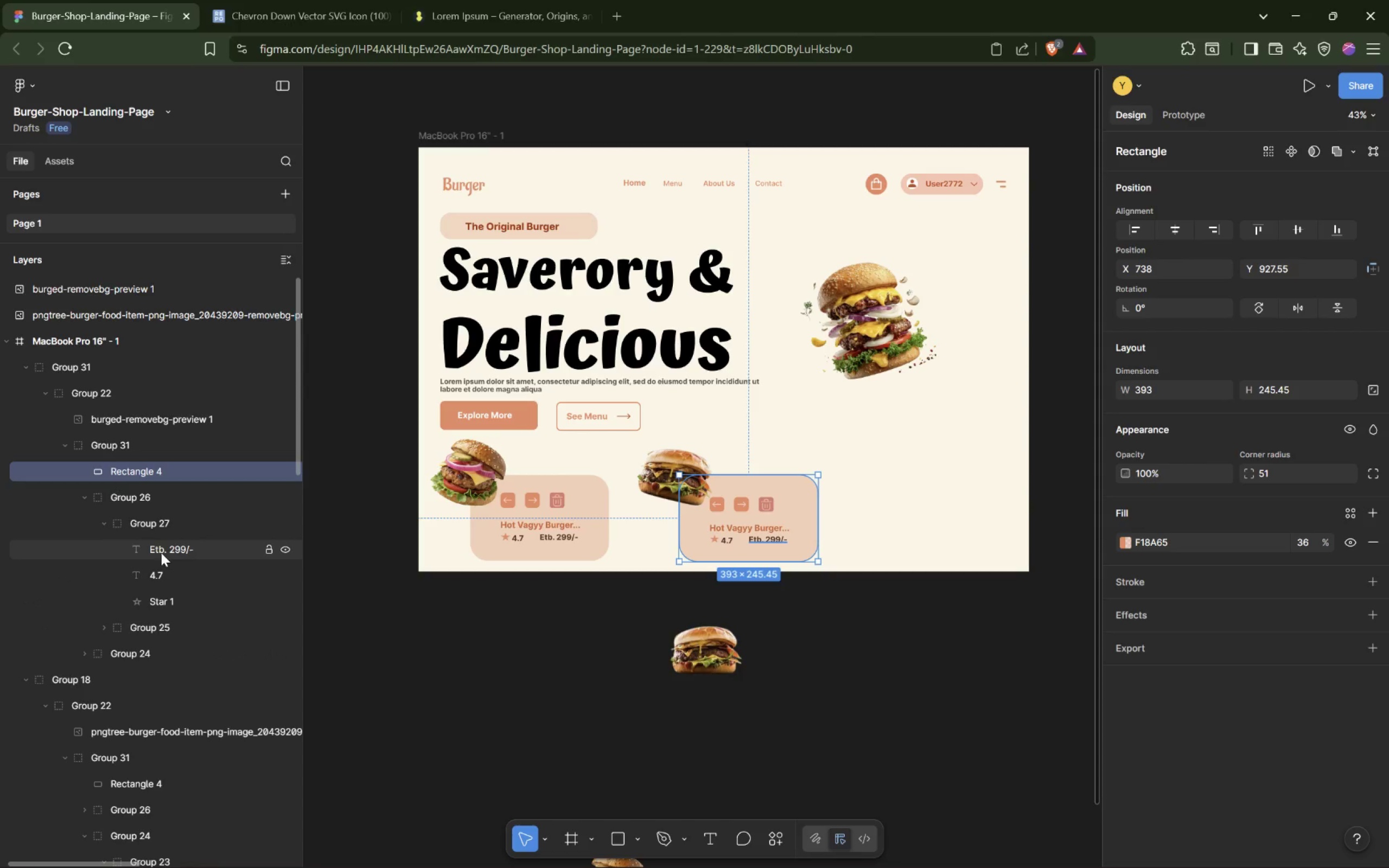 
scroll: coordinate [1310, 656], scroll_direction: down, amount: 4.0
 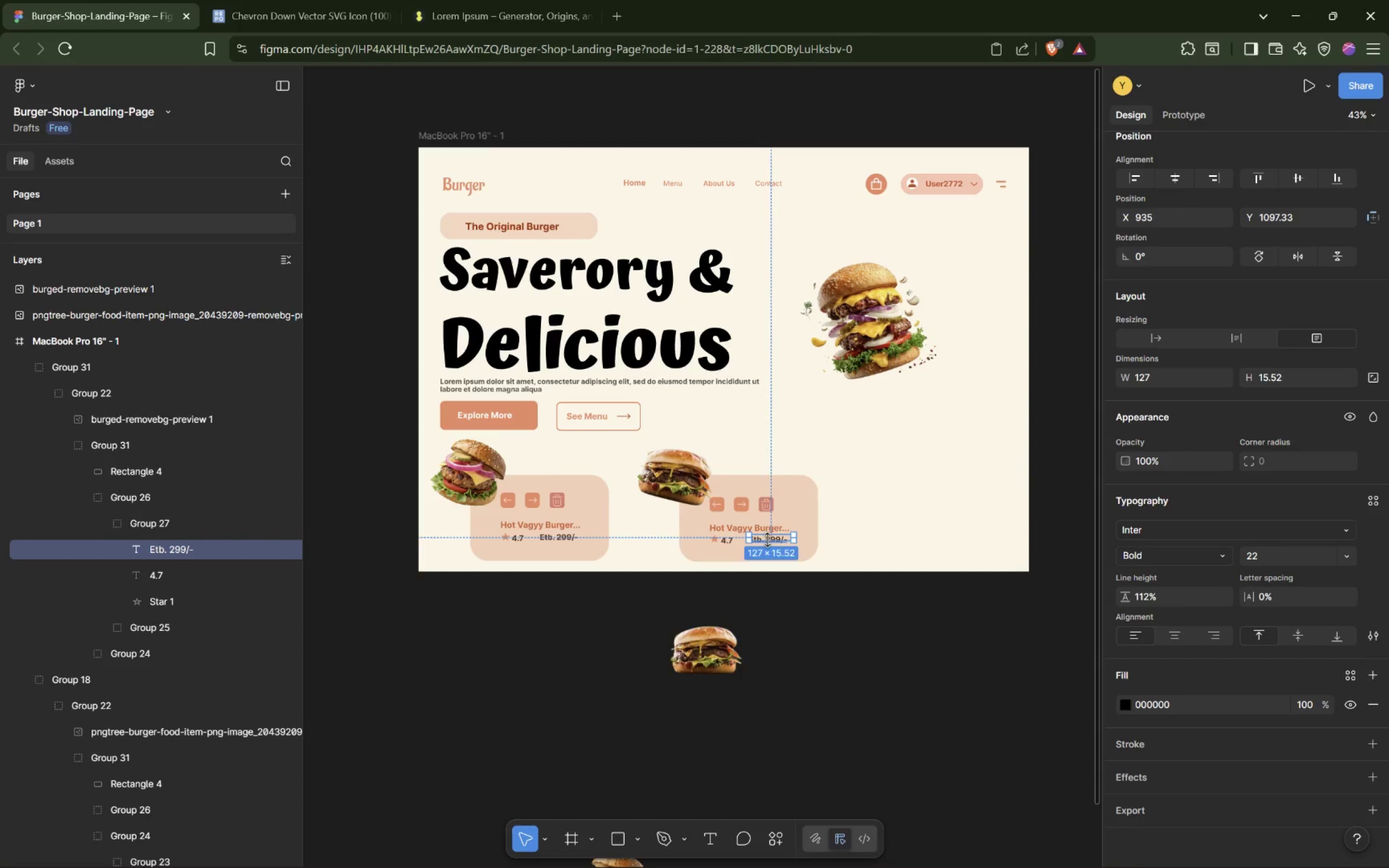 
double_click([768, 540])
 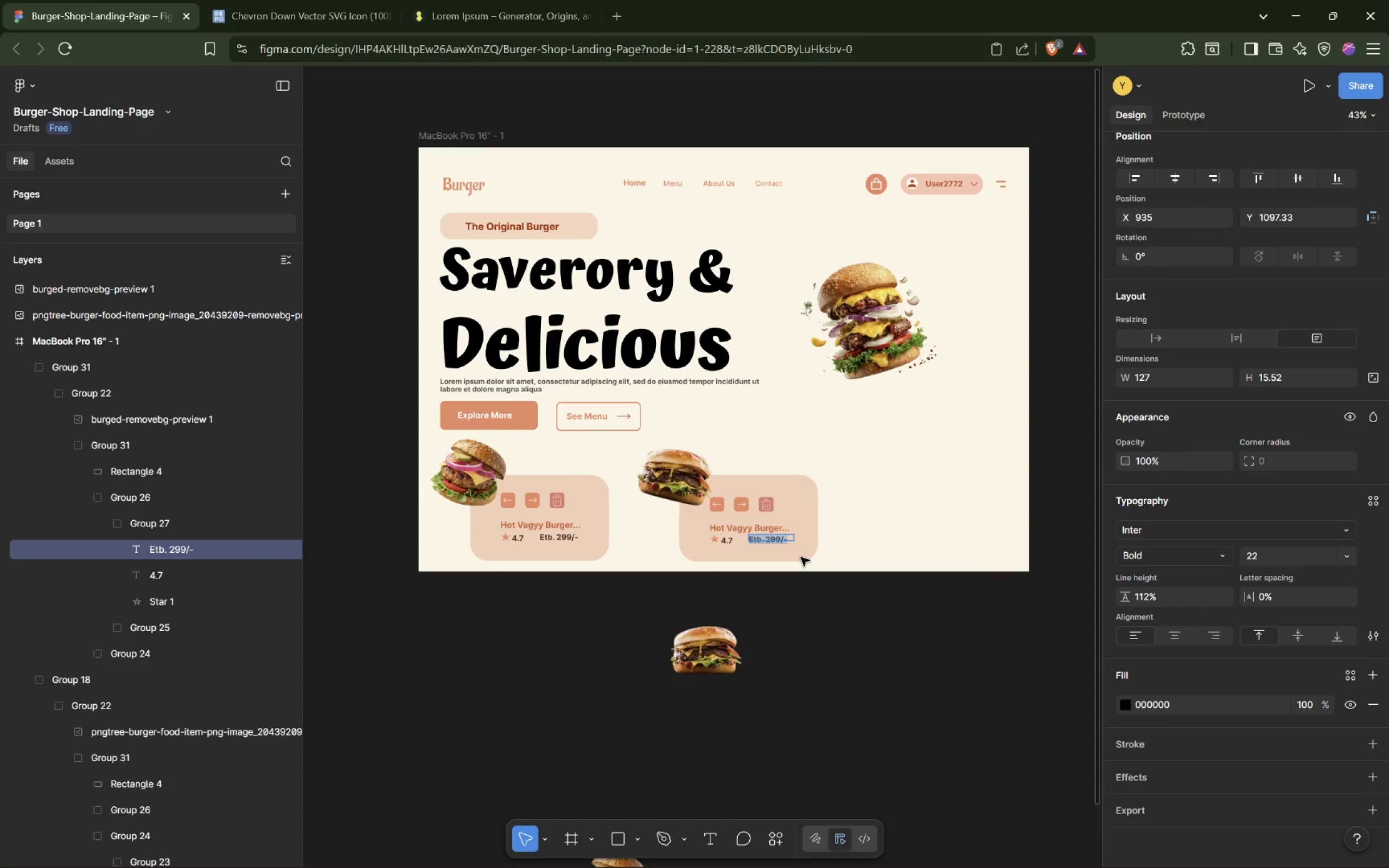 
type(ETB. )
 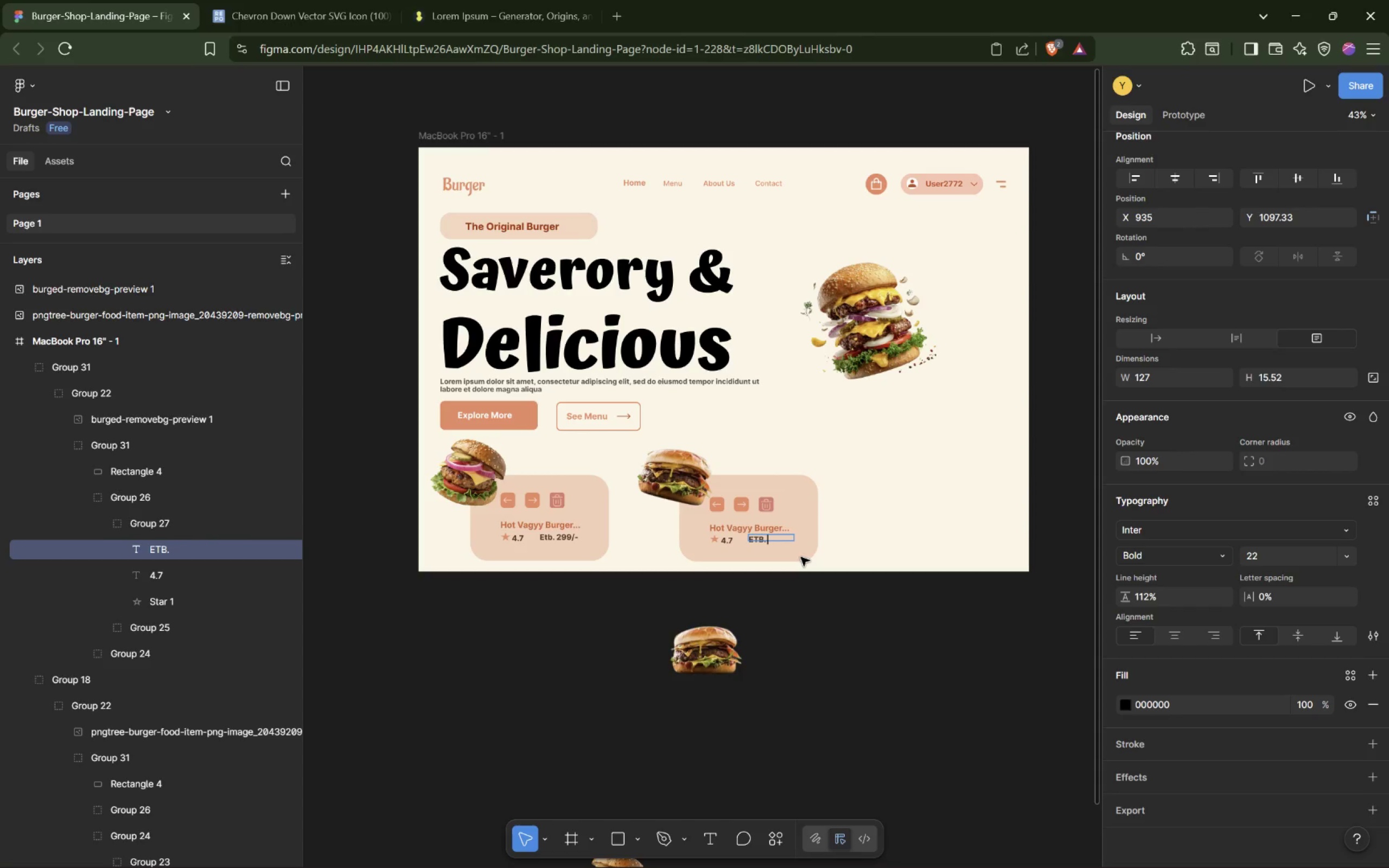 
type(4)
key(Backspace)
type(29)
key(Backspace)
key(Backspace)
type( )
key(Backspace)
type(150/-)
 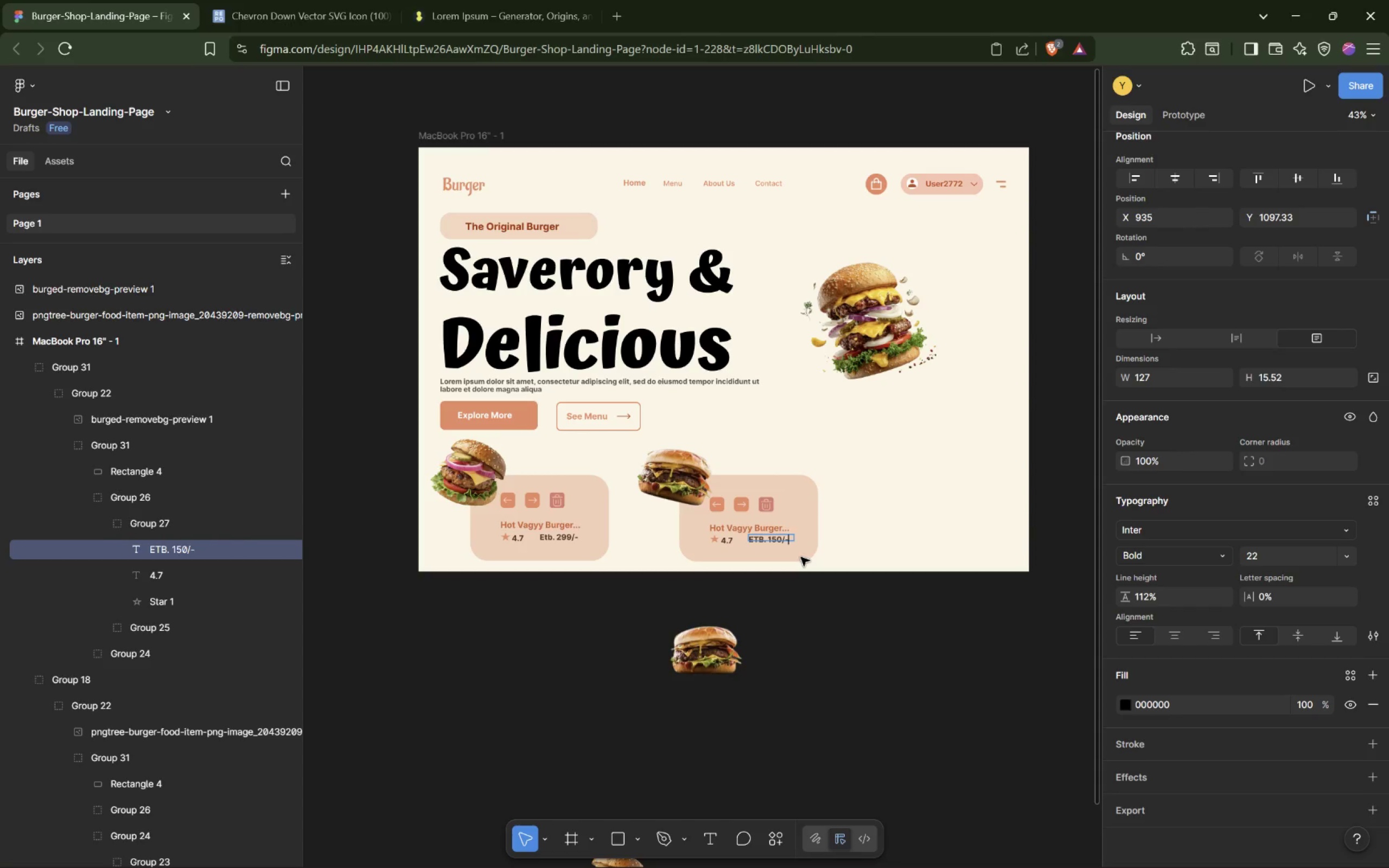 
key(Enter)
 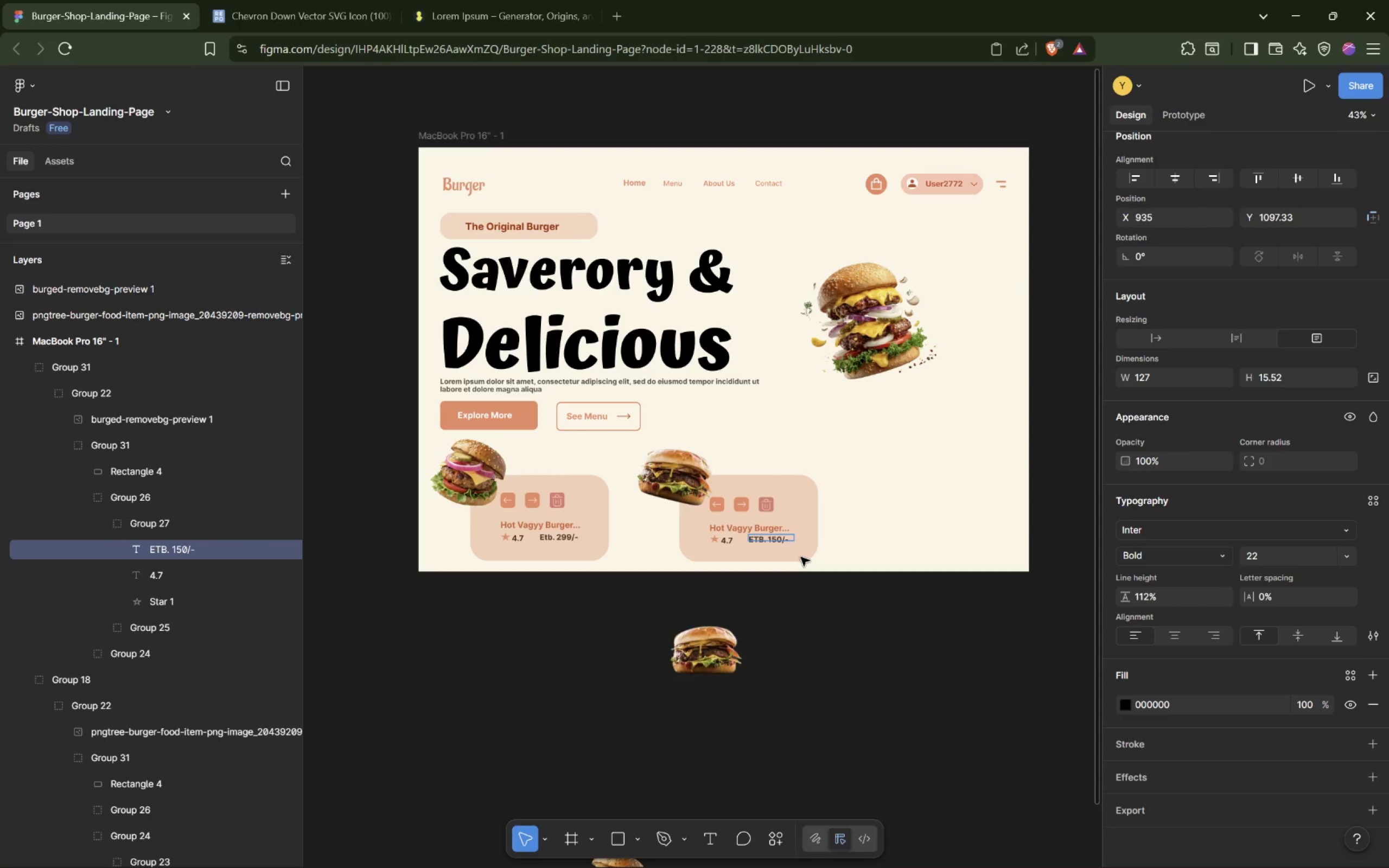 
key(Backspace)
 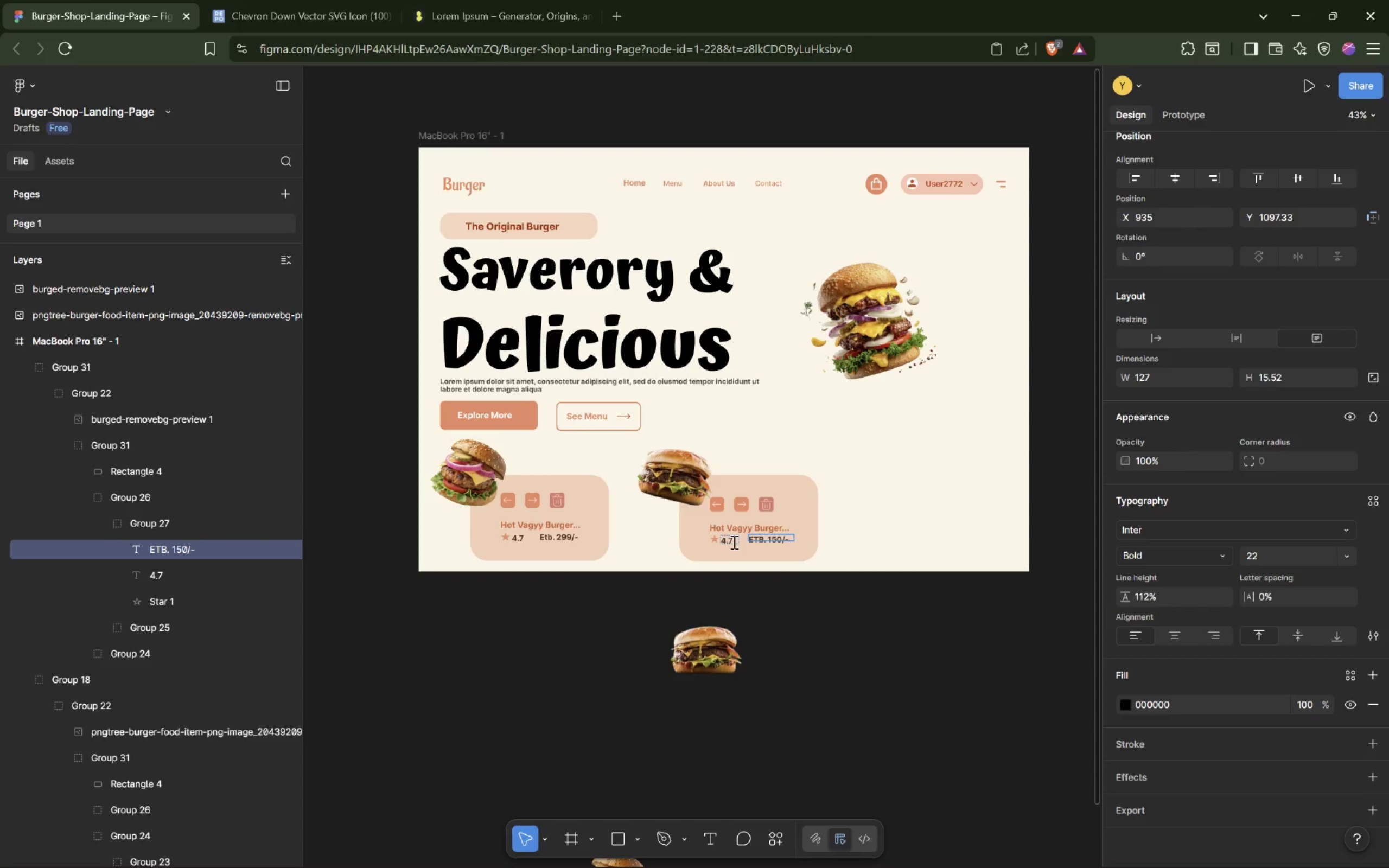 
left_click([730, 538])
 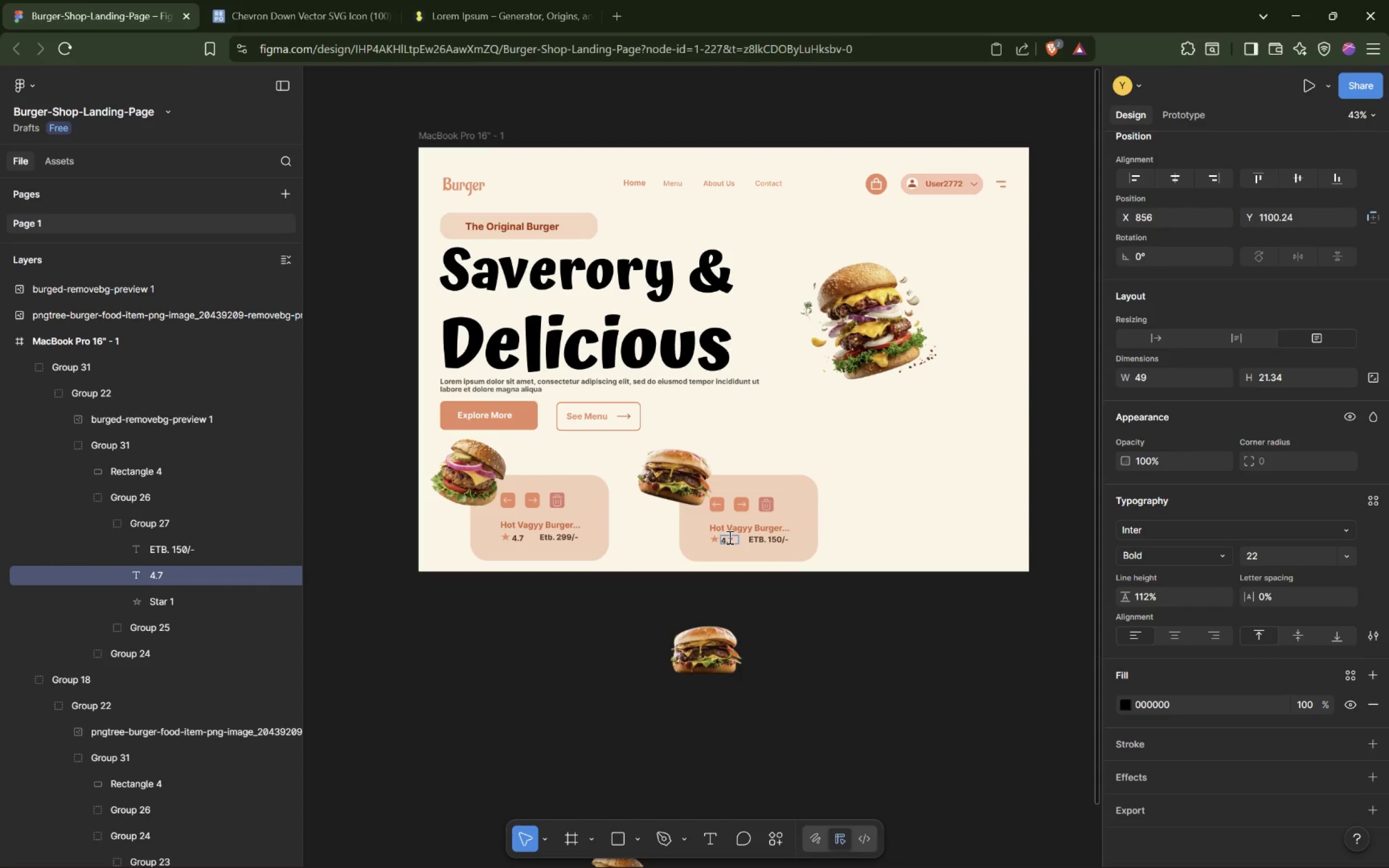 
double_click([728, 537])
 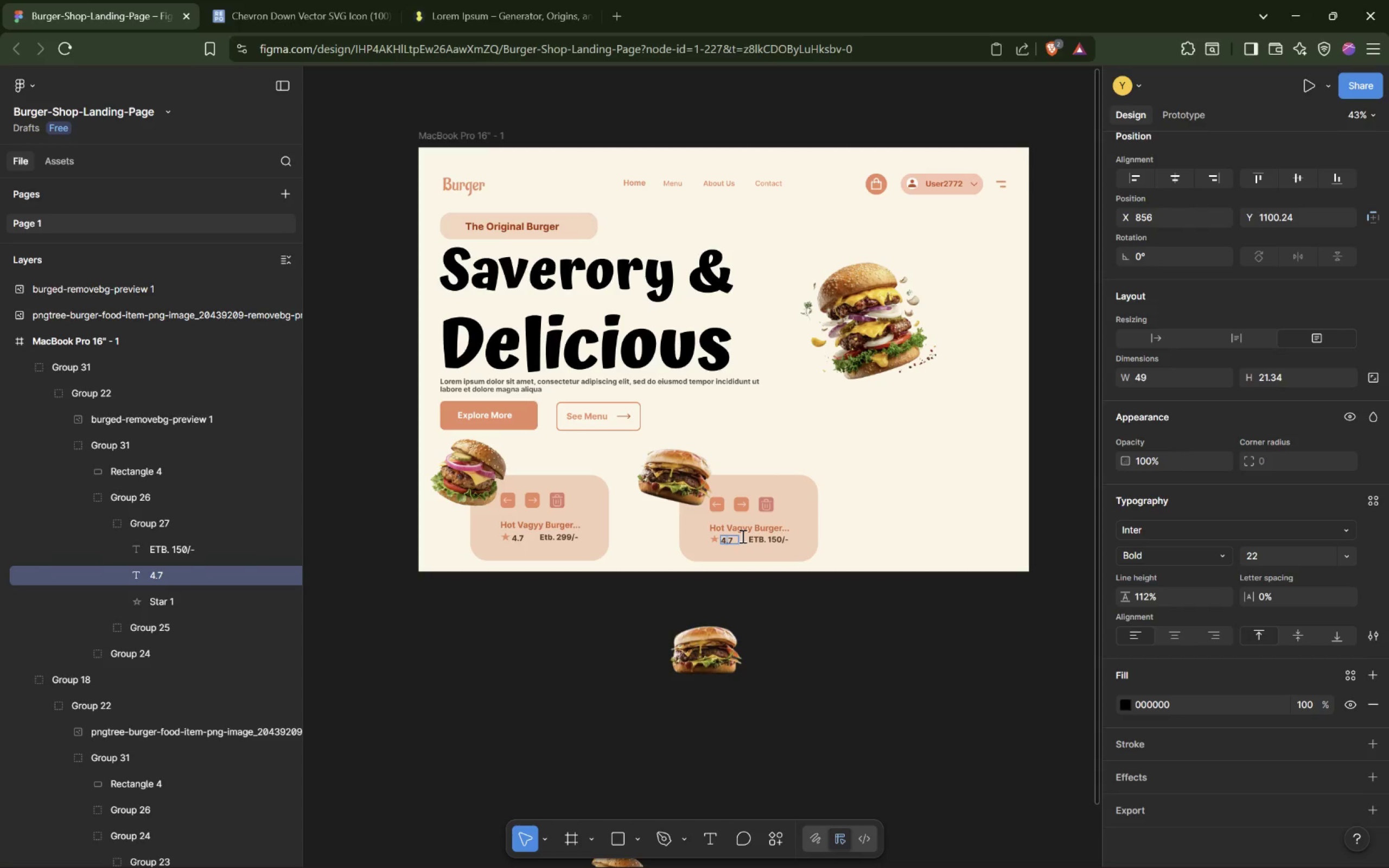 
key(Backspace)
 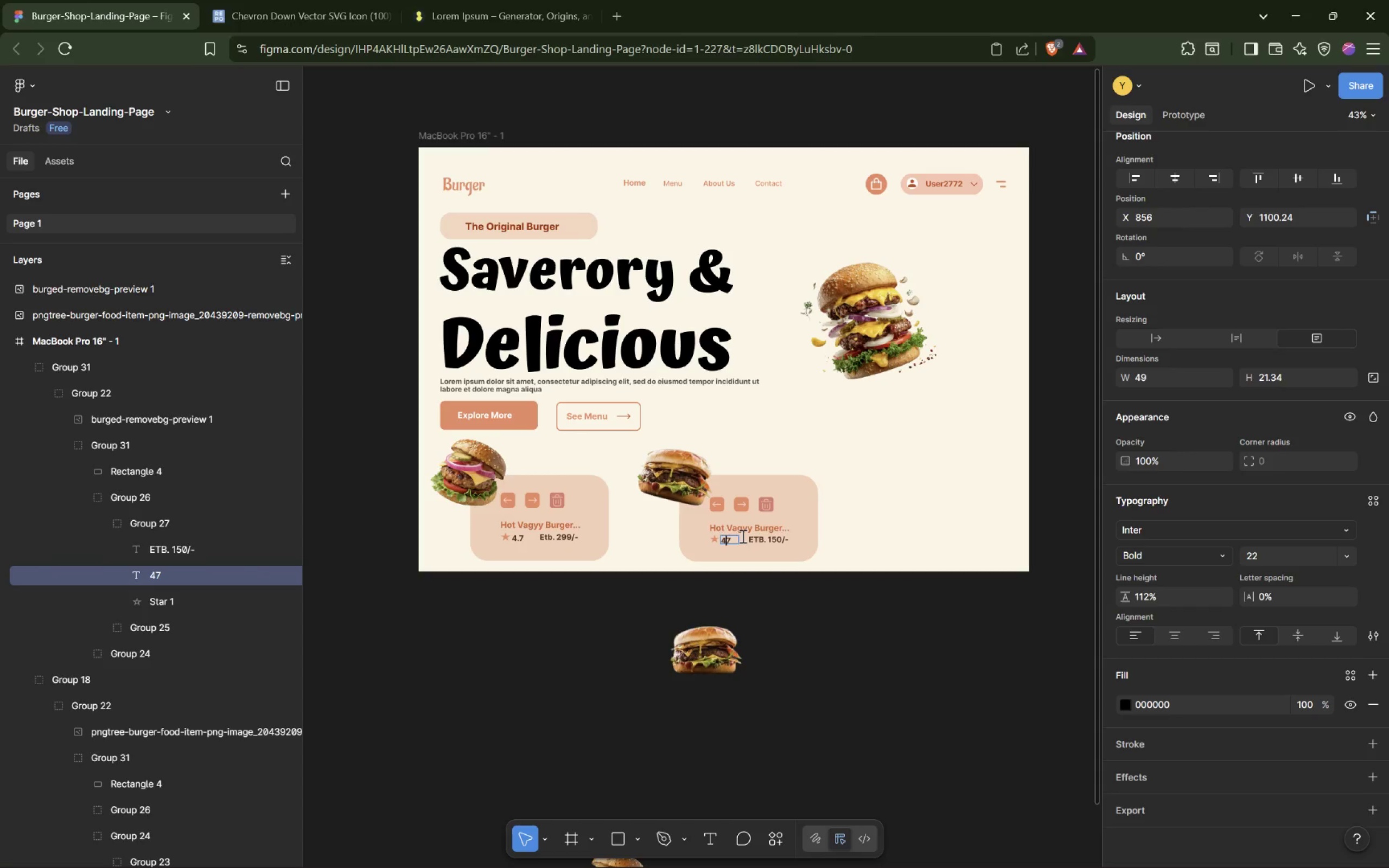 
key(Backspace)
 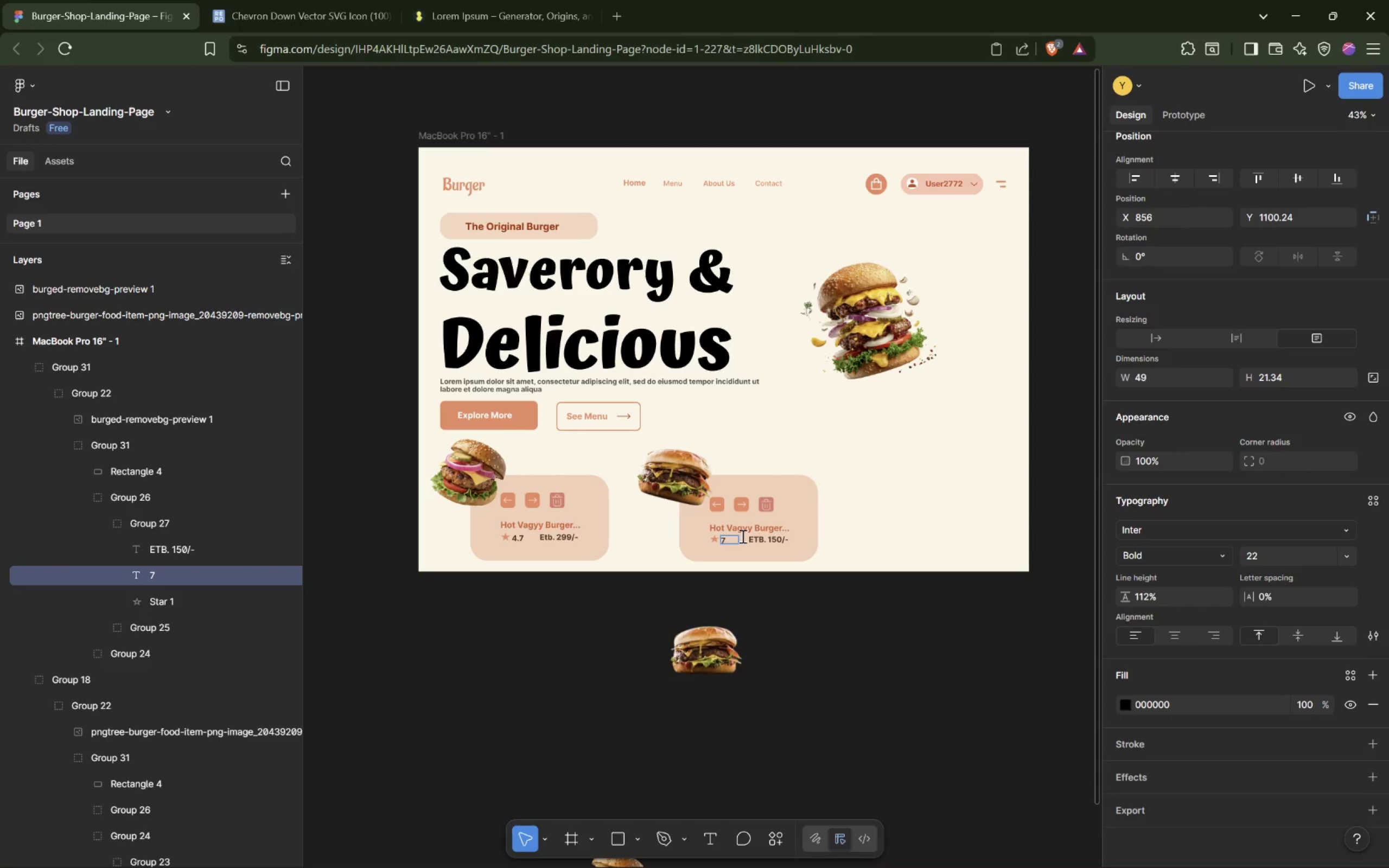 
key(3)
 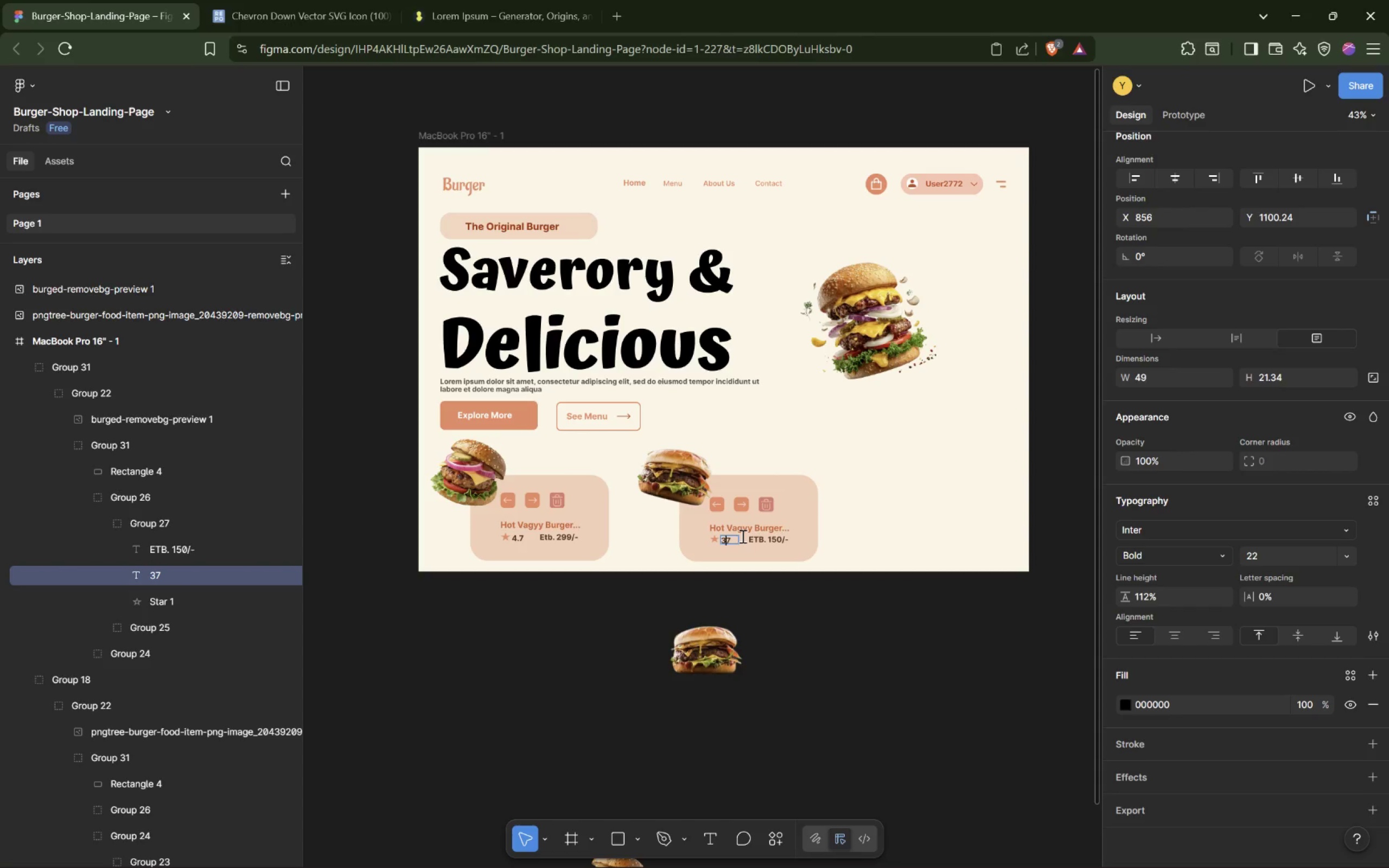 
key(Period)
 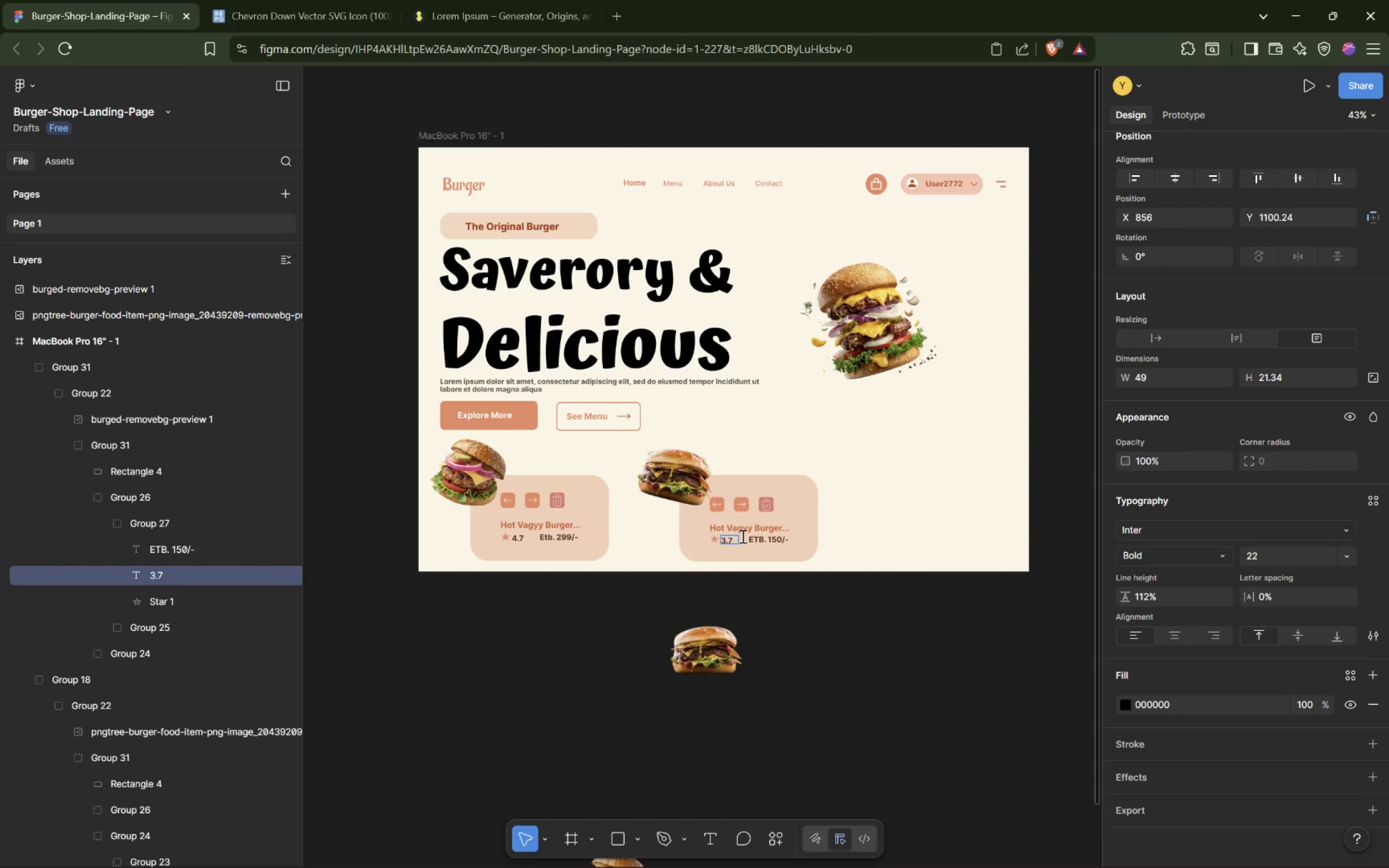 
key(8)
 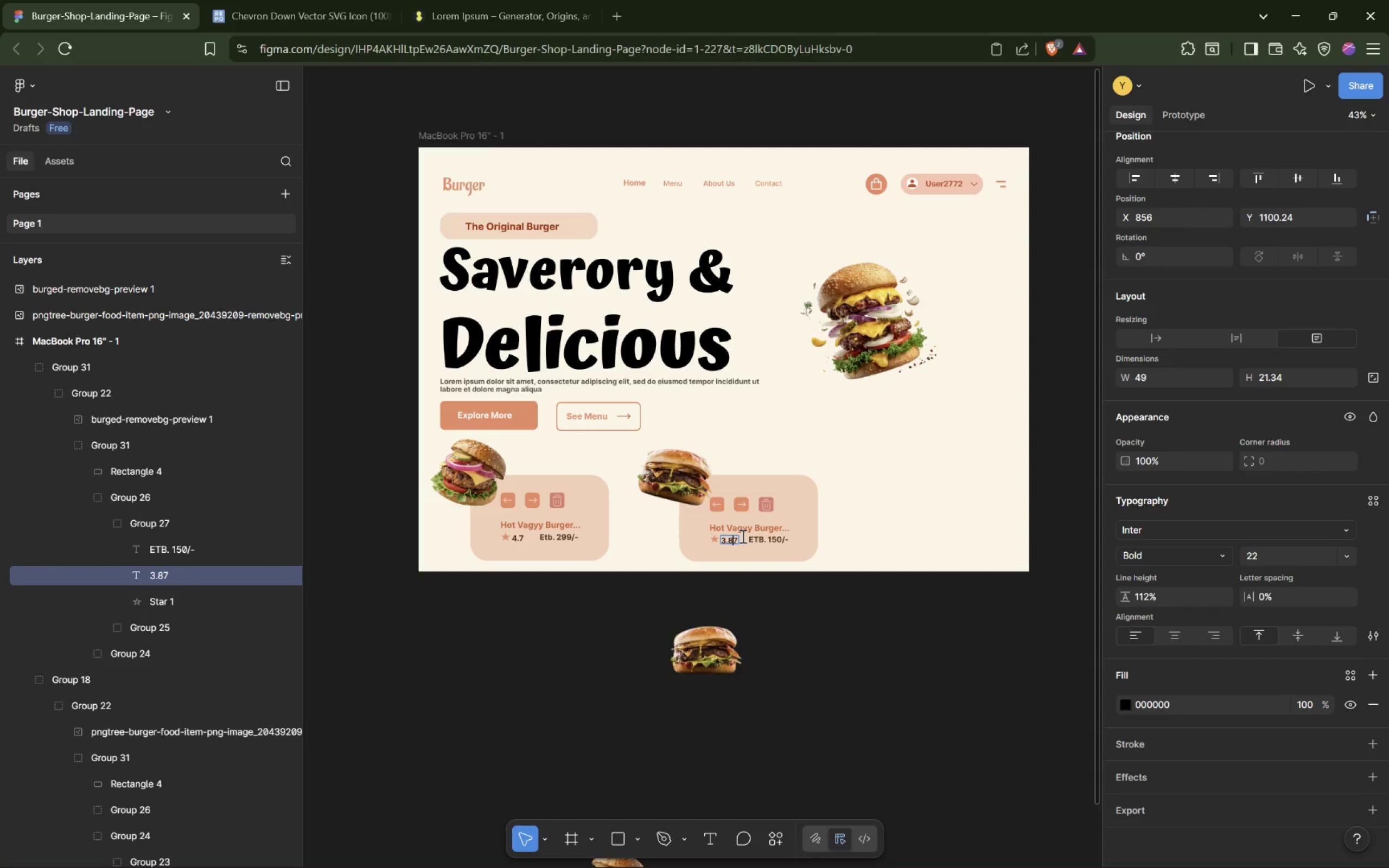 
key(Delete)
 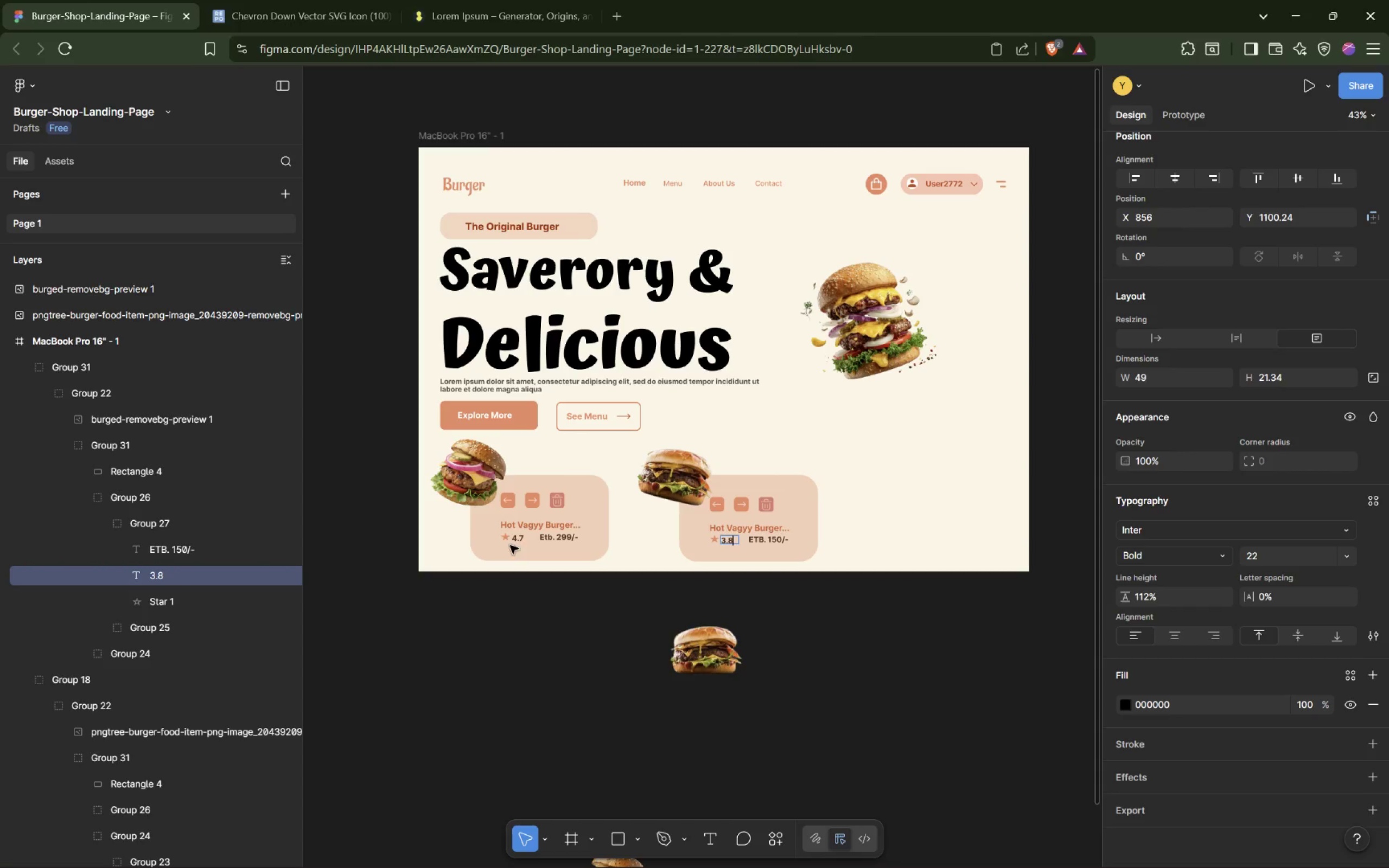 
left_click([504, 537])
 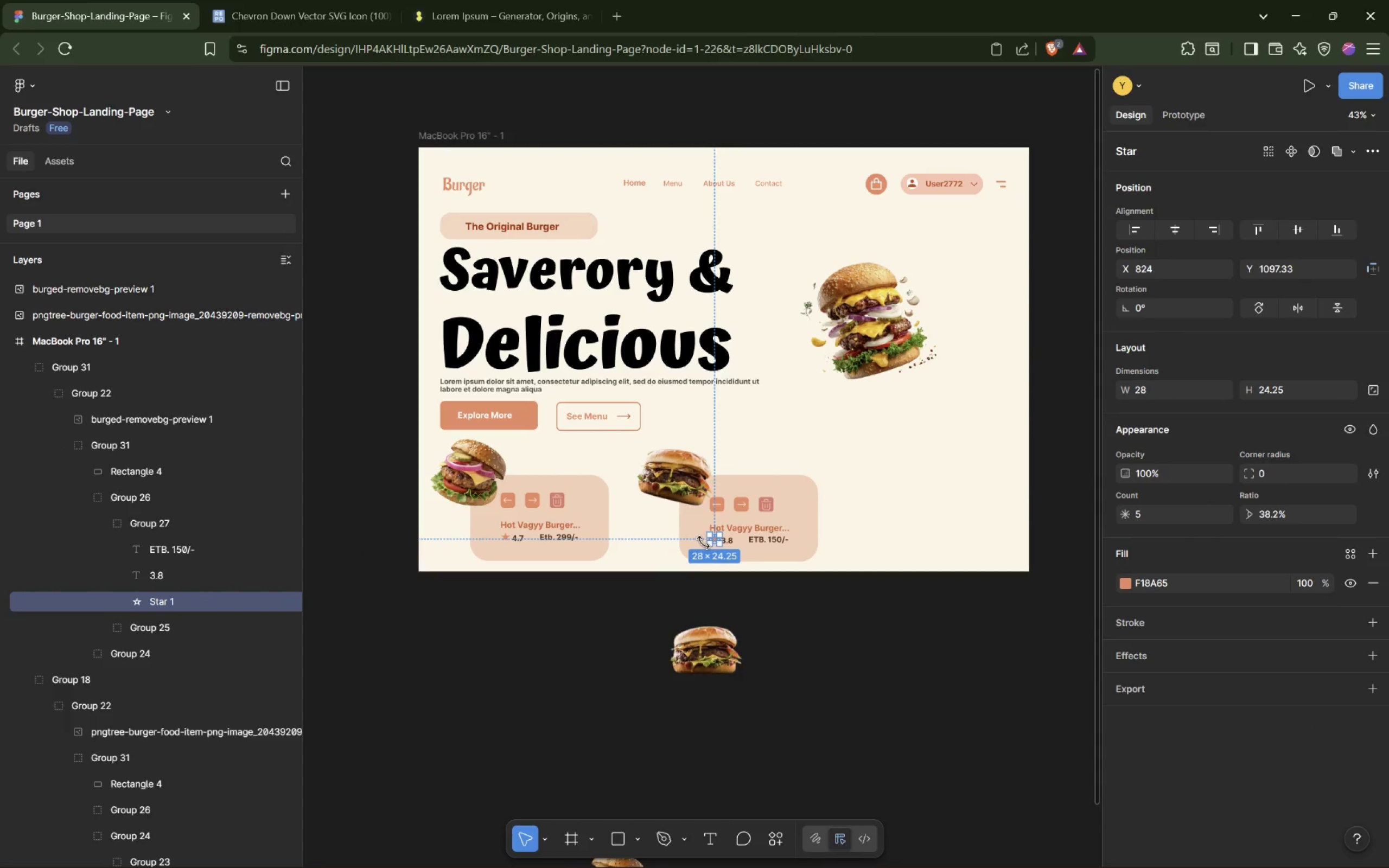 
hold_key(key=ControlLeft, duration=1.53)
 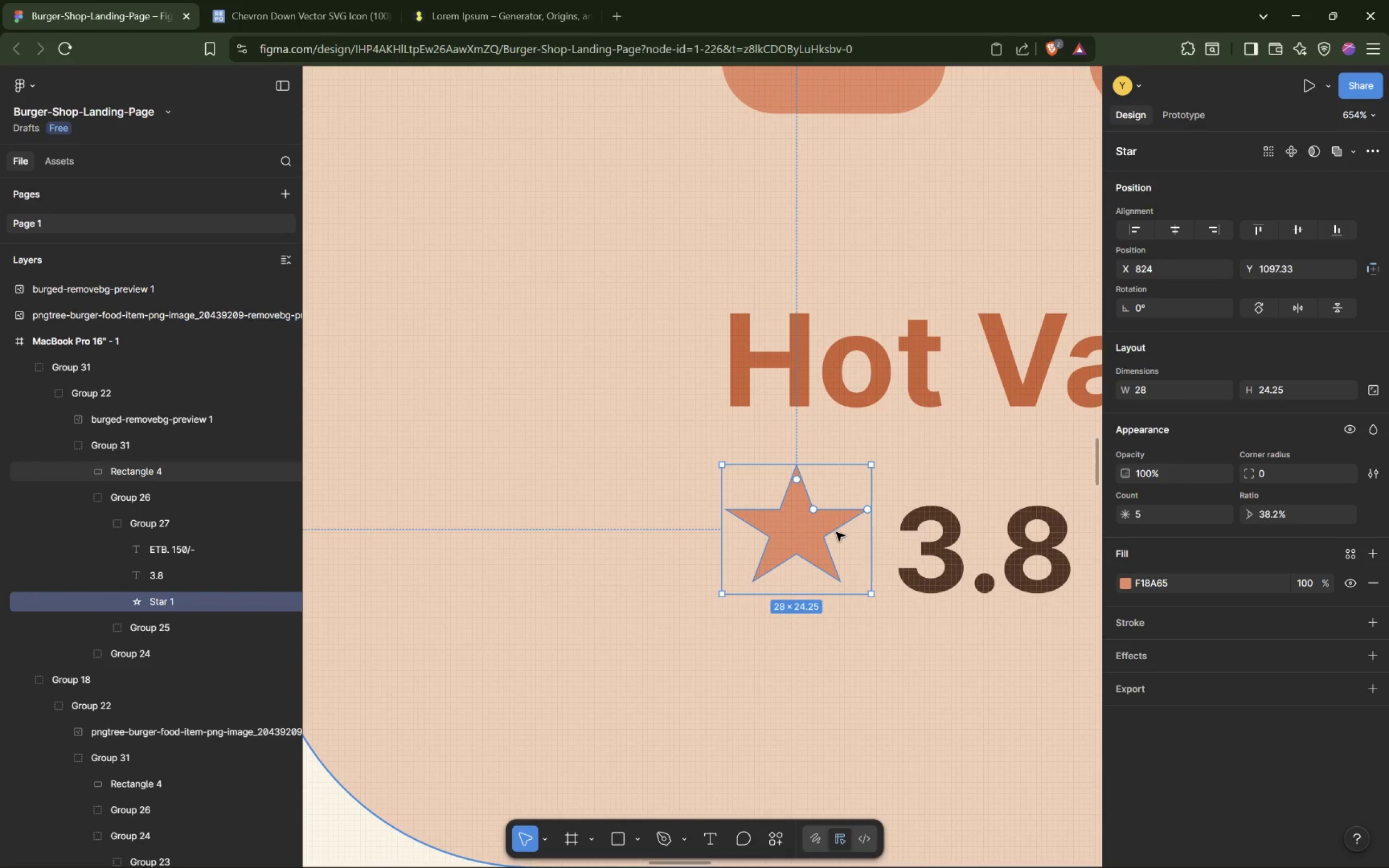 
key(Control+ControlLeft)
 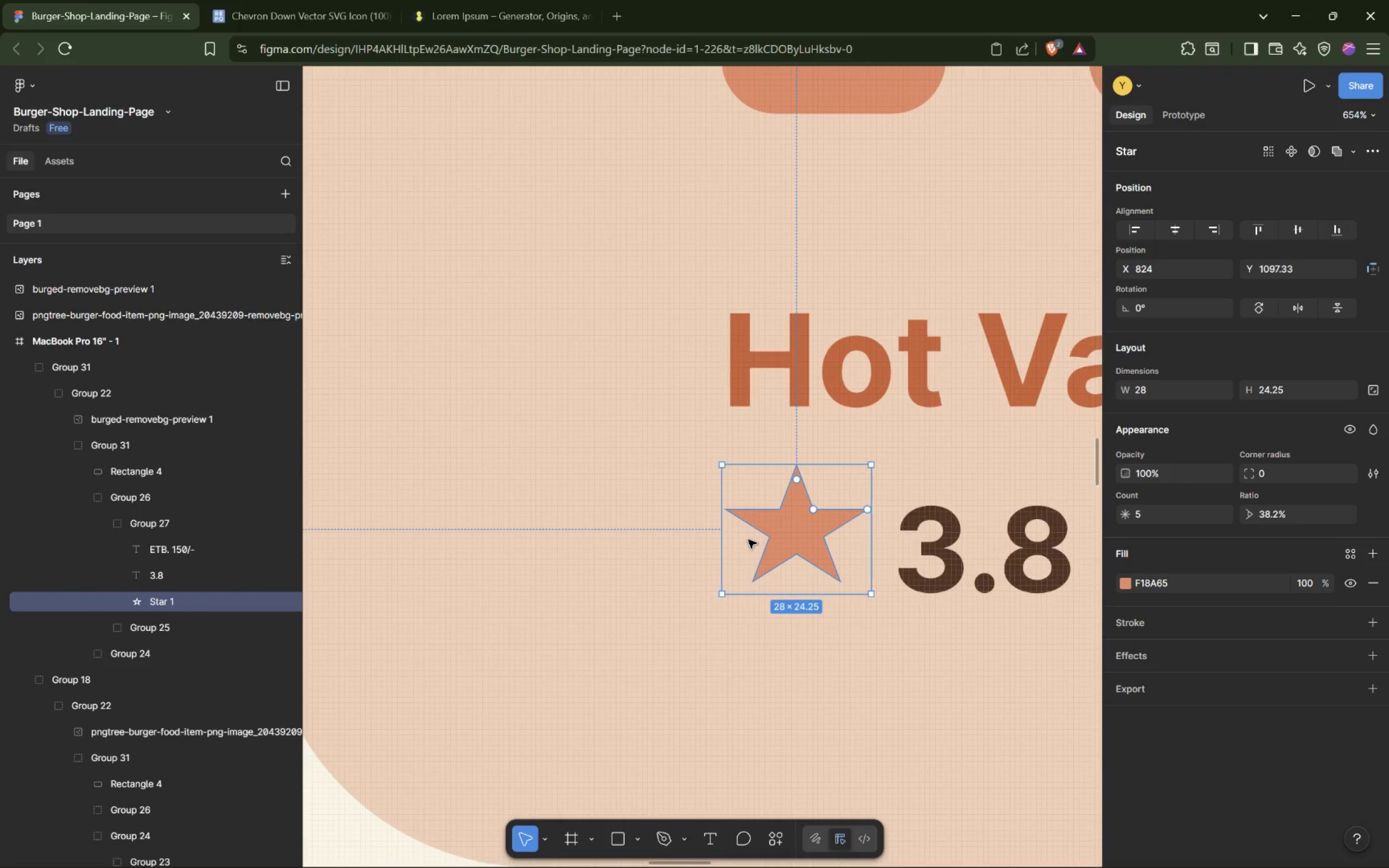 
key(Control+ControlLeft)
 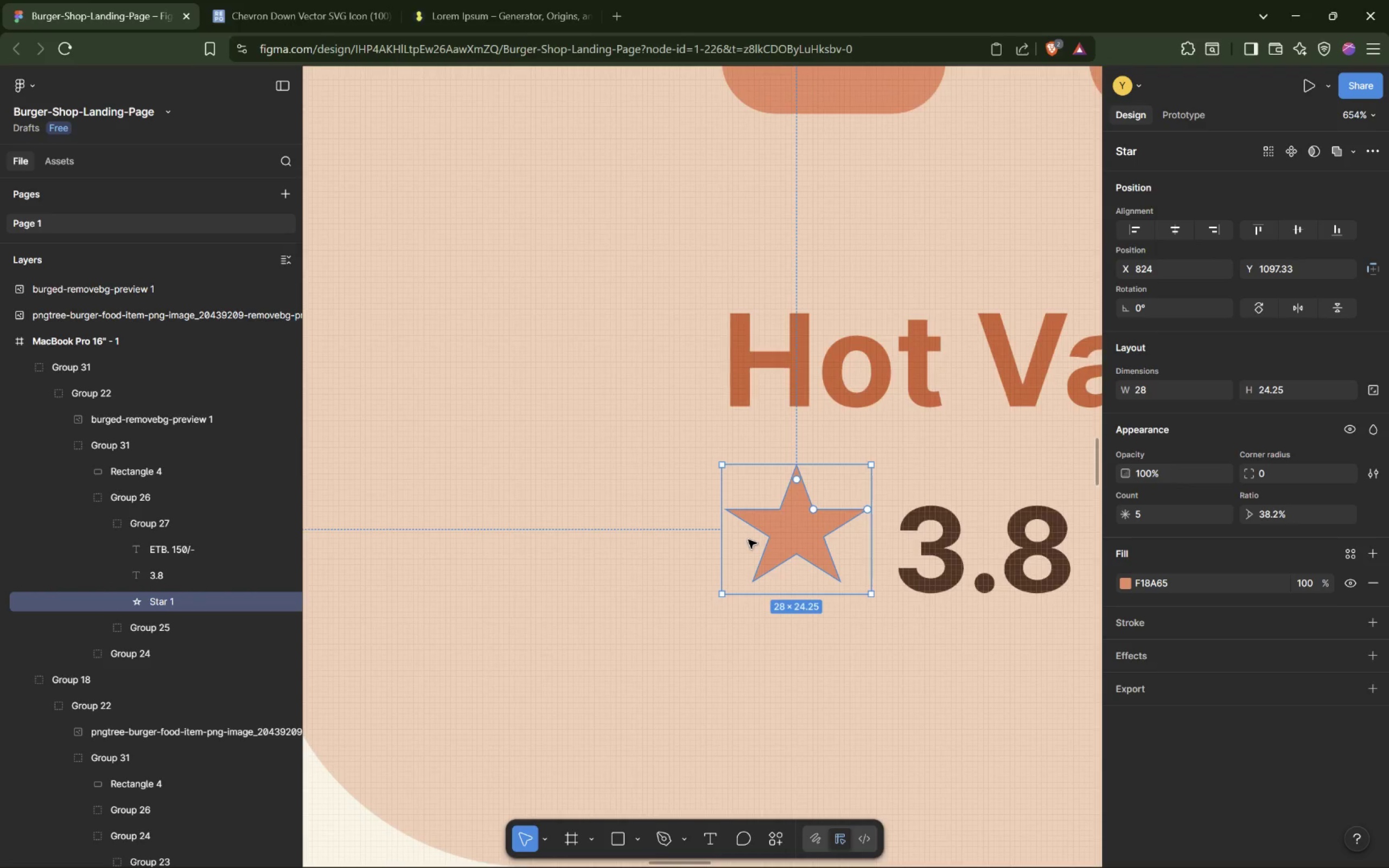 
key(Control+ControlLeft)
 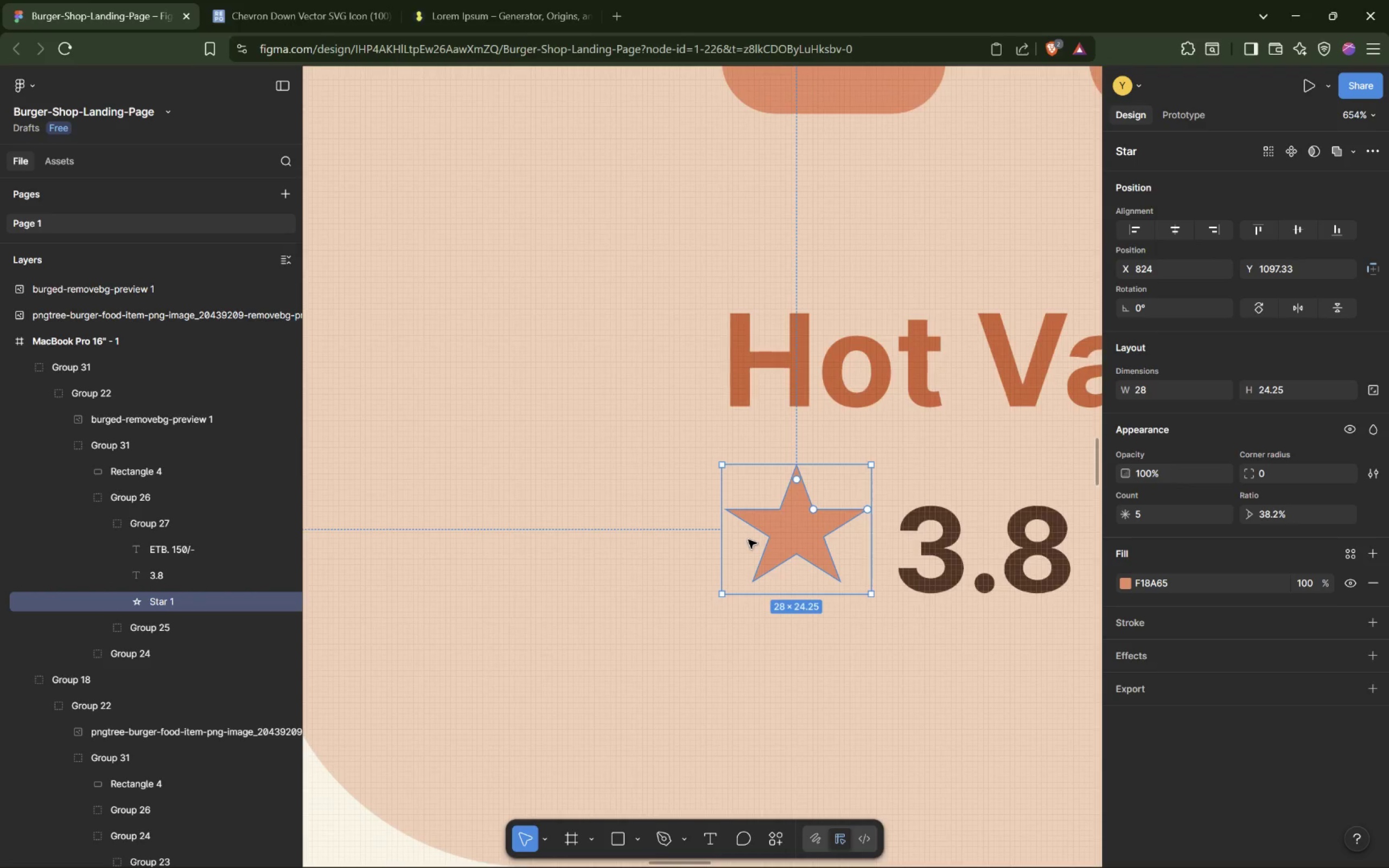 
key(Control+ControlLeft)
 